 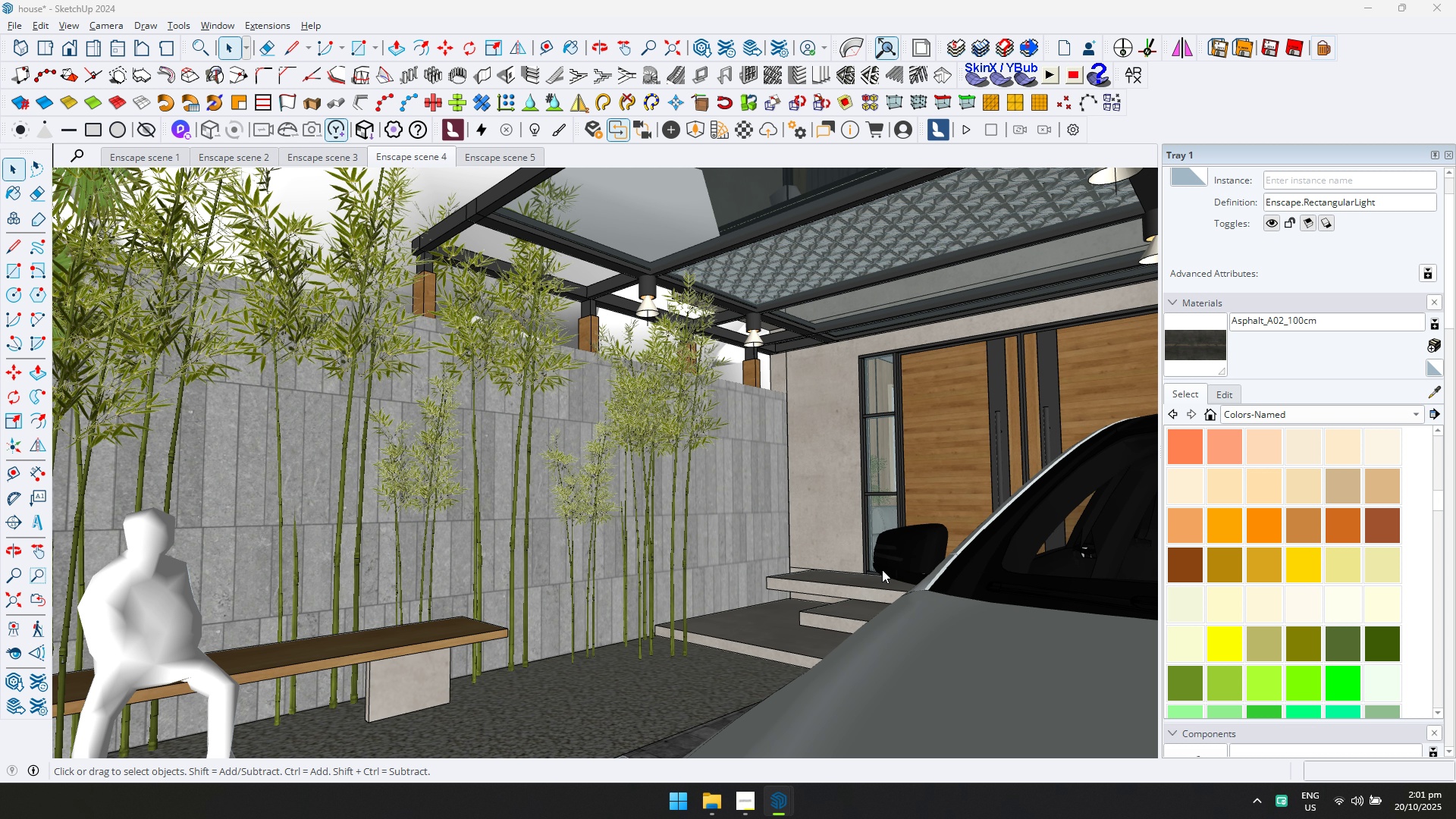 
key(Alt+Tab)
 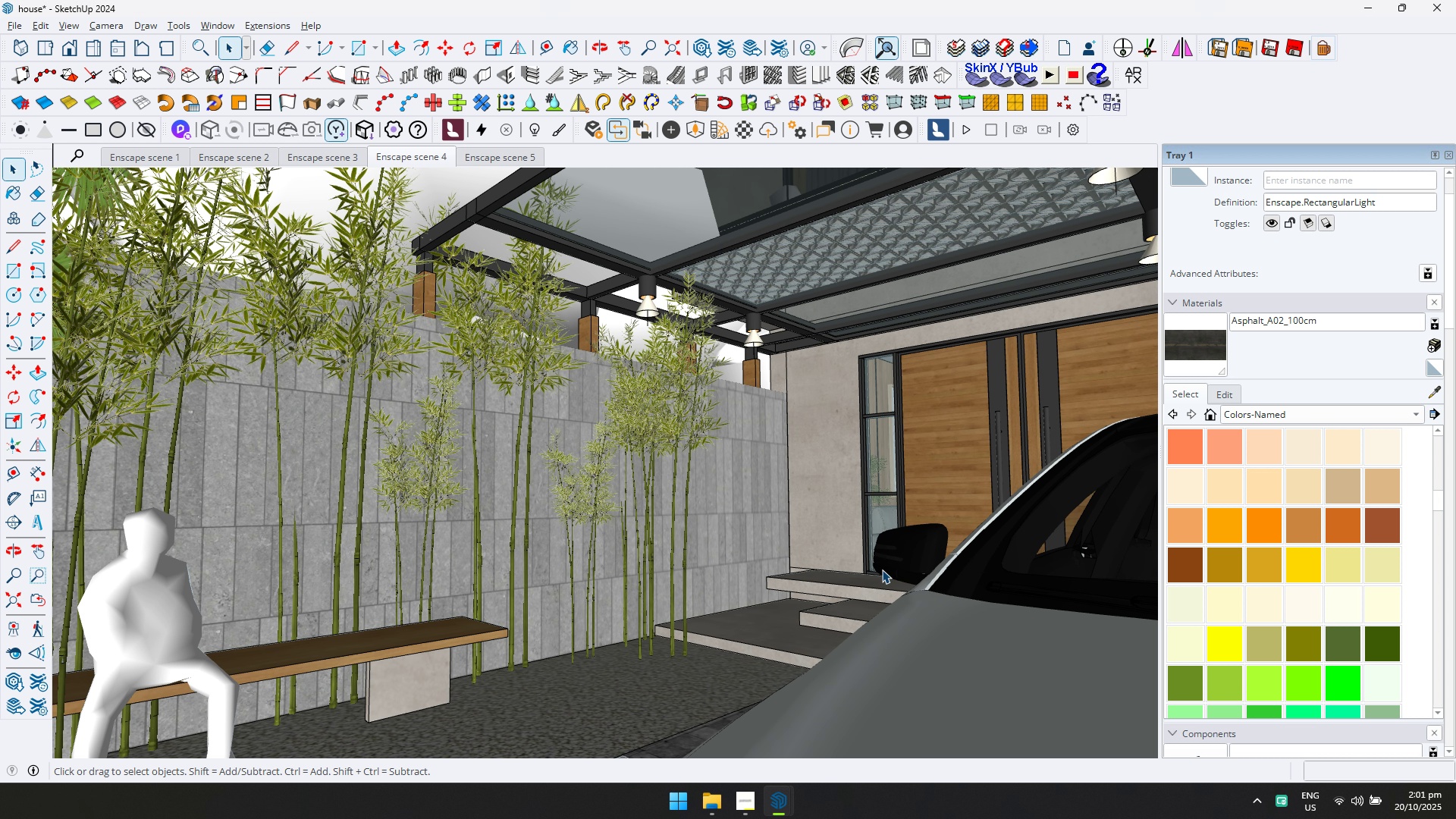 
key(Alt+AltLeft)
 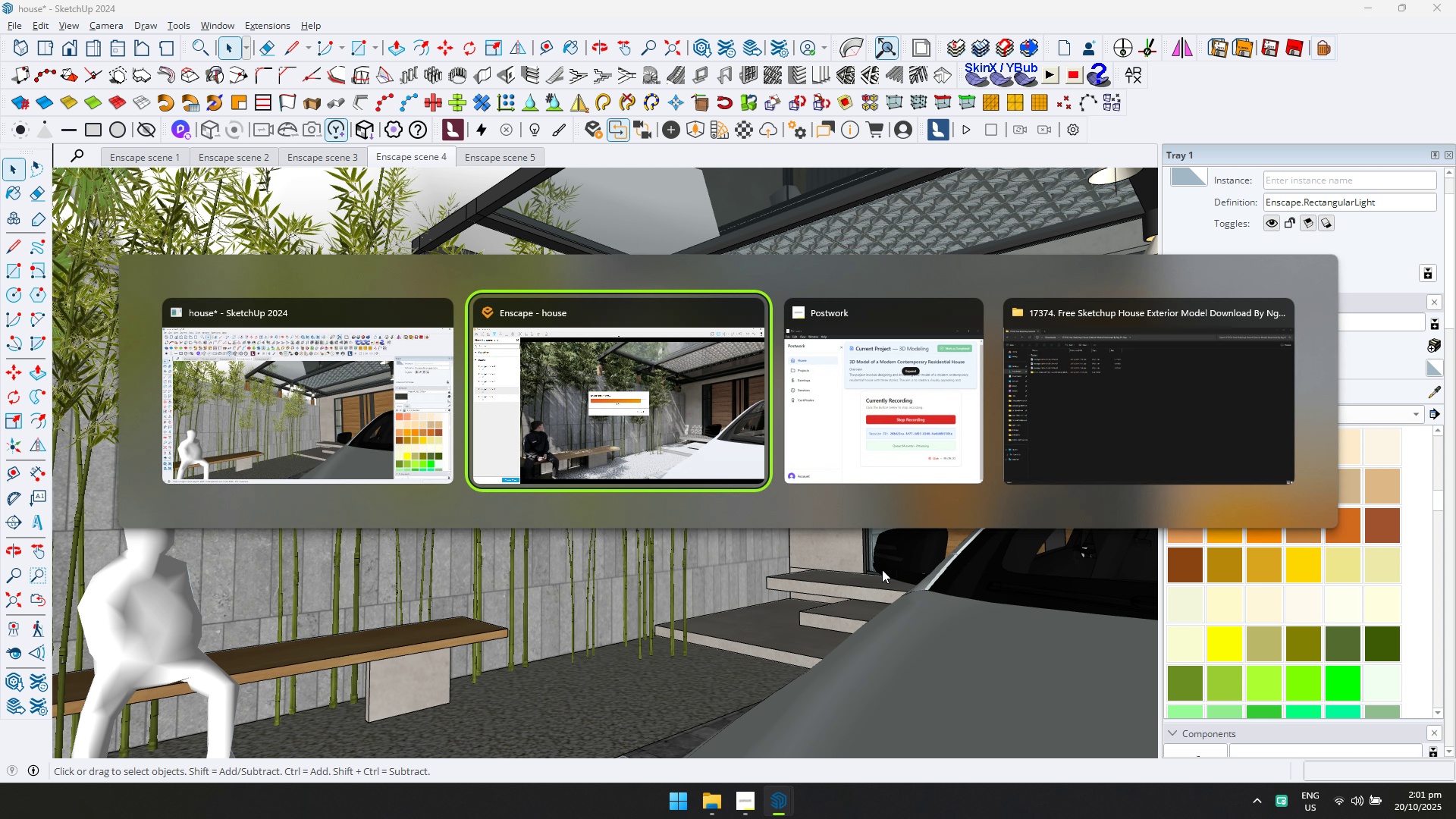 
key(Alt+Tab)
 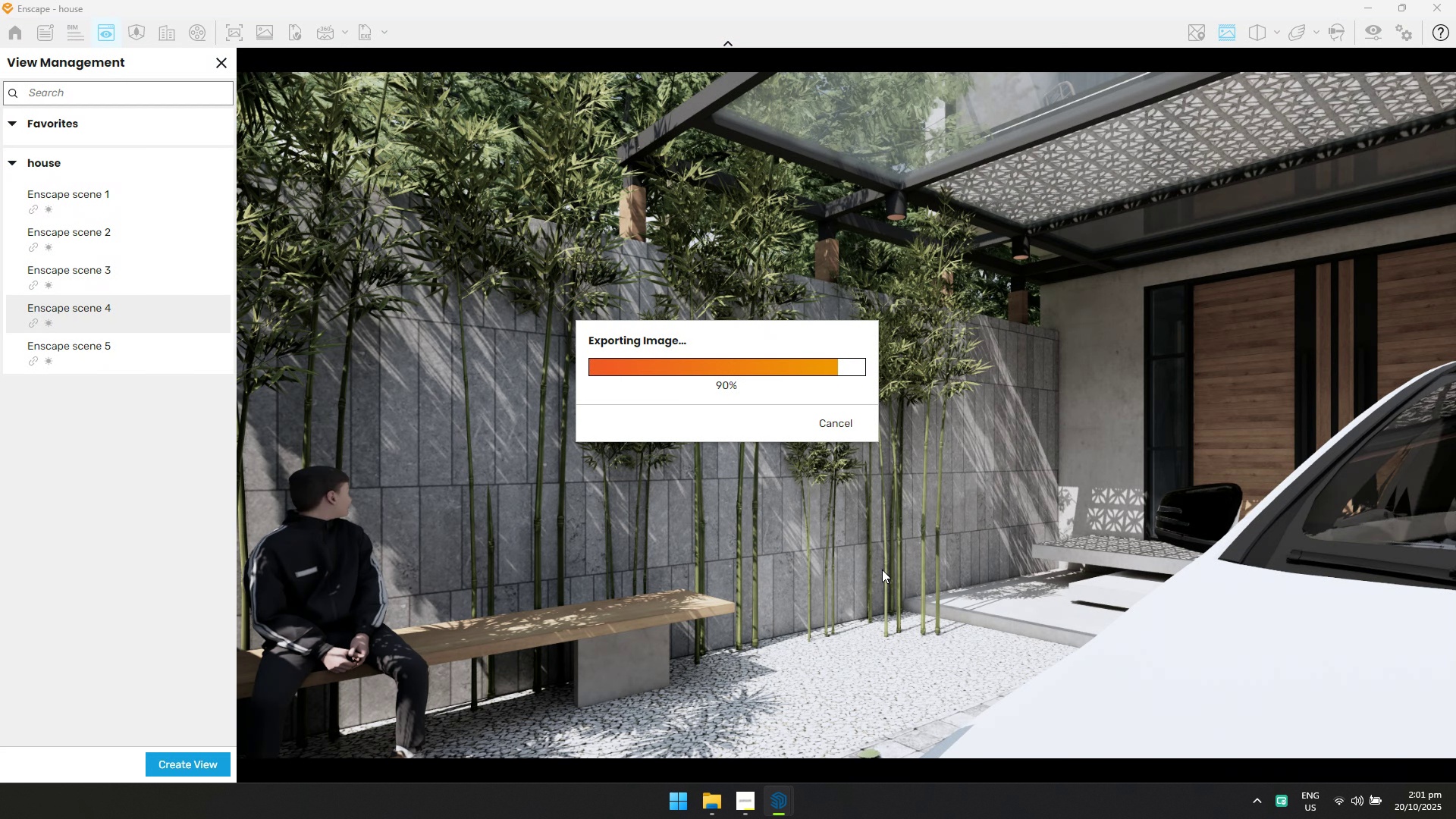 
key(Alt+AltLeft)
 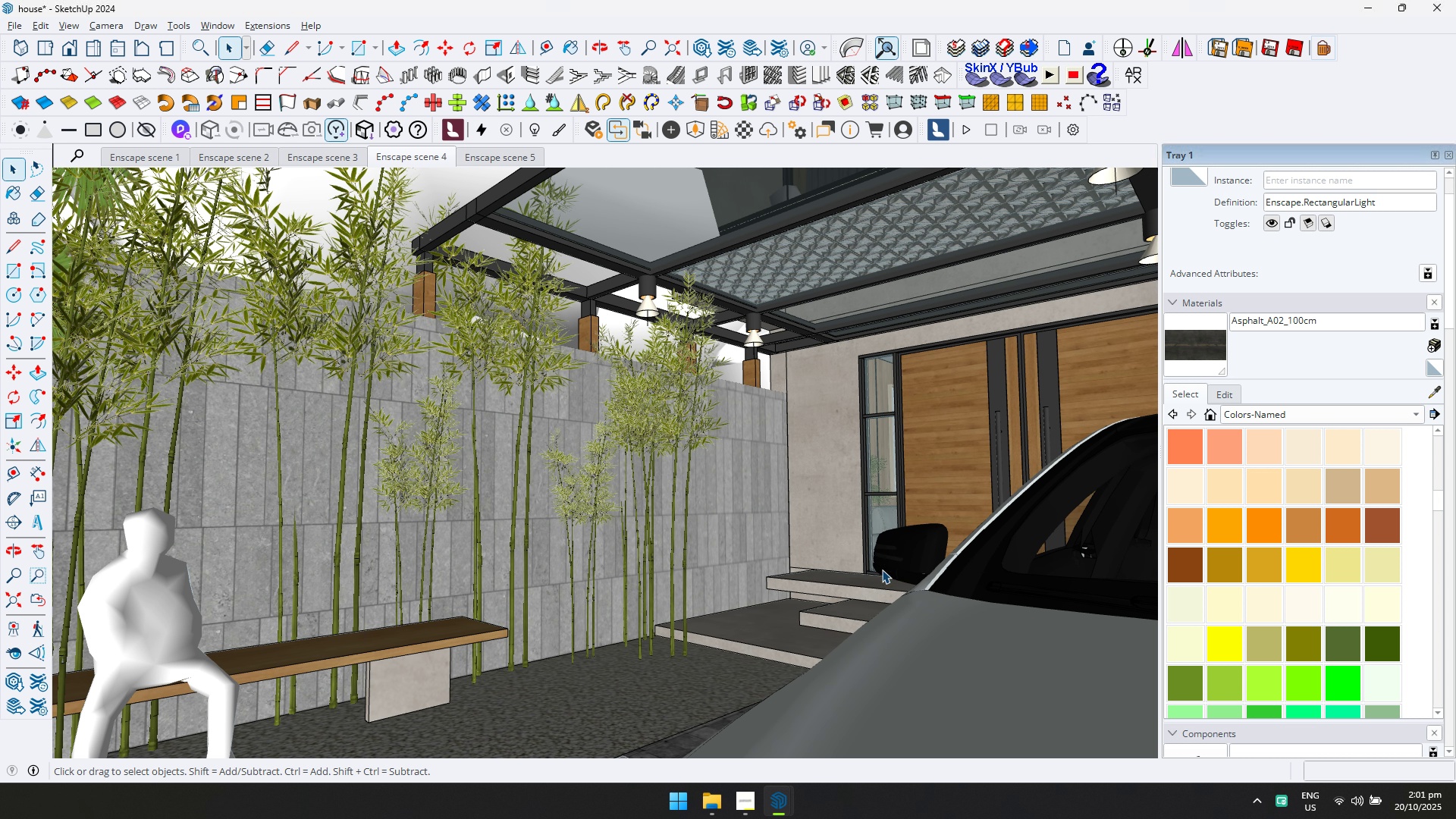 
key(Alt+Tab)
 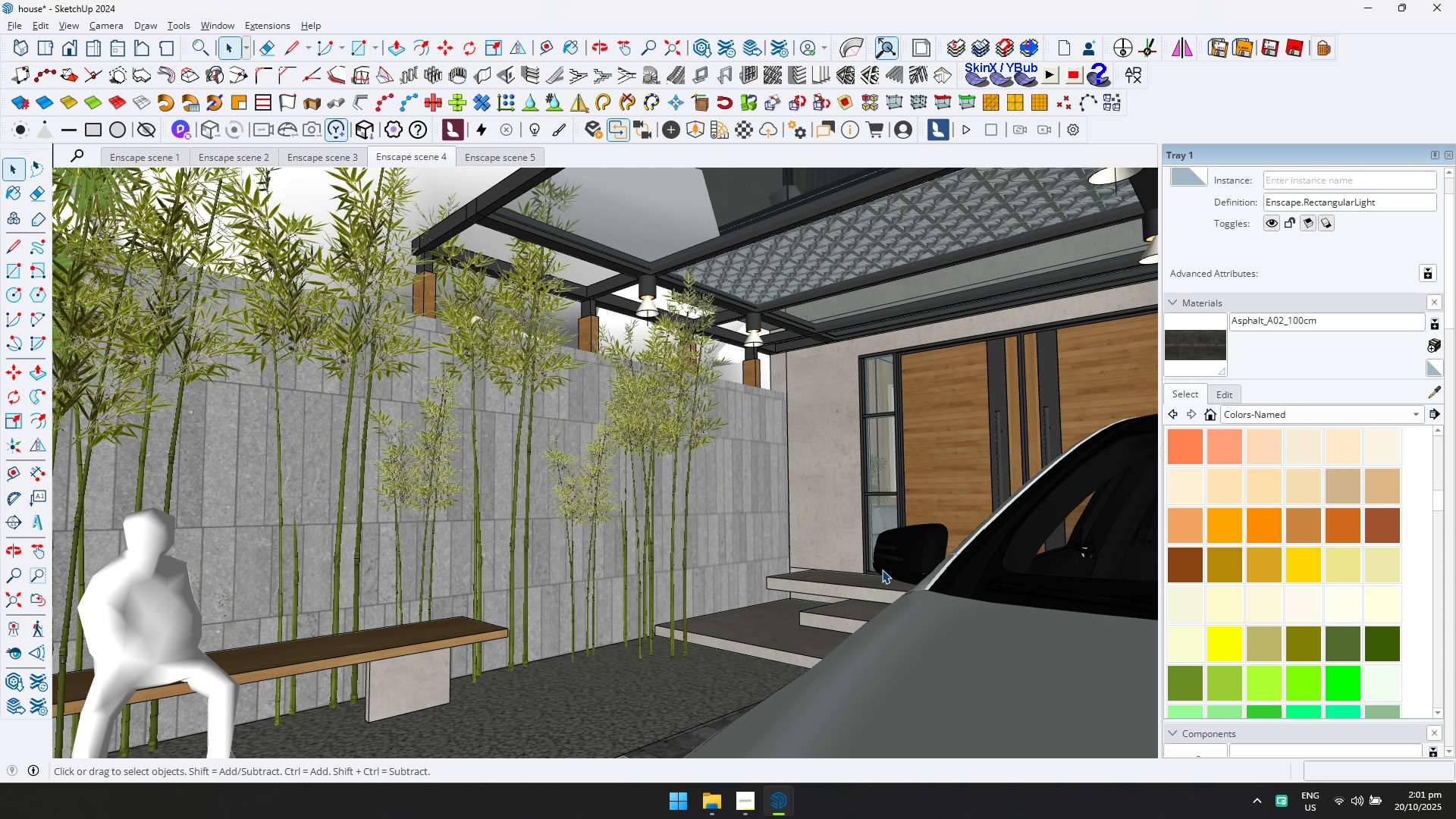 
key(Alt+AltLeft)
 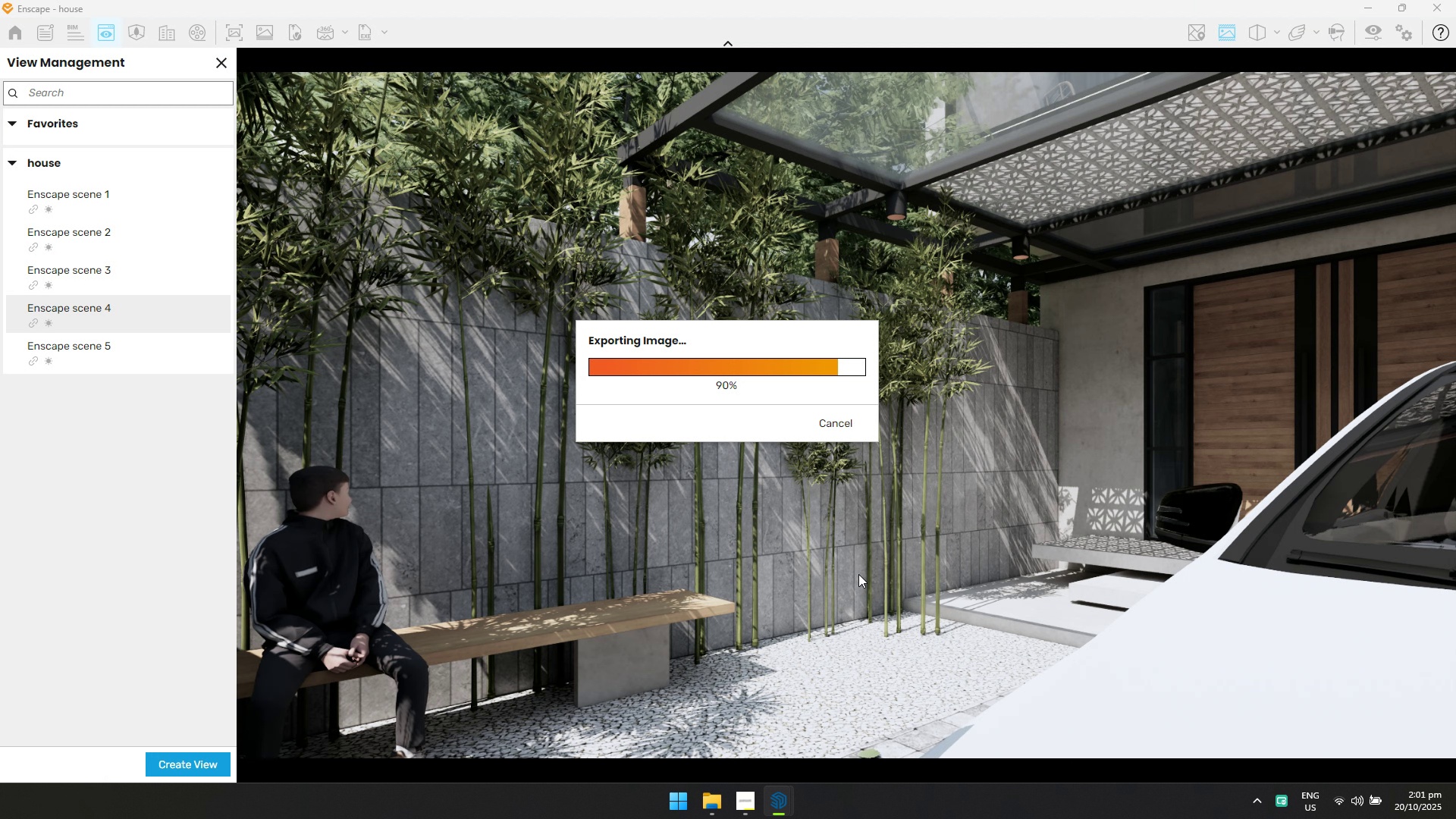 
key(Alt+Tab)
 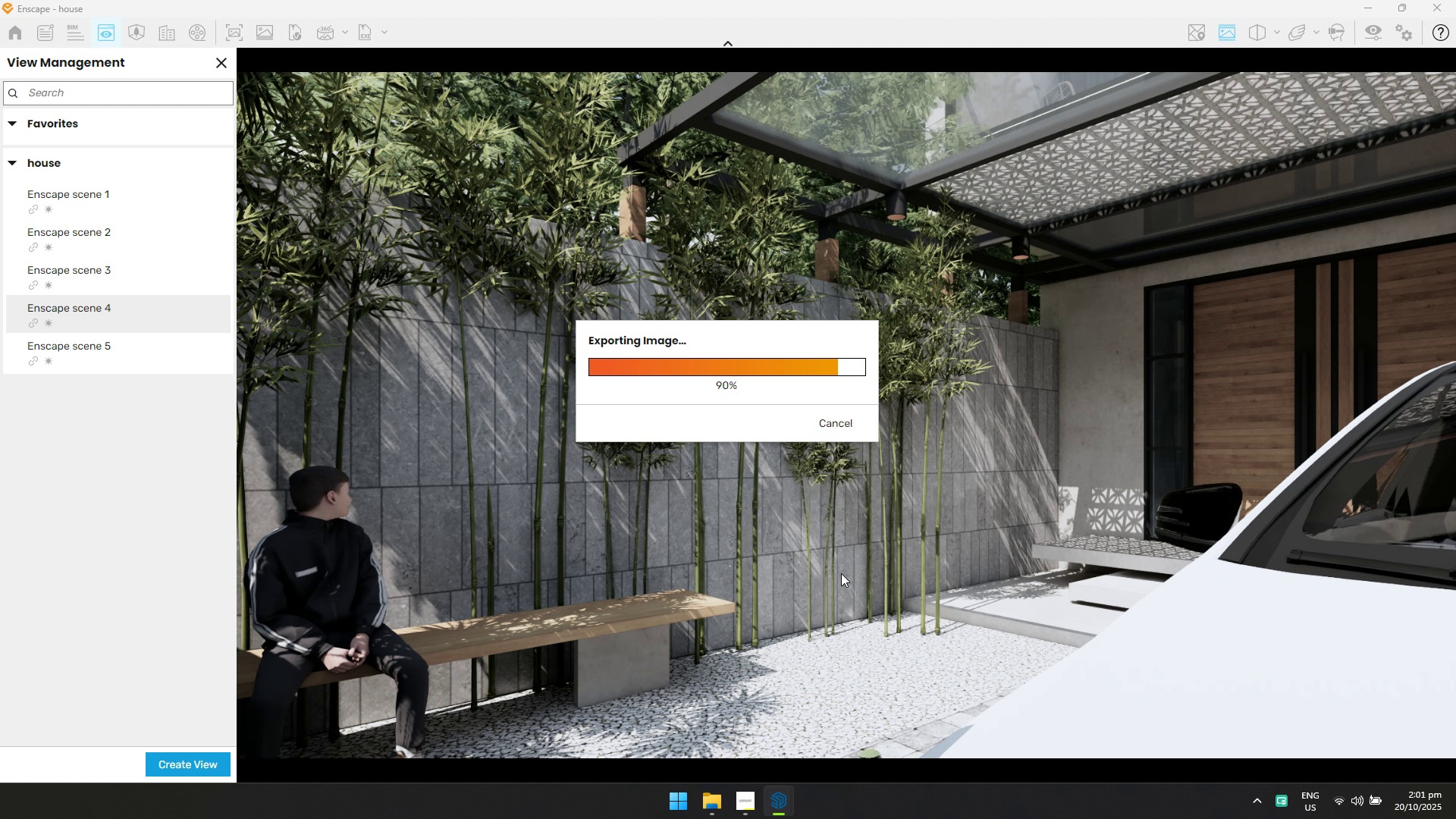 
key(Alt+AltLeft)
 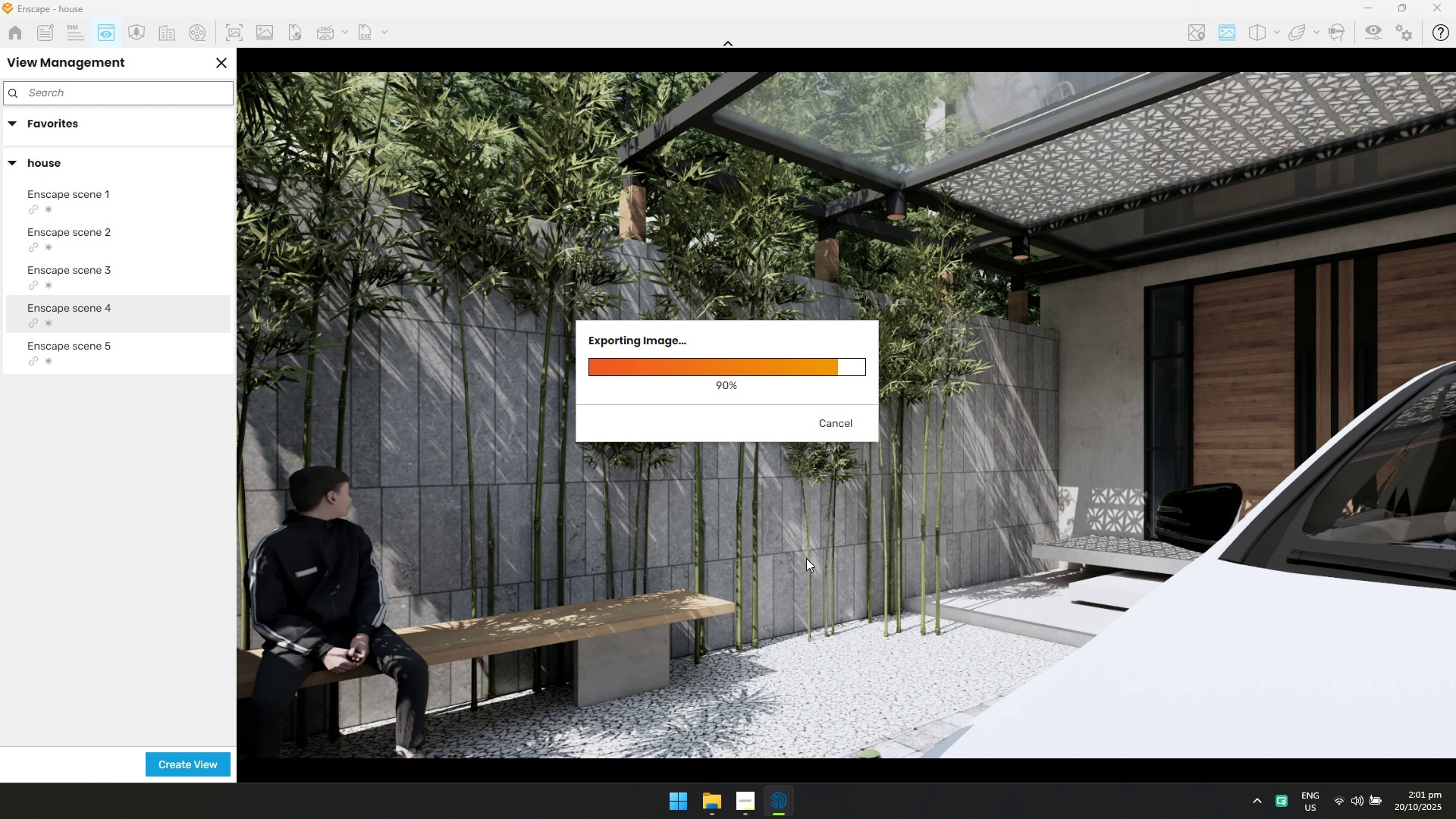 
key(Alt+Tab)
 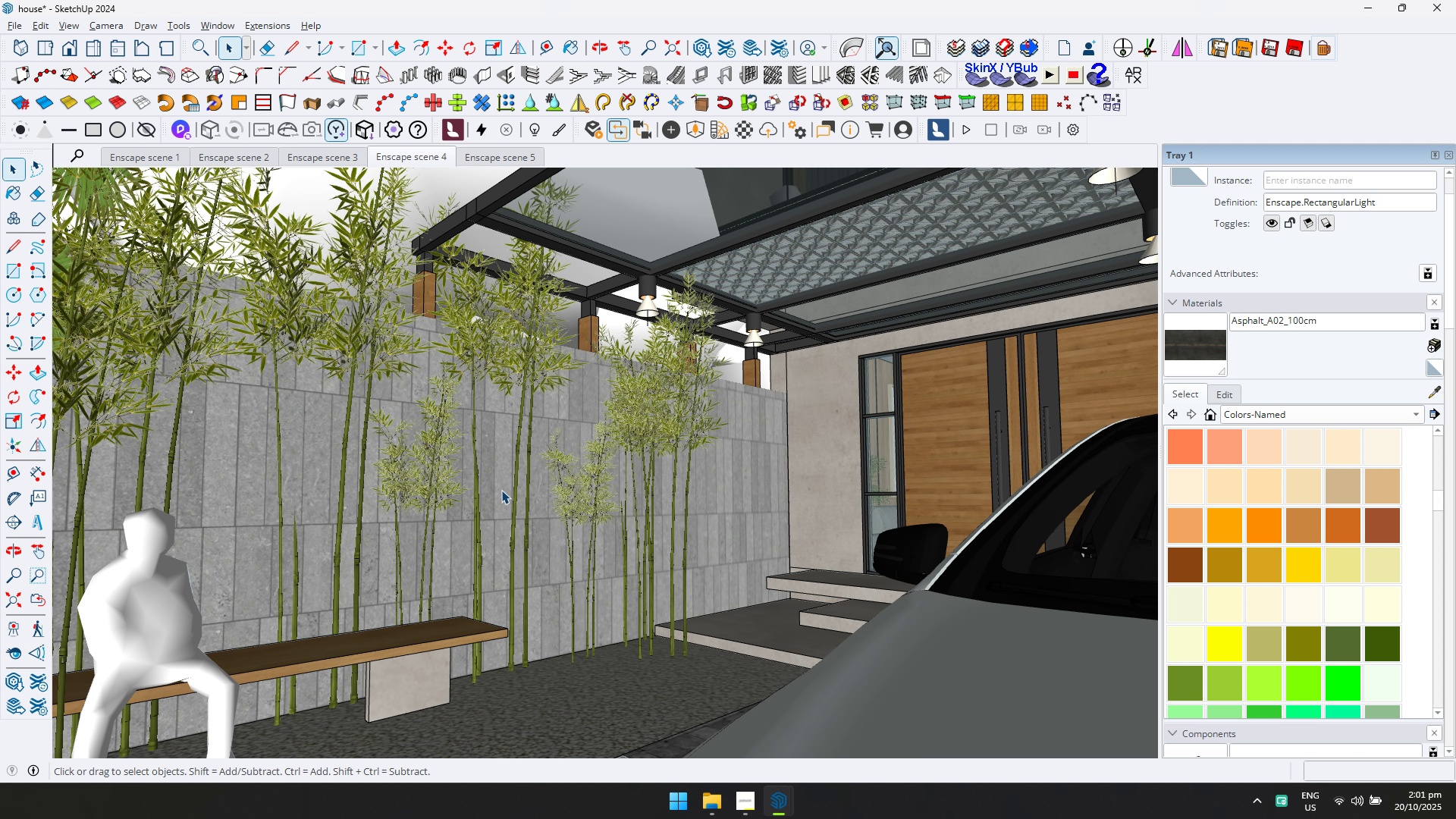 
key(Alt+AltLeft)
 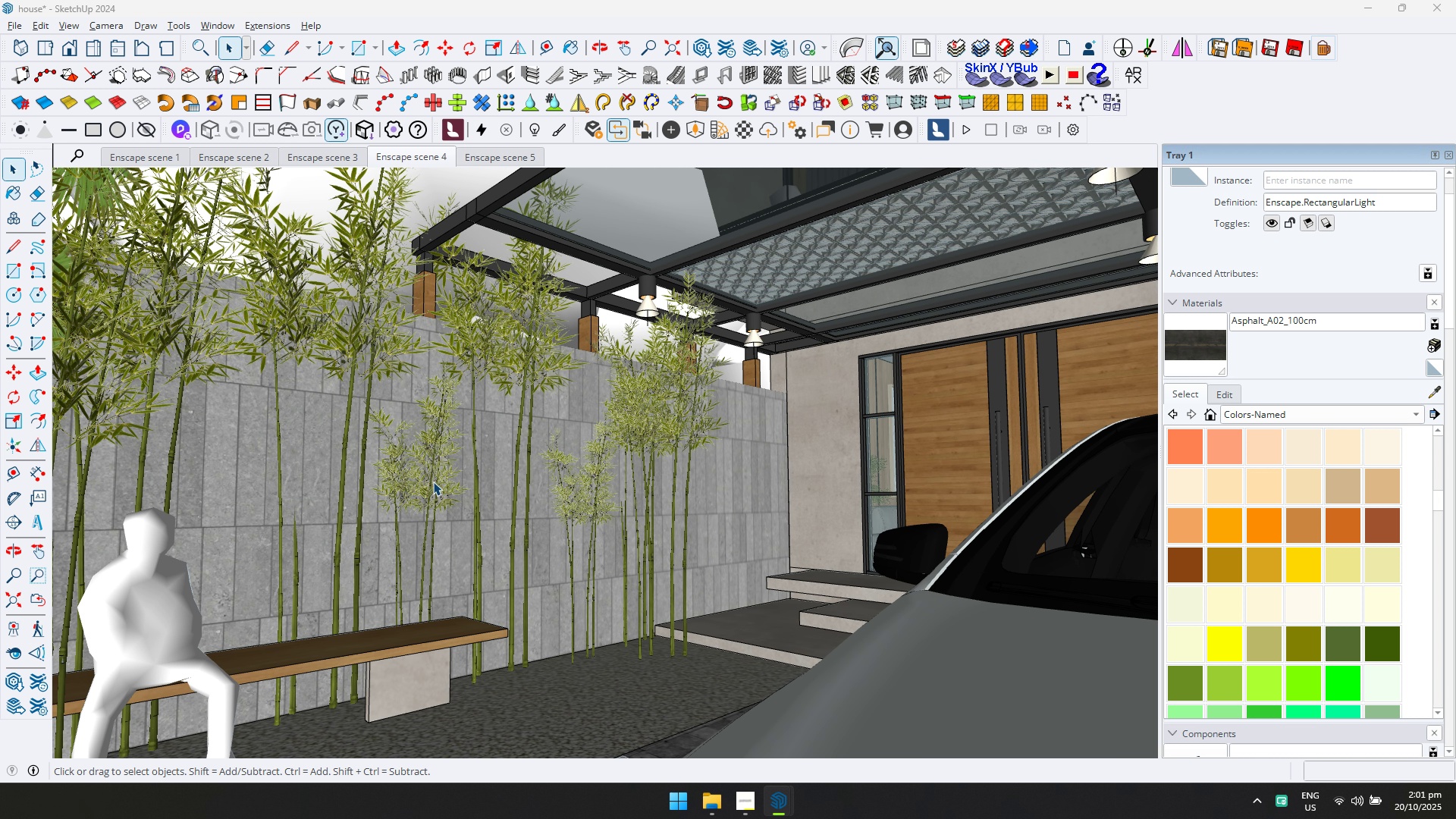 
key(Alt+Tab)
 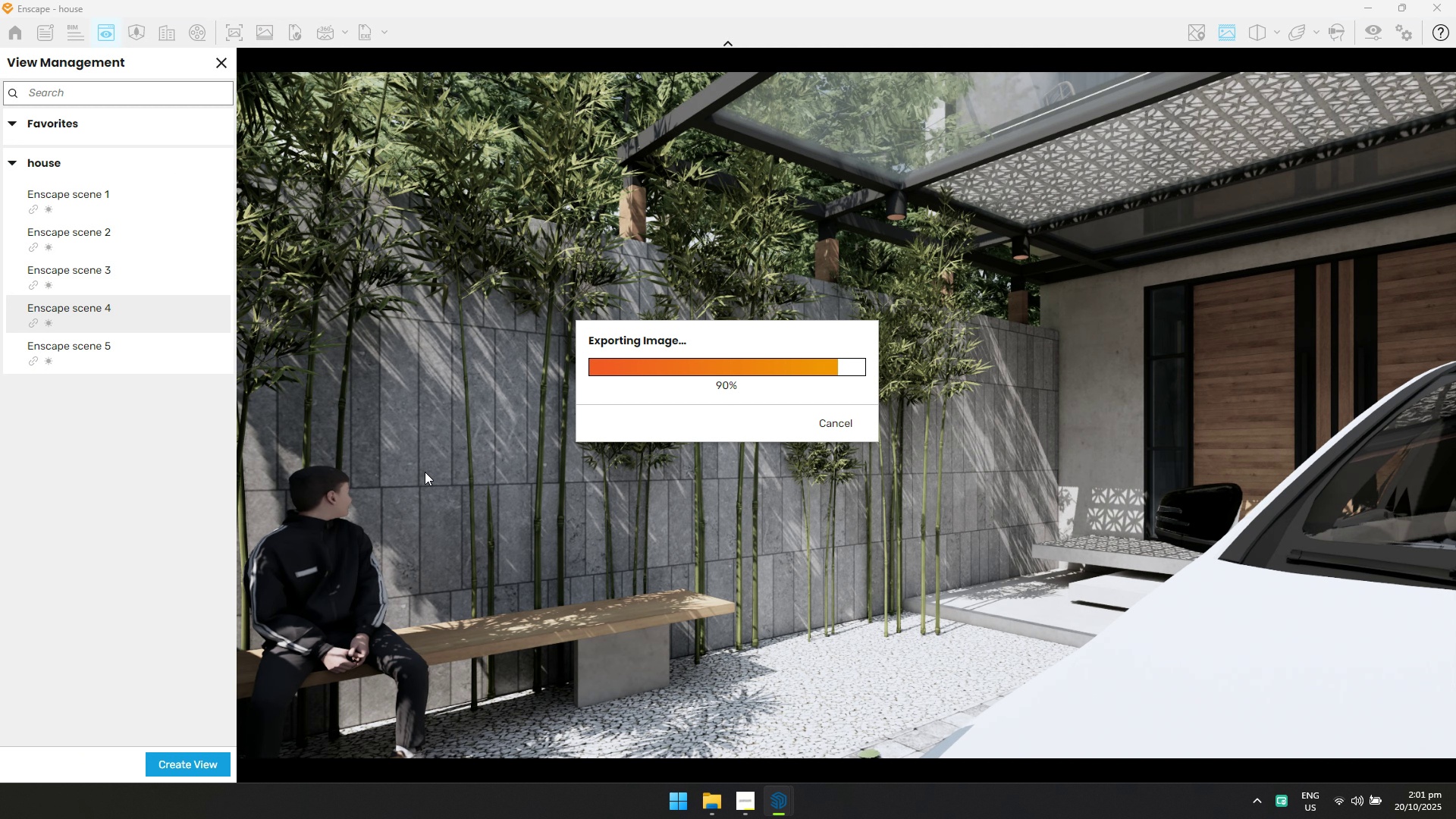 
key(Alt+AltLeft)
 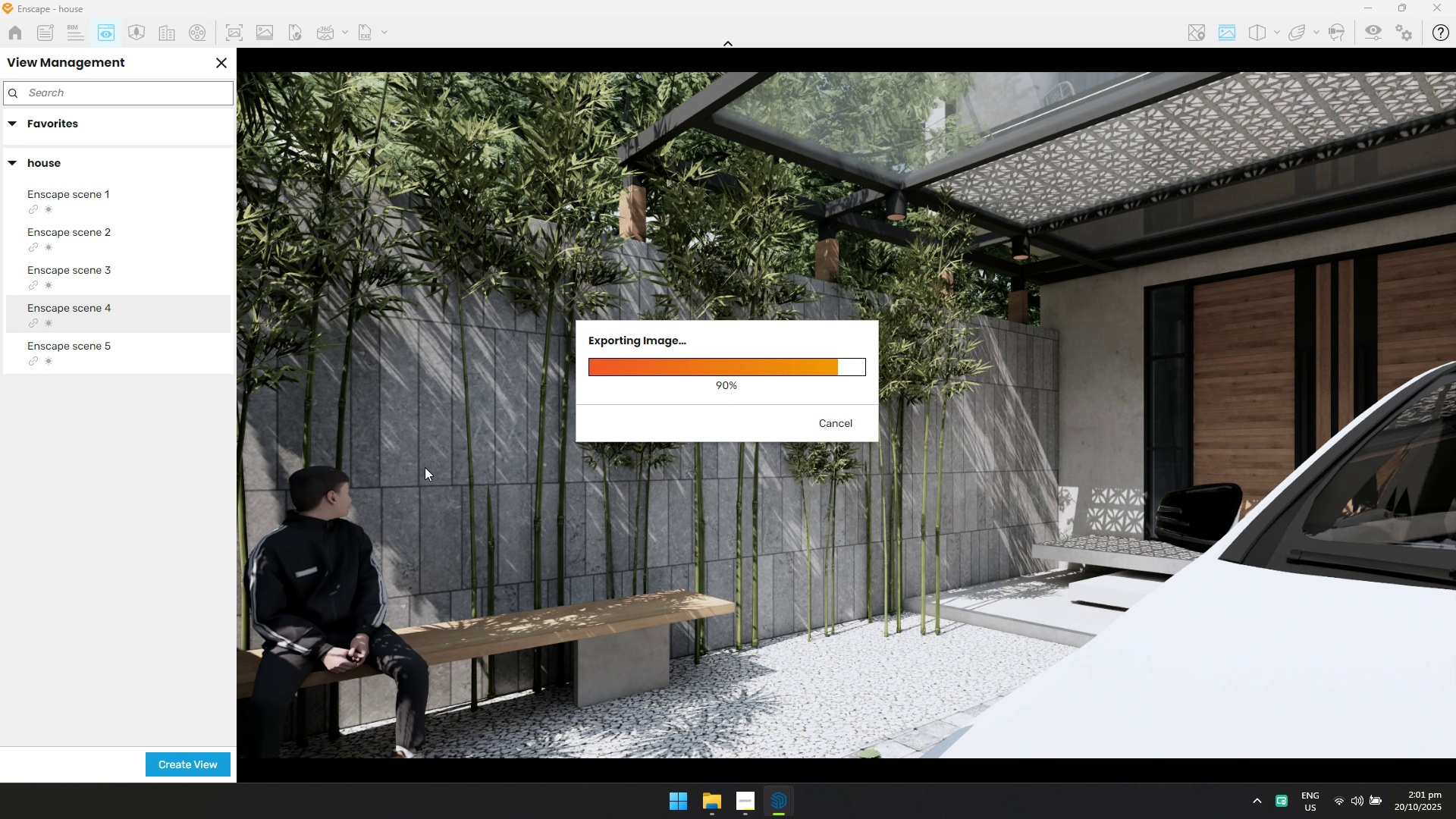 
key(Alt+Tab)
 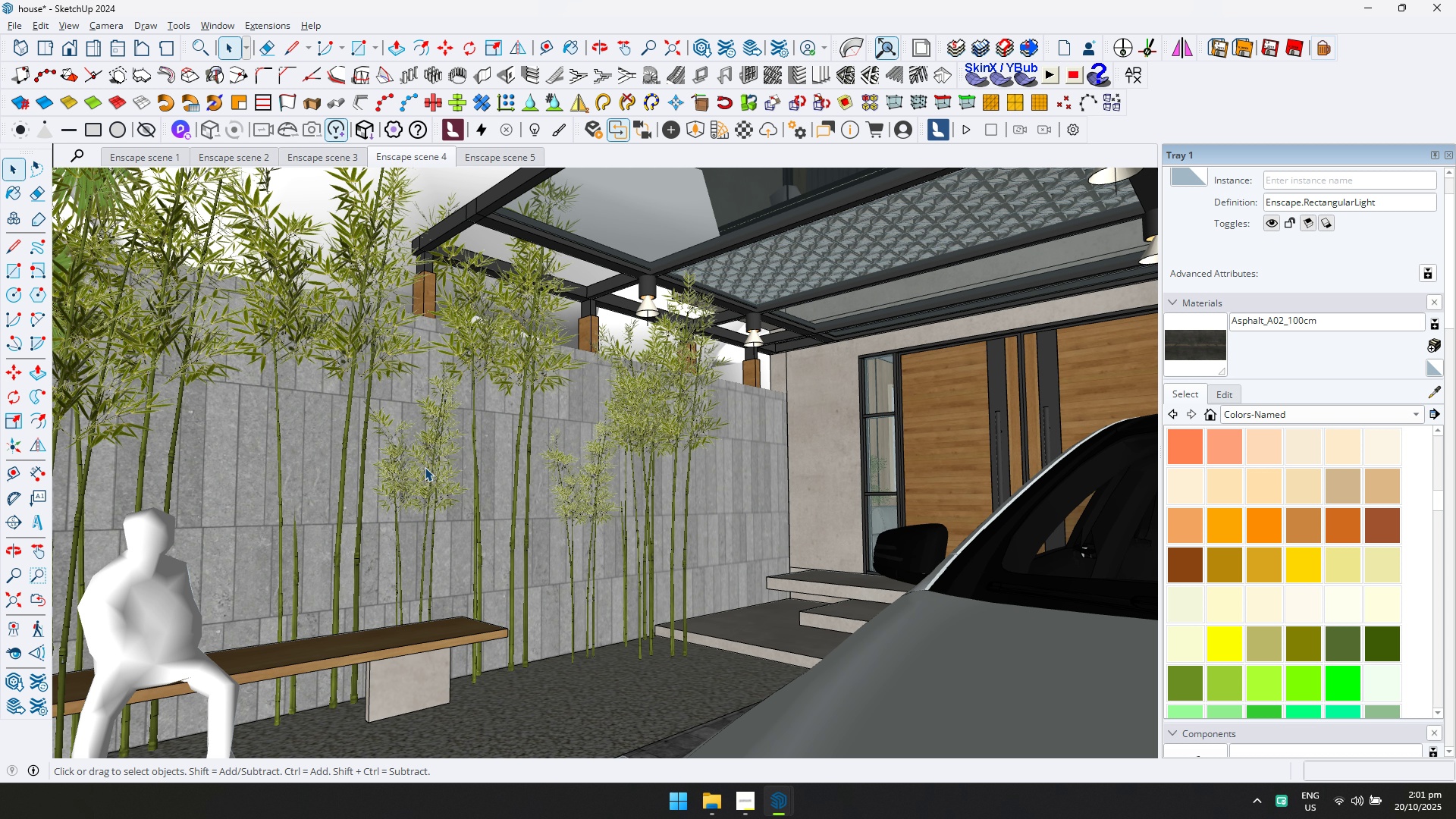 
key(Alt+AltLeft)
 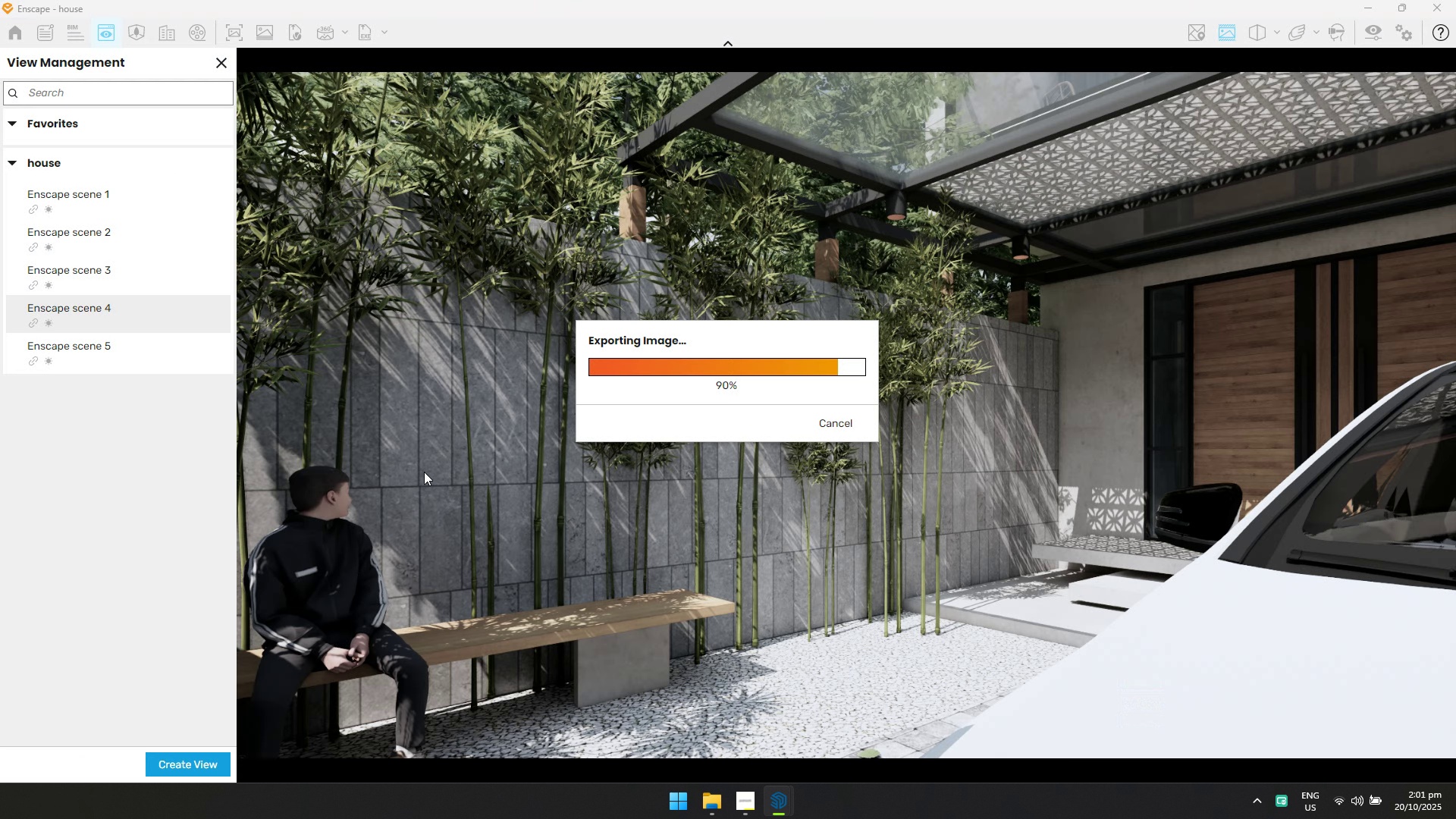 
key(Alt+Tab)
 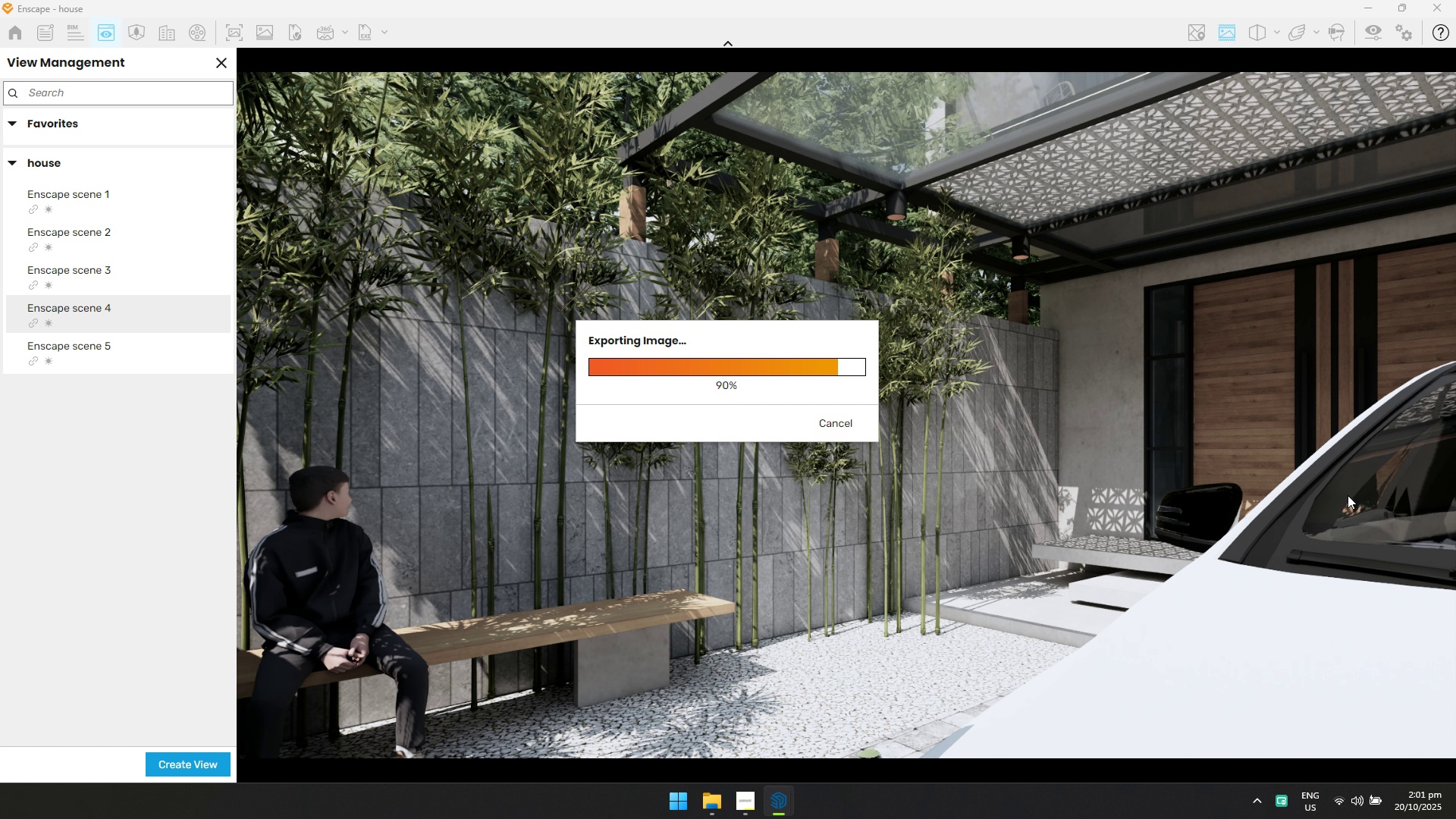 
key(Alt+AltLeft)
 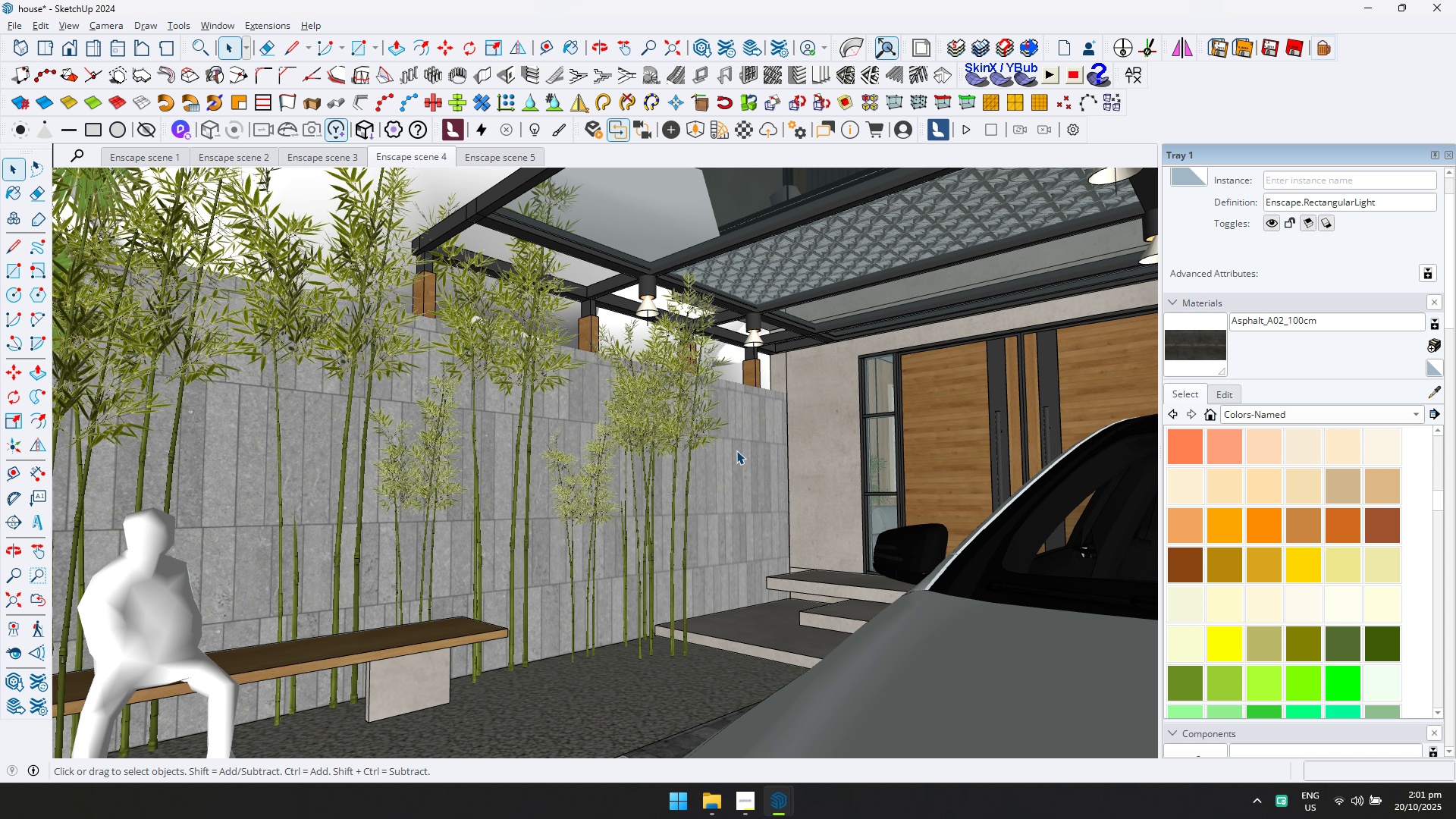 
key(Alt+Tab)
 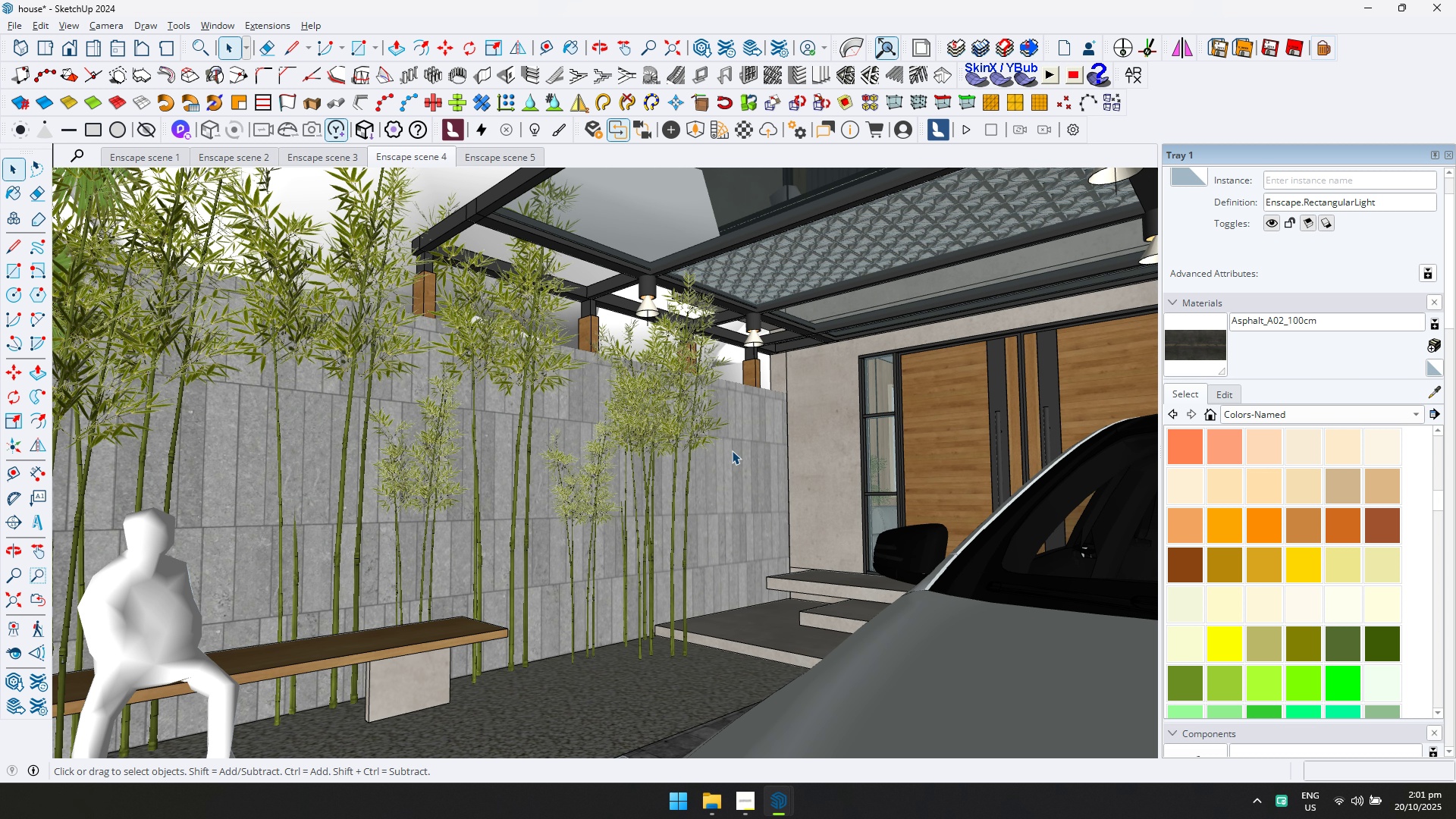 
key(Alt+AltLeft)
 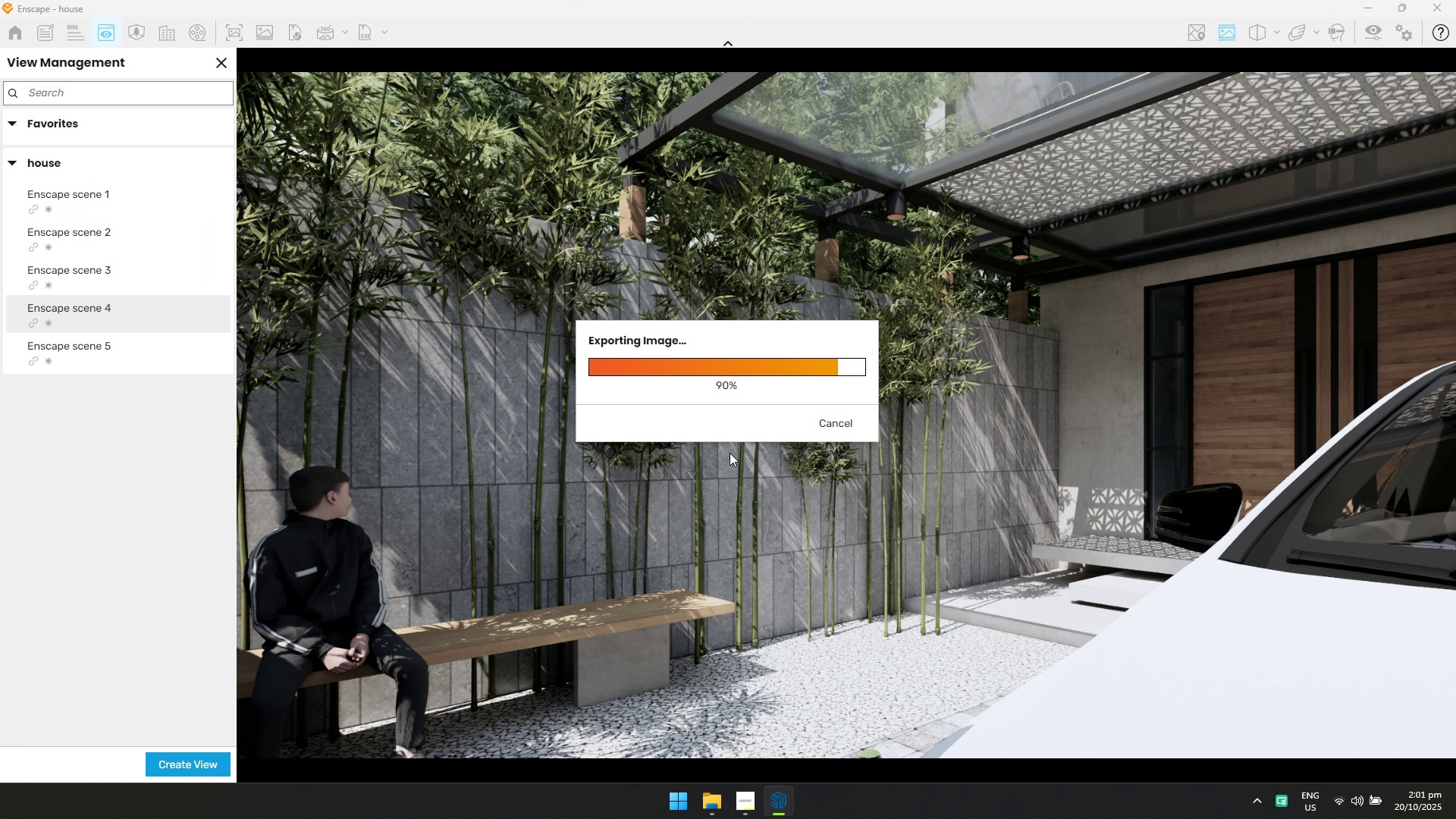 
key(Alt+Tab)
 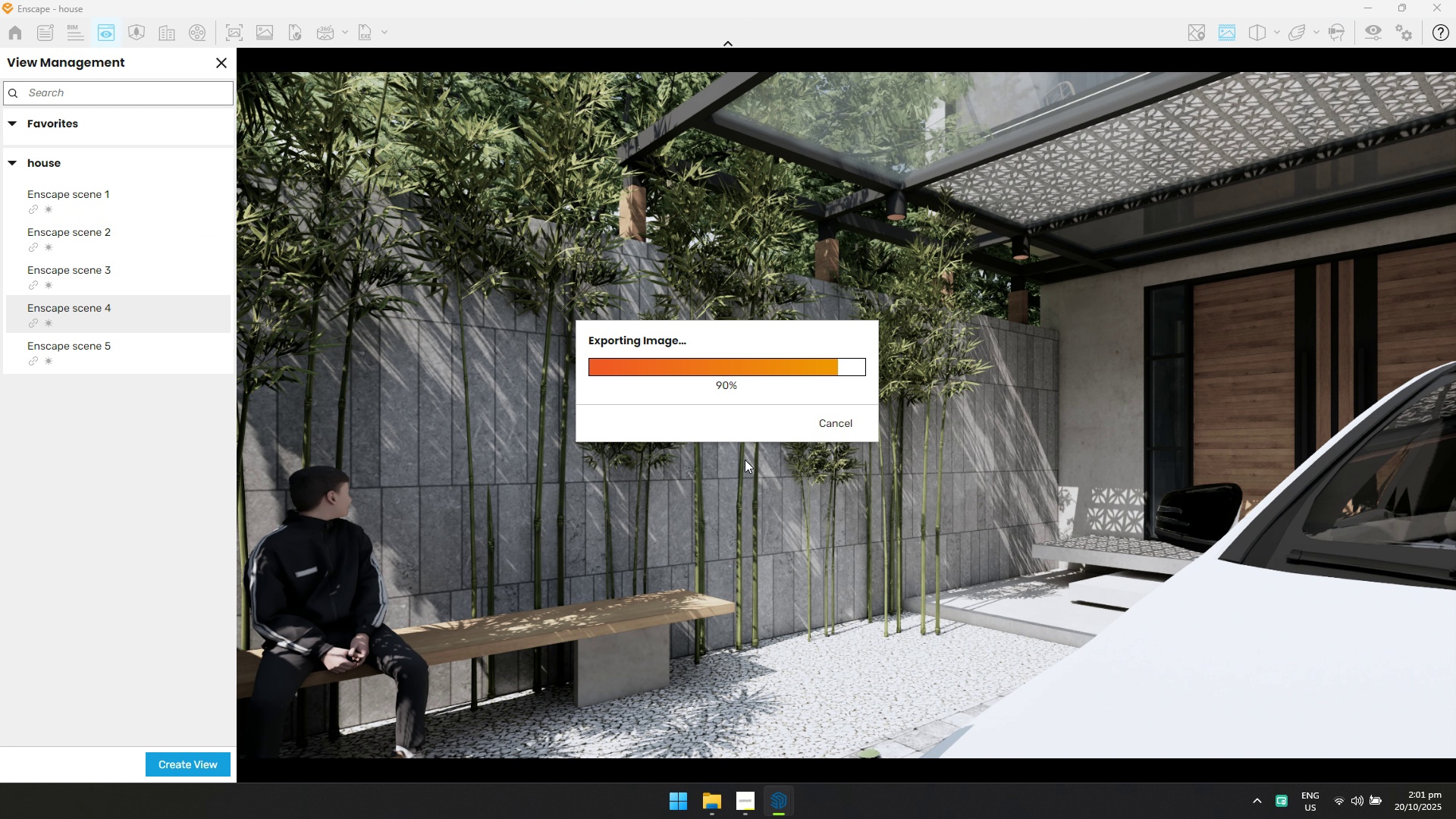 
key(Alt+AltLeft)
 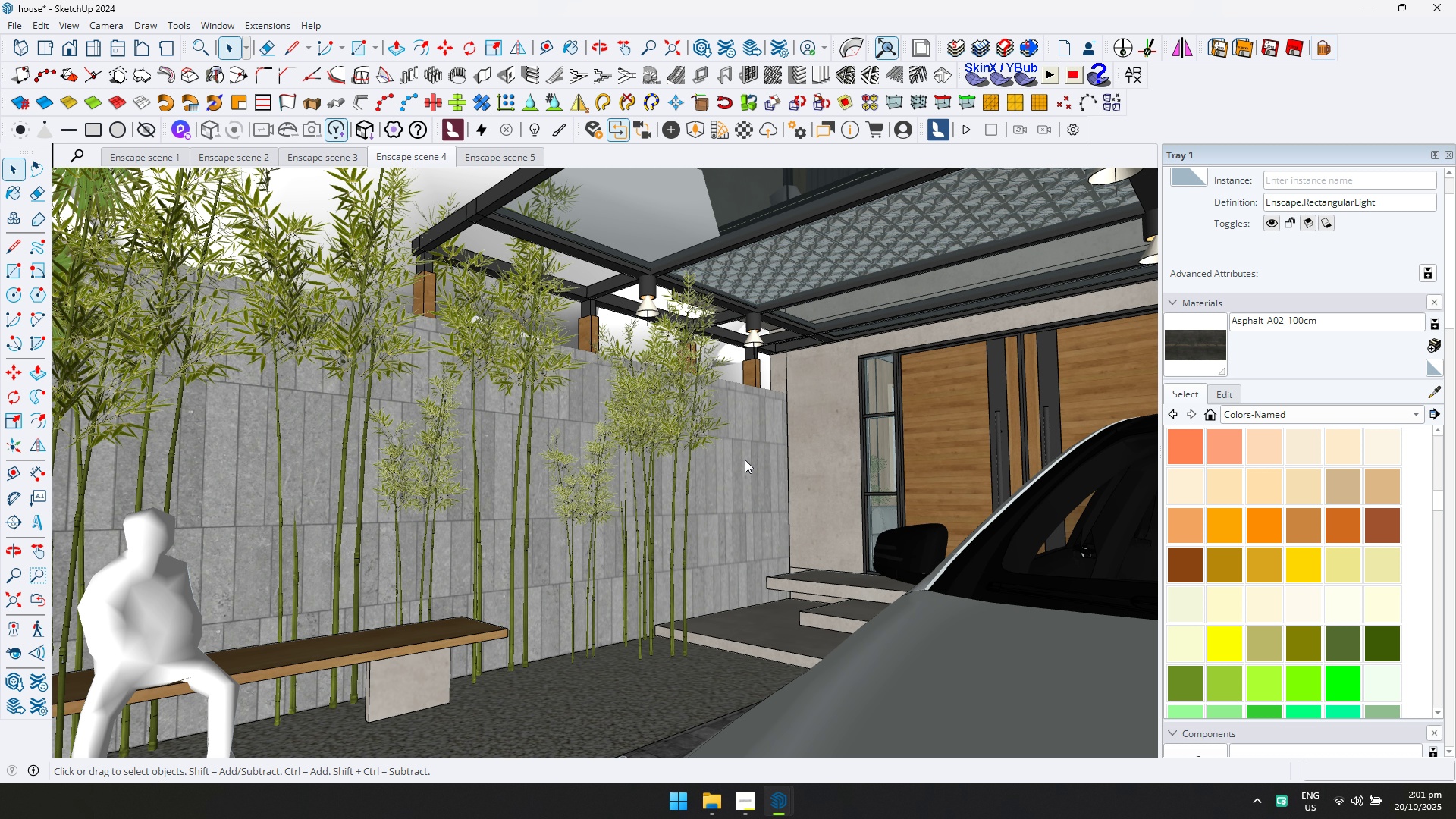 
key(Alt+Tab)
 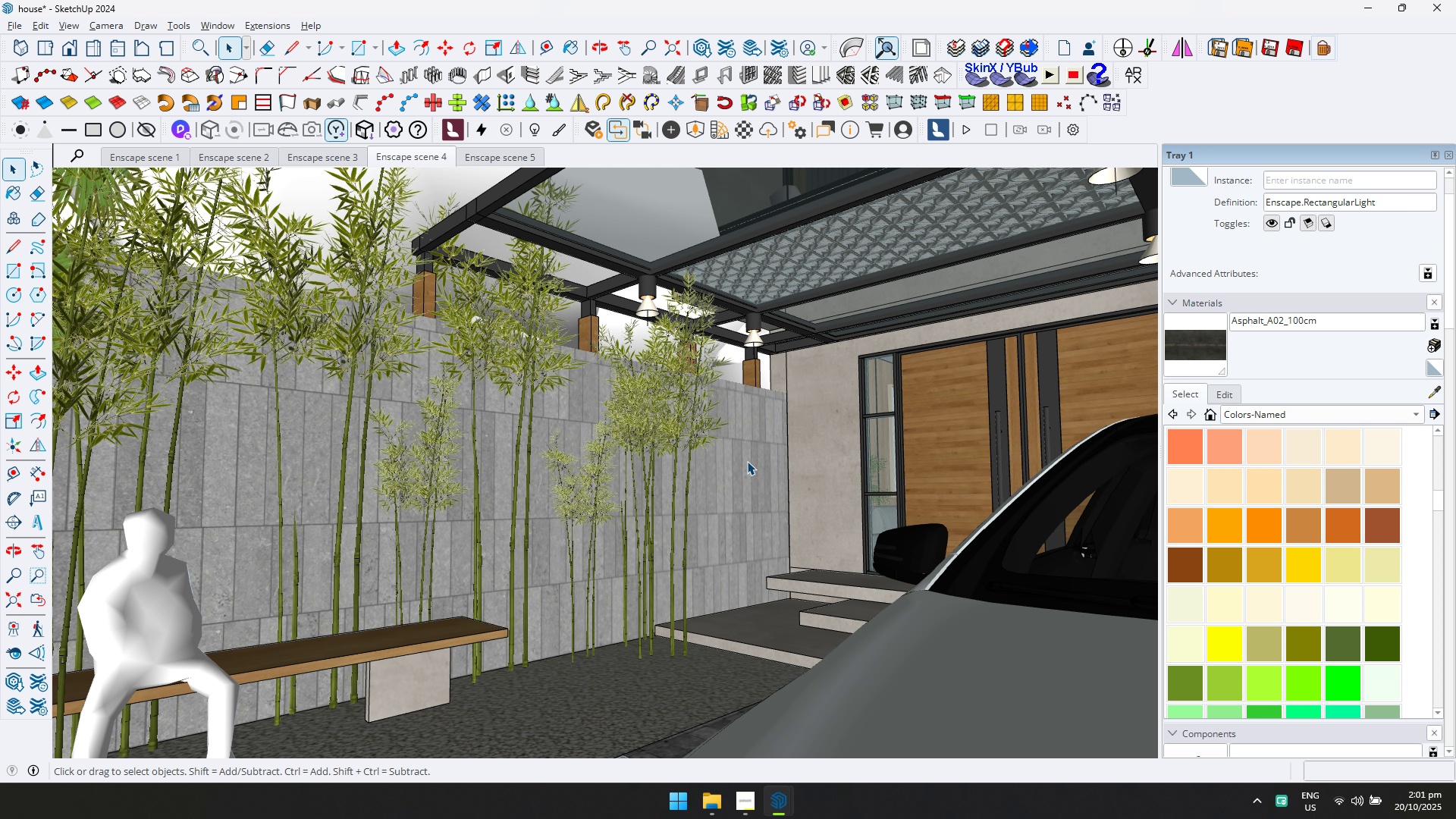 
key(Alt+AltLeft)
 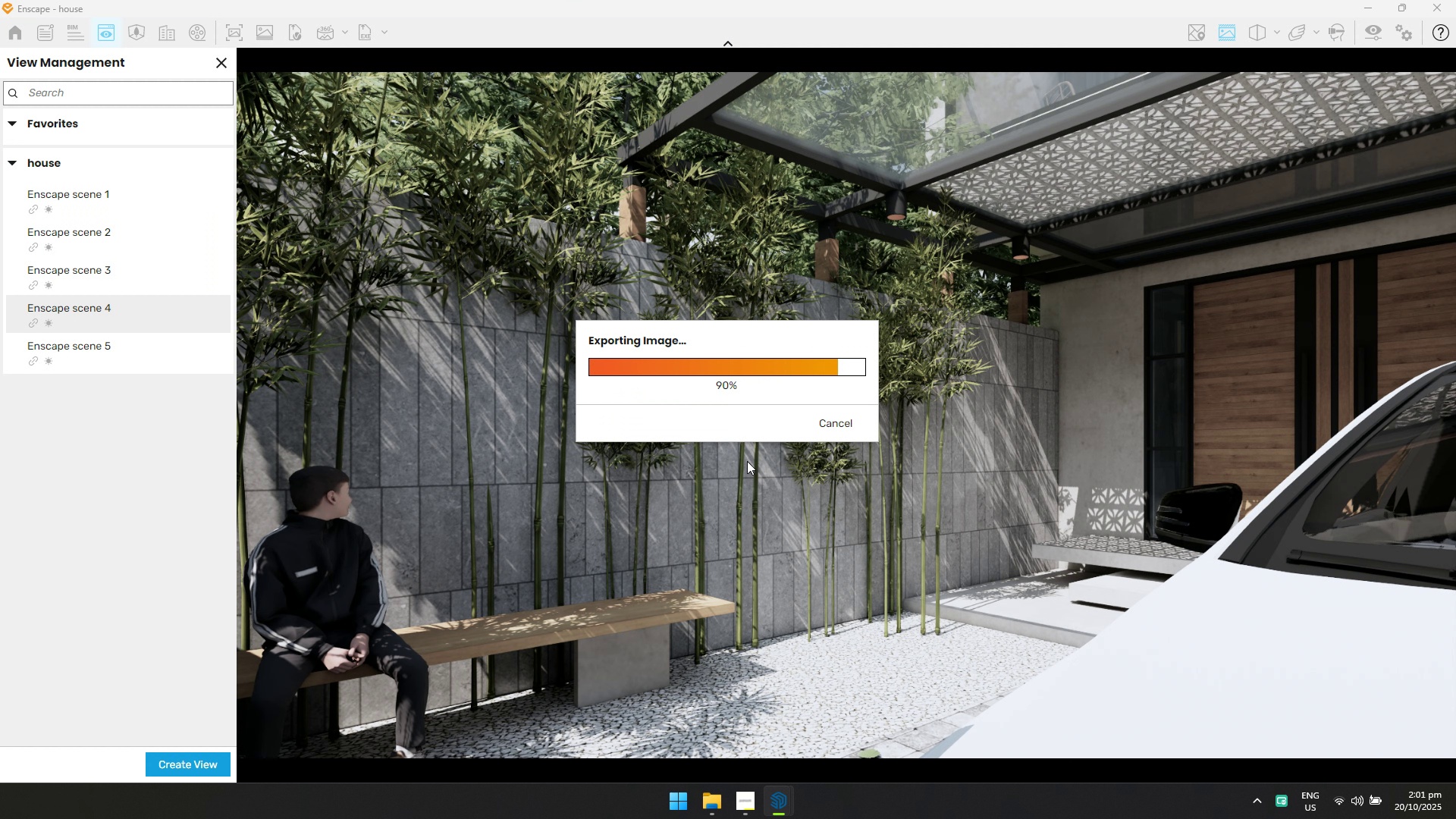 
key(Alt+Tab)
 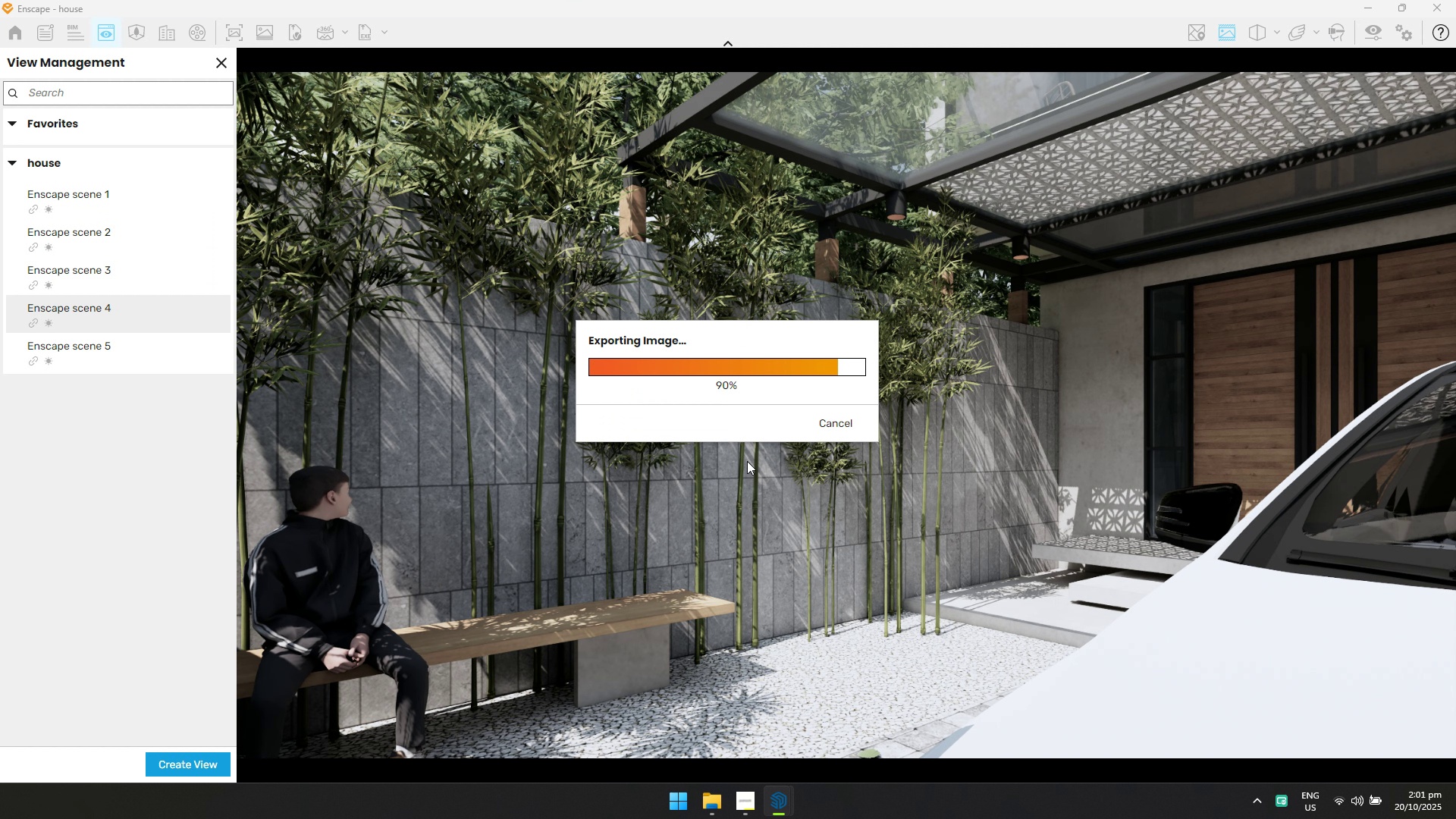 
key(Alt+AltLeft)
 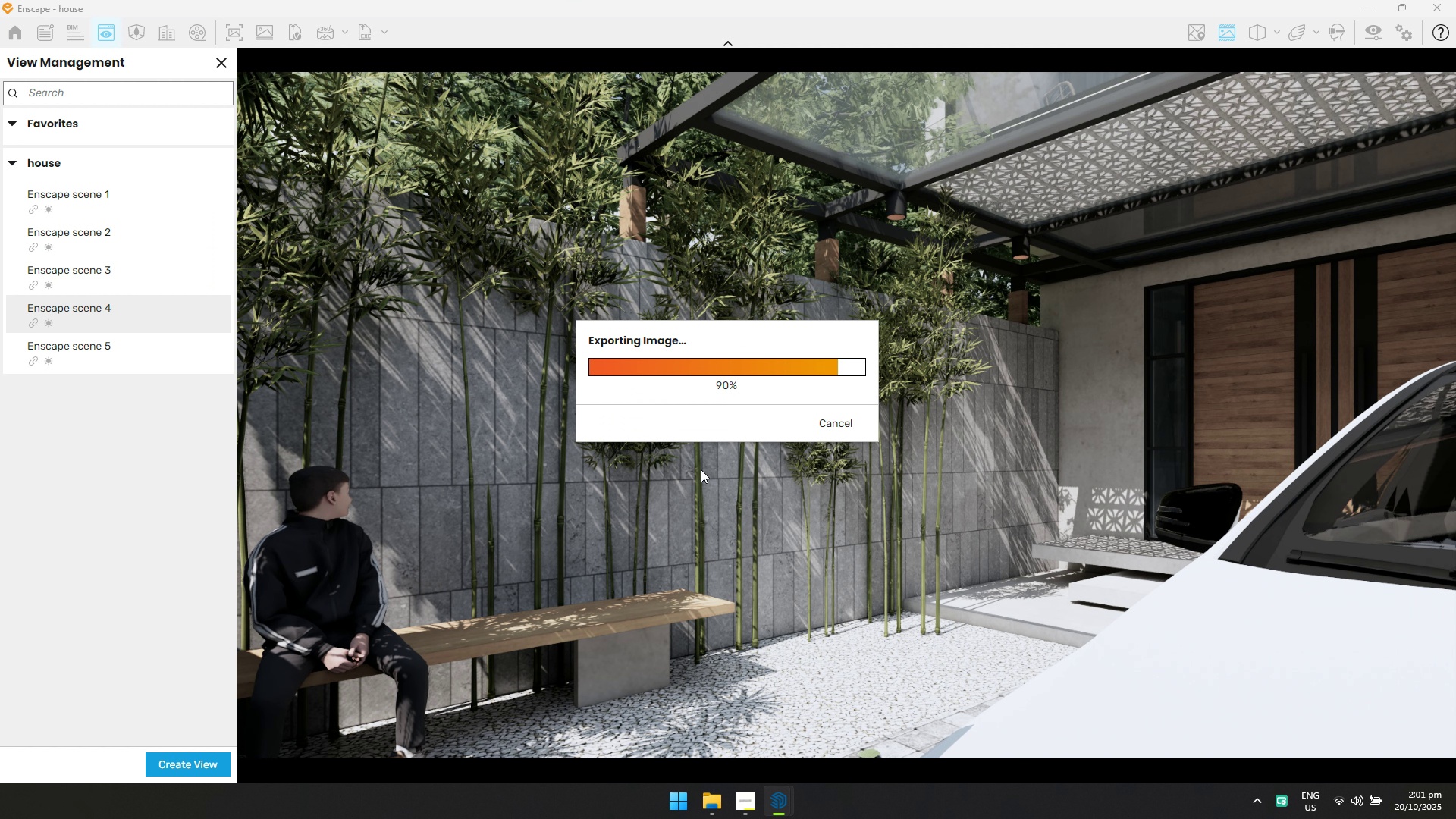 
key(Alt+Tab)
 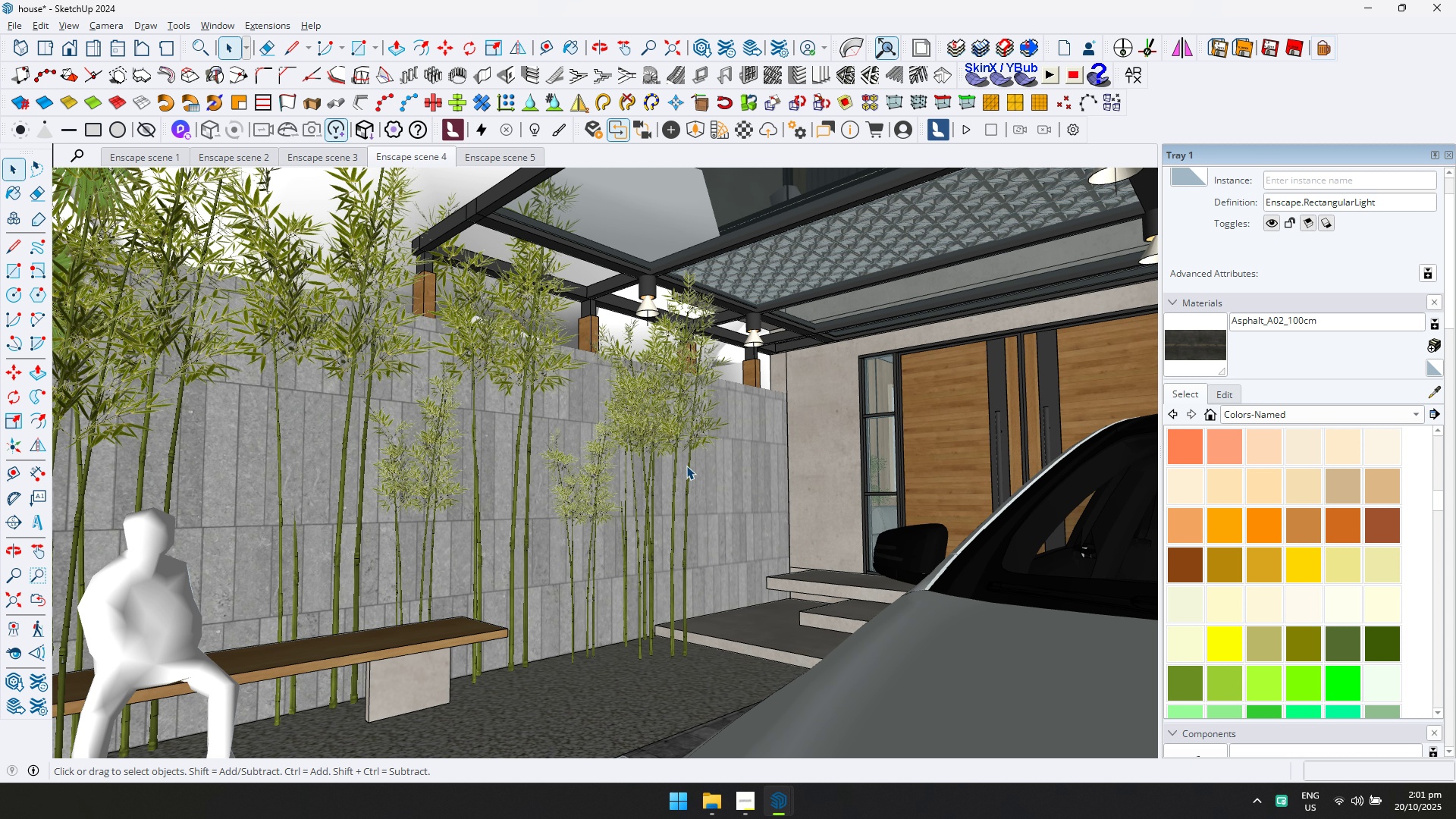 
key(Alt+AltLeft)
 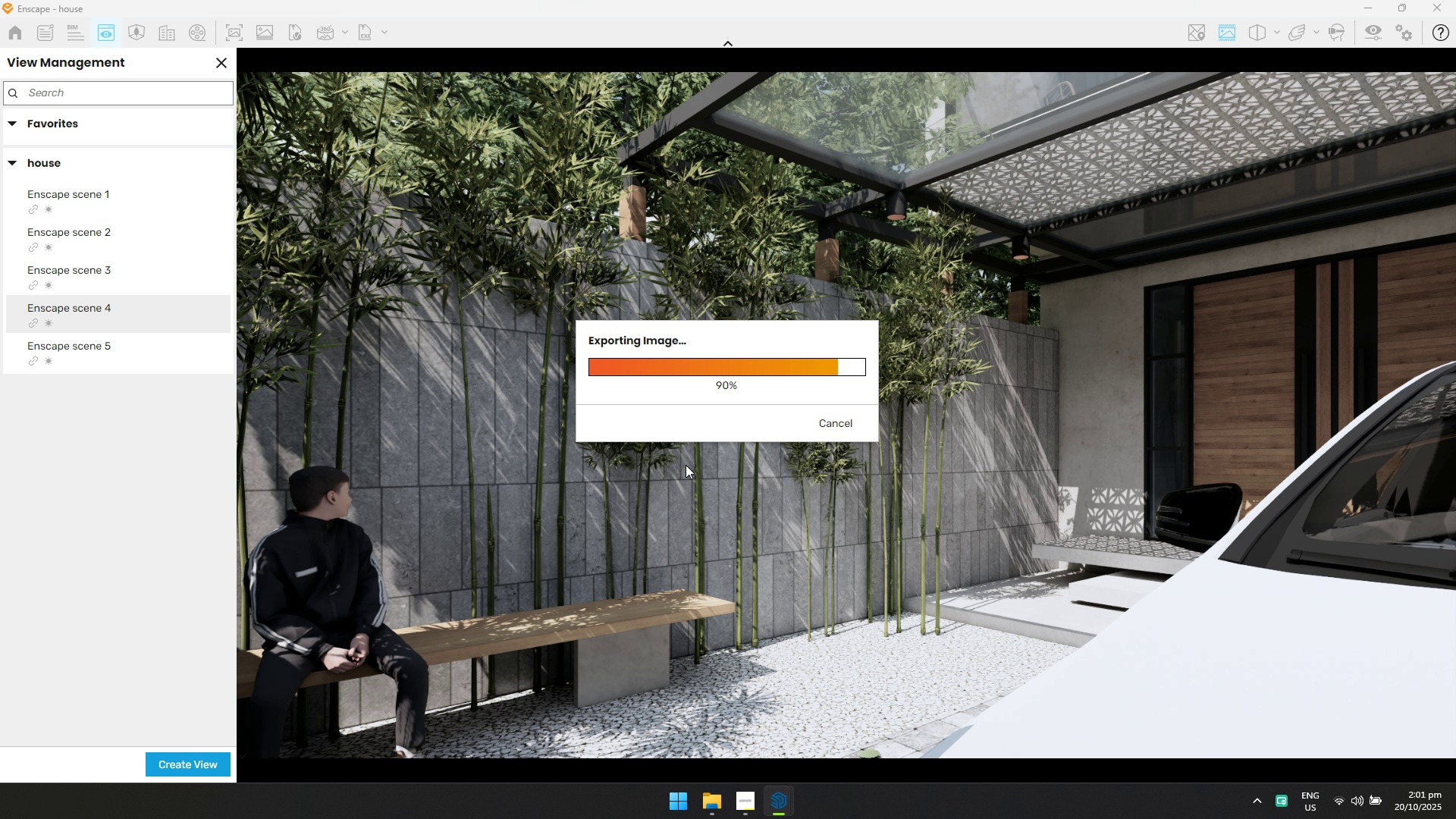 
key(Alt+Tab)
 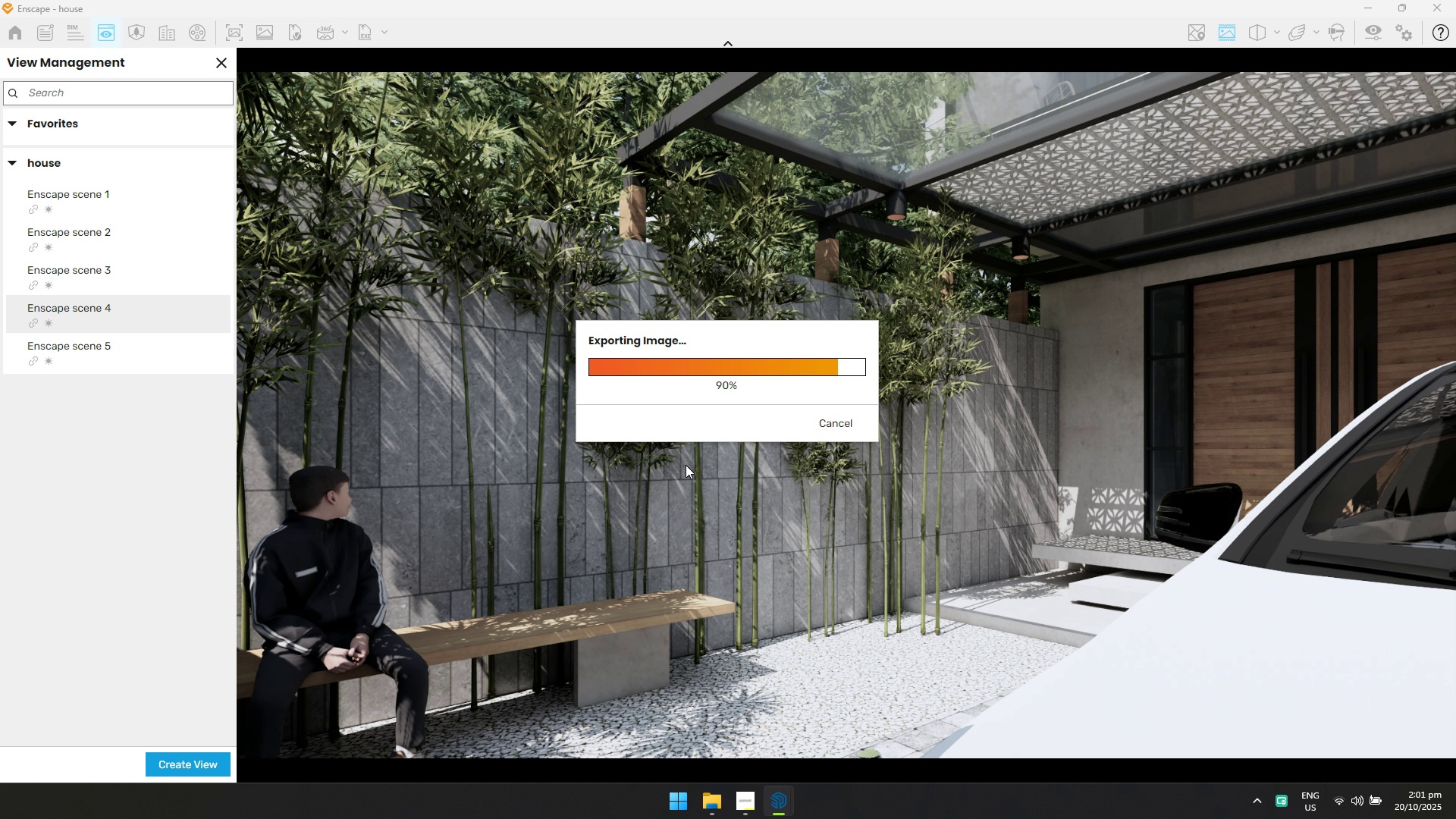 
key(Alt+AltLeft)
 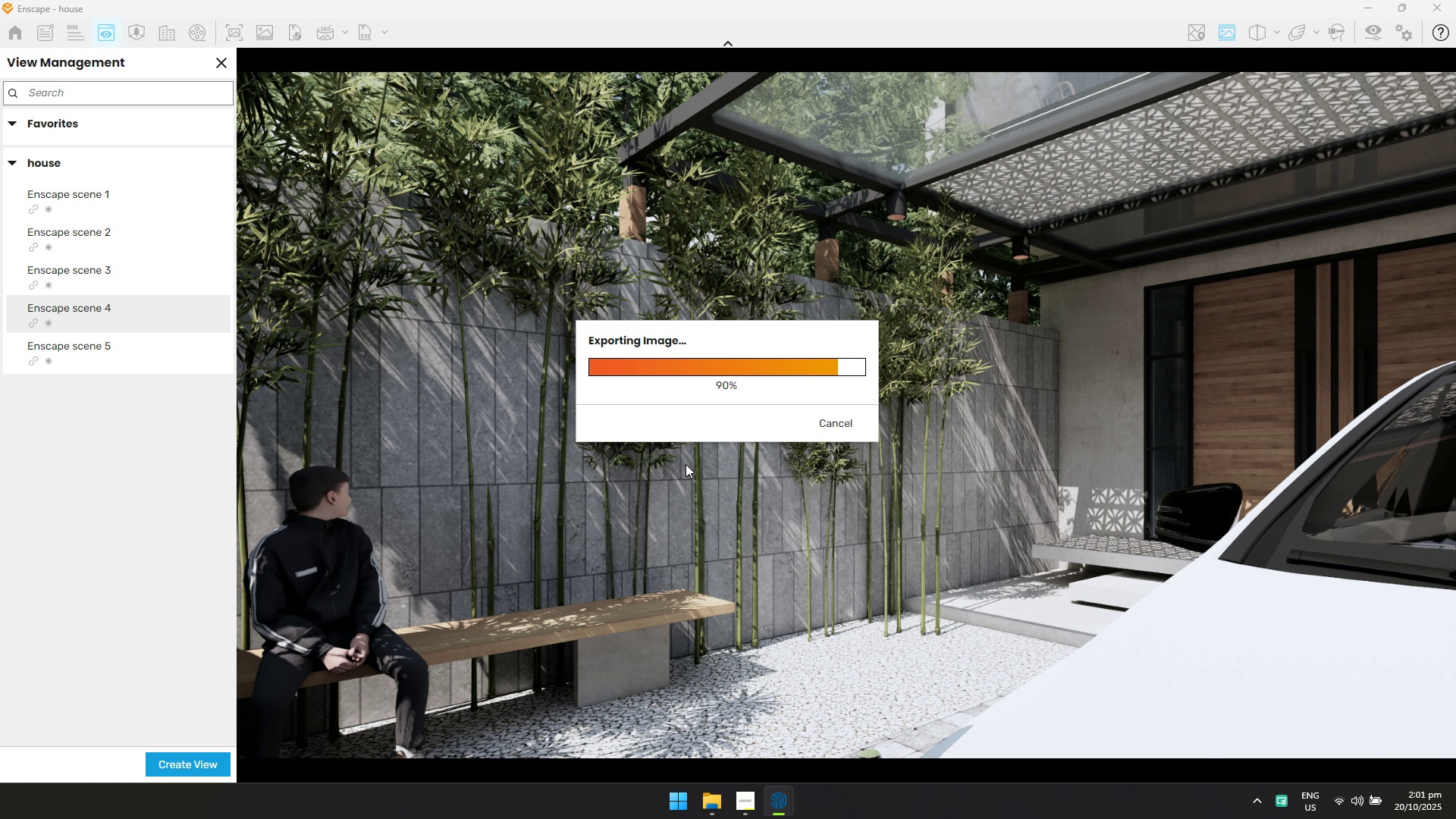 
key(Alt+Tab)
 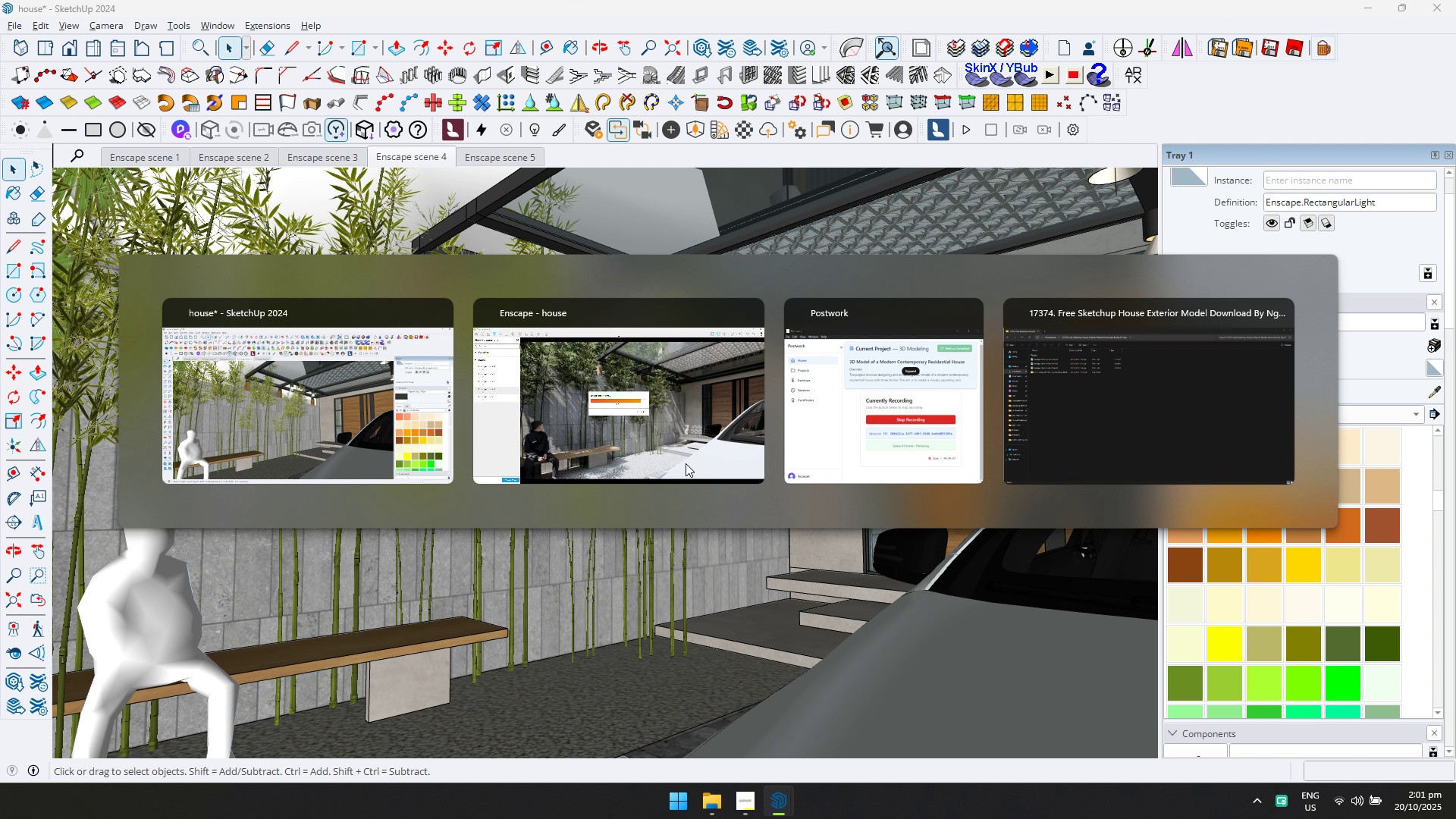 
key(Alt+AltLeft)
 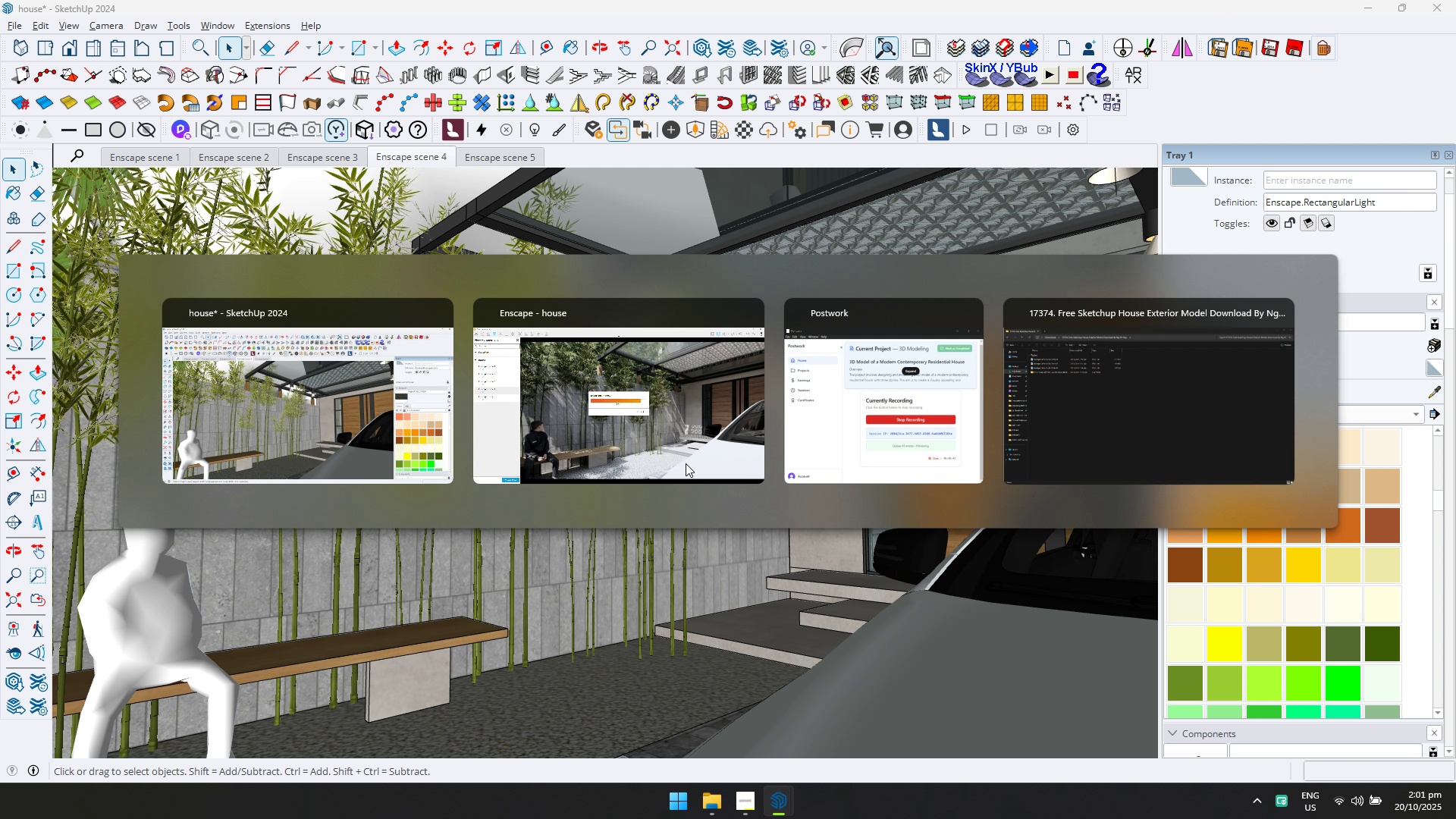 
key(Alt+Tab)
 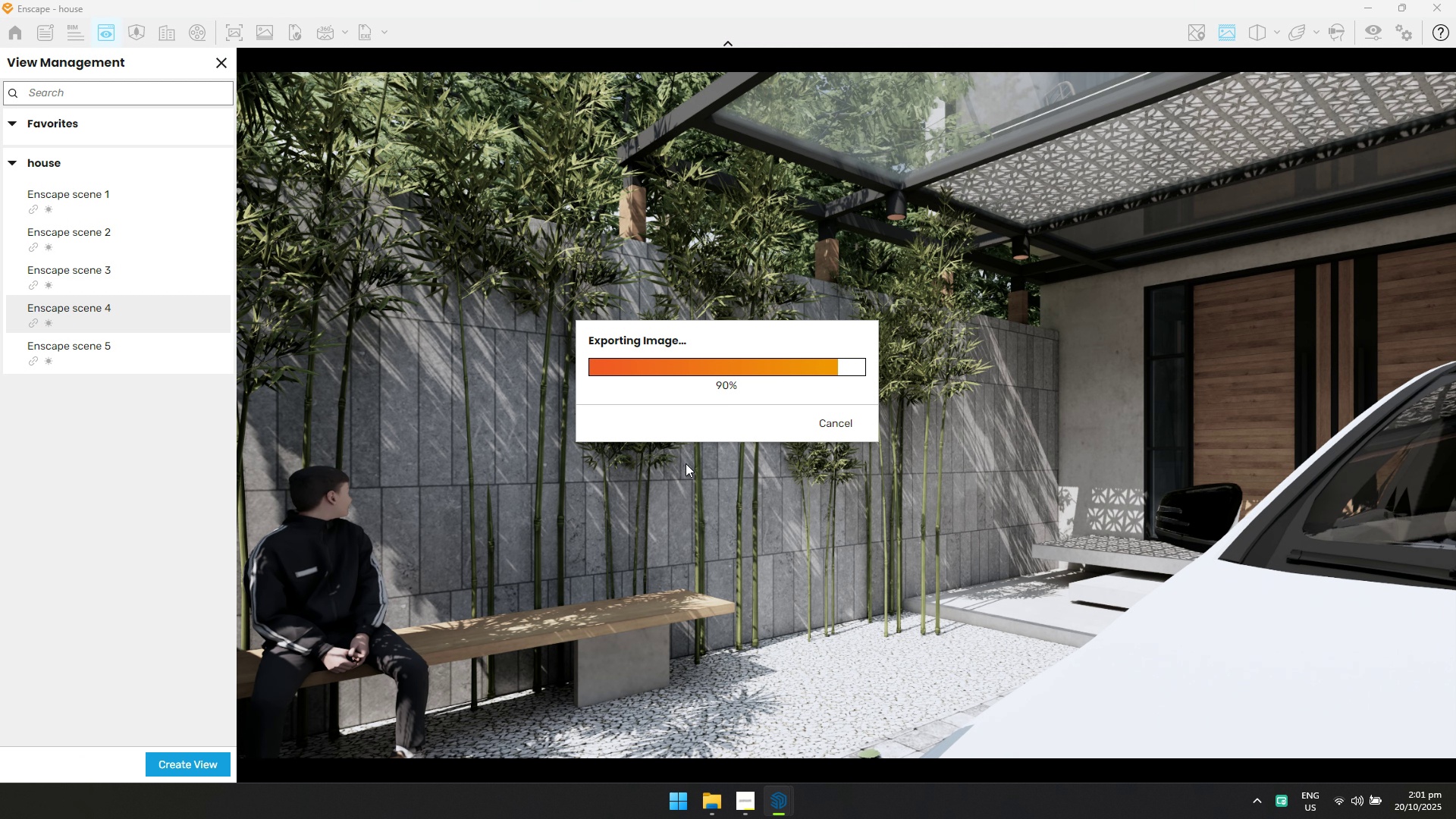 
key(Alt+AltLeft)
 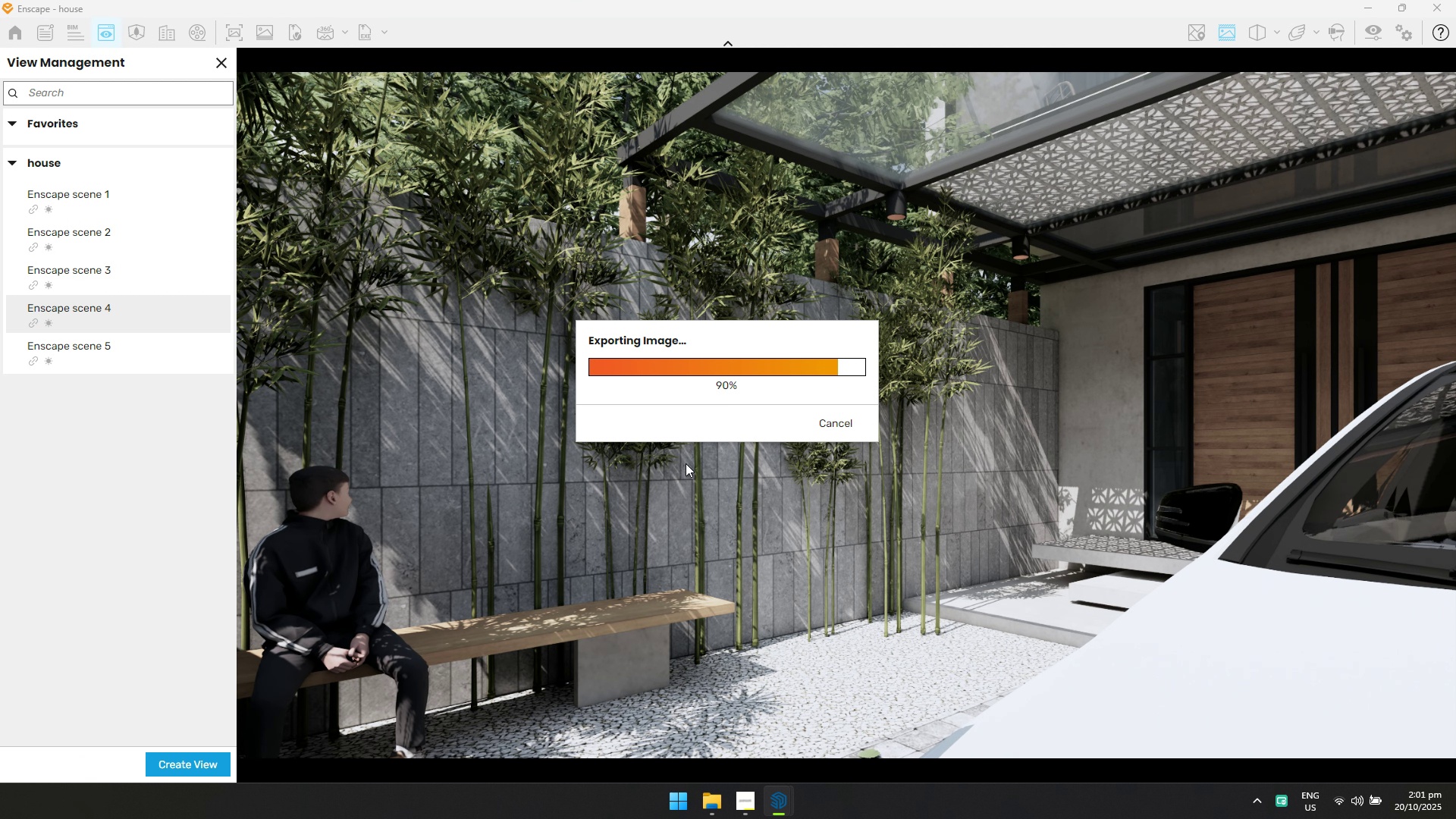 
key(Alt+Tab)
 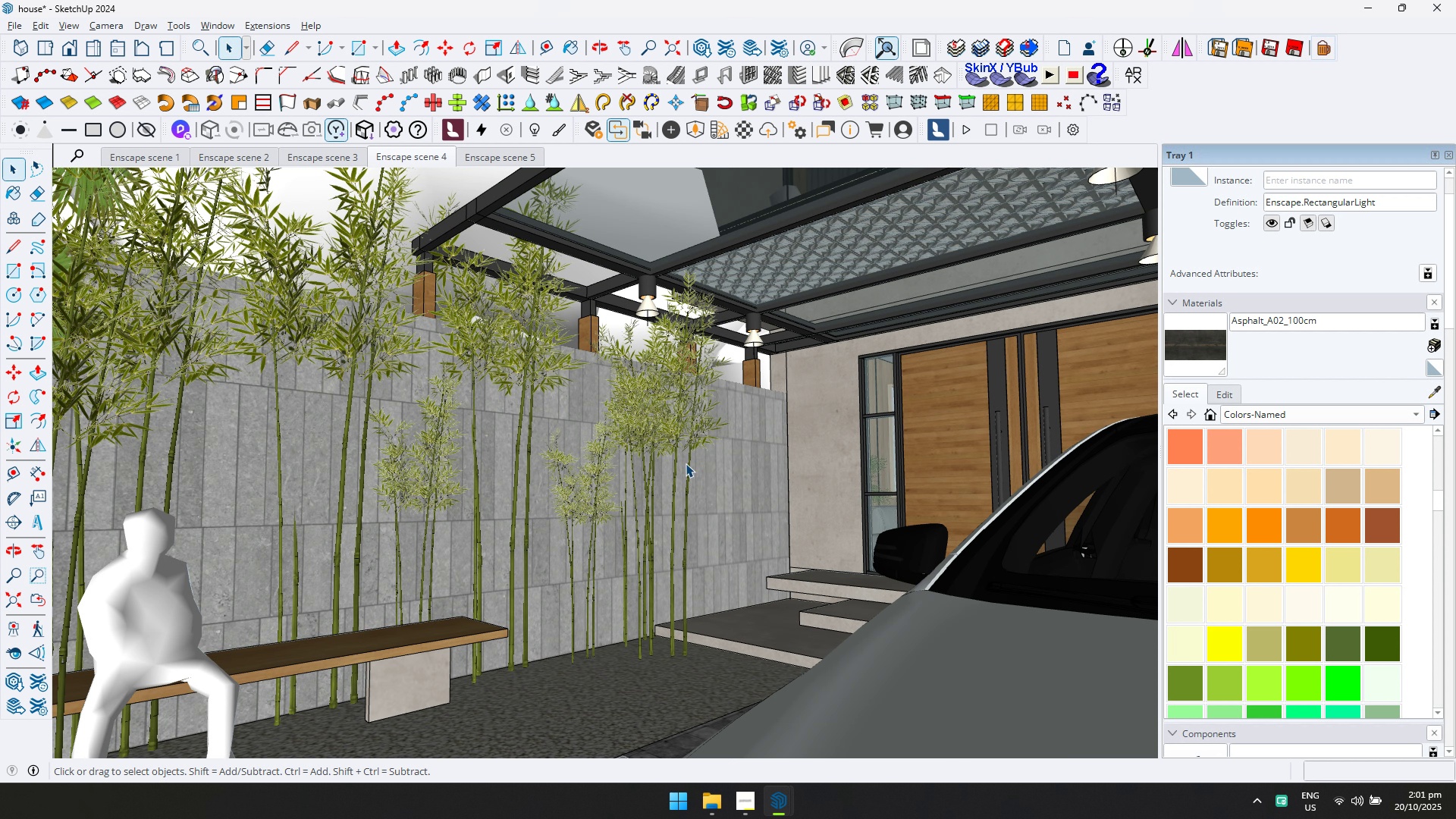 
key(Alt+AltLeft)
 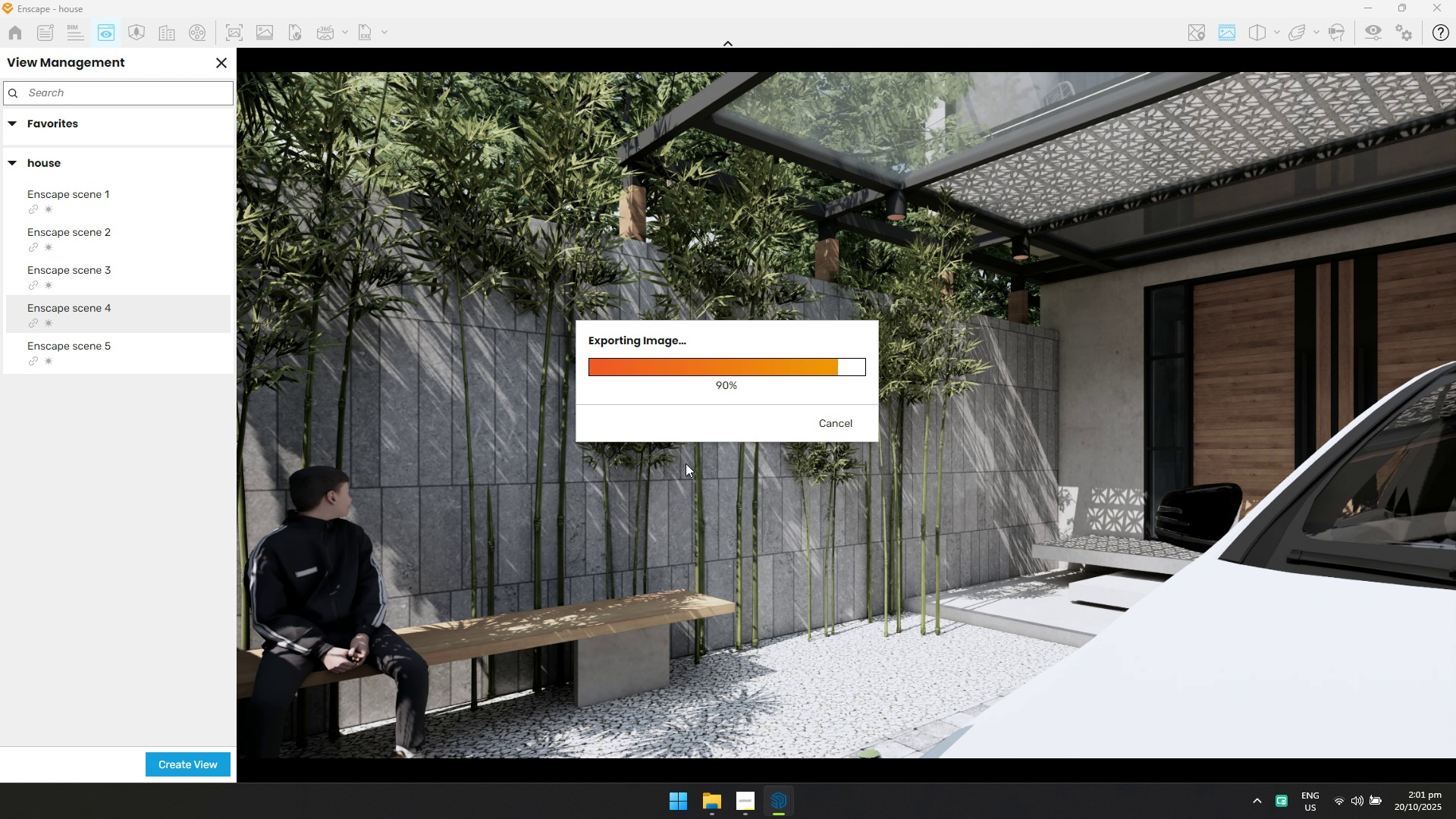 
key(Alt+Tab)
 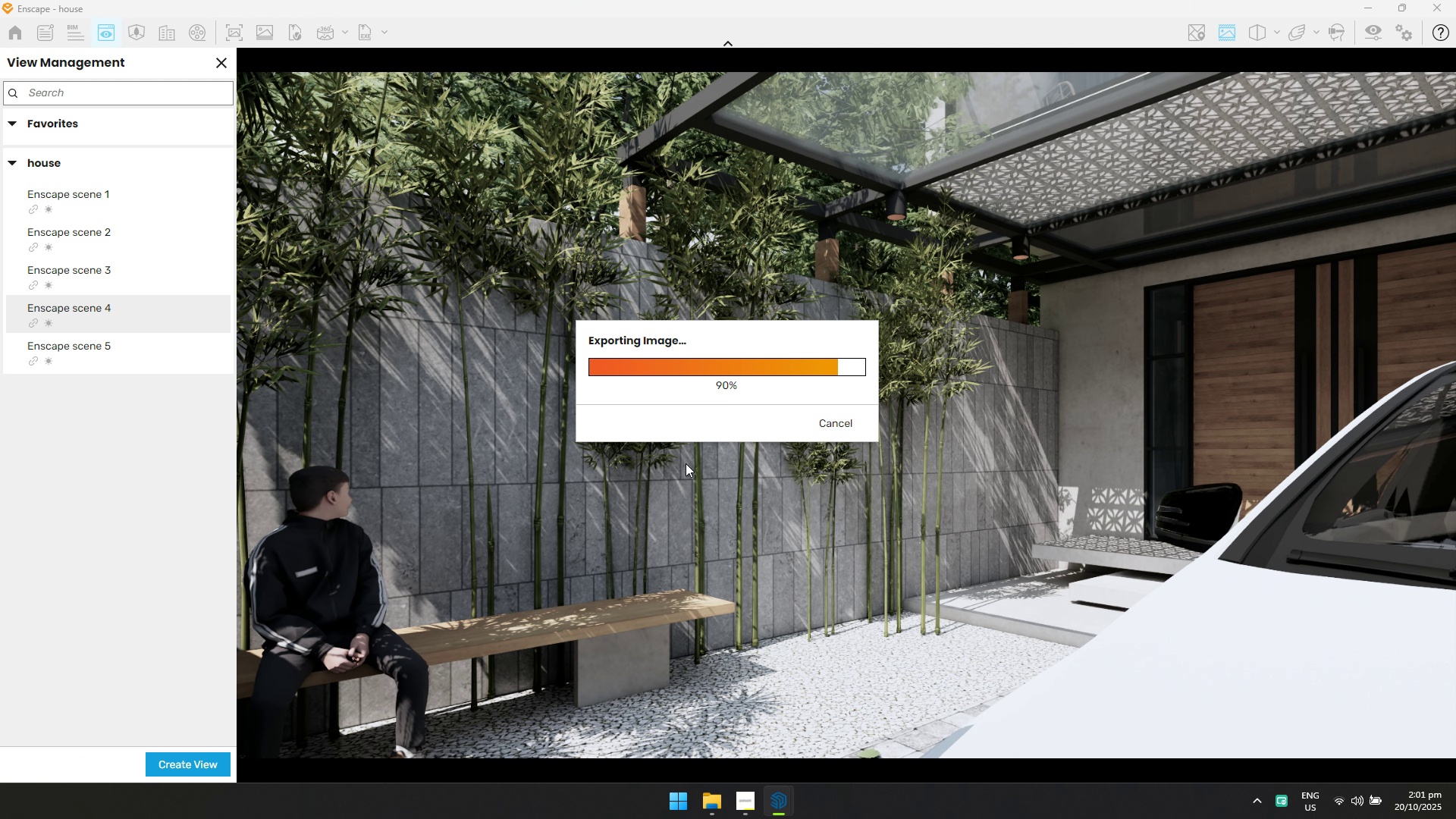 
key(Alt+AltLeft)
 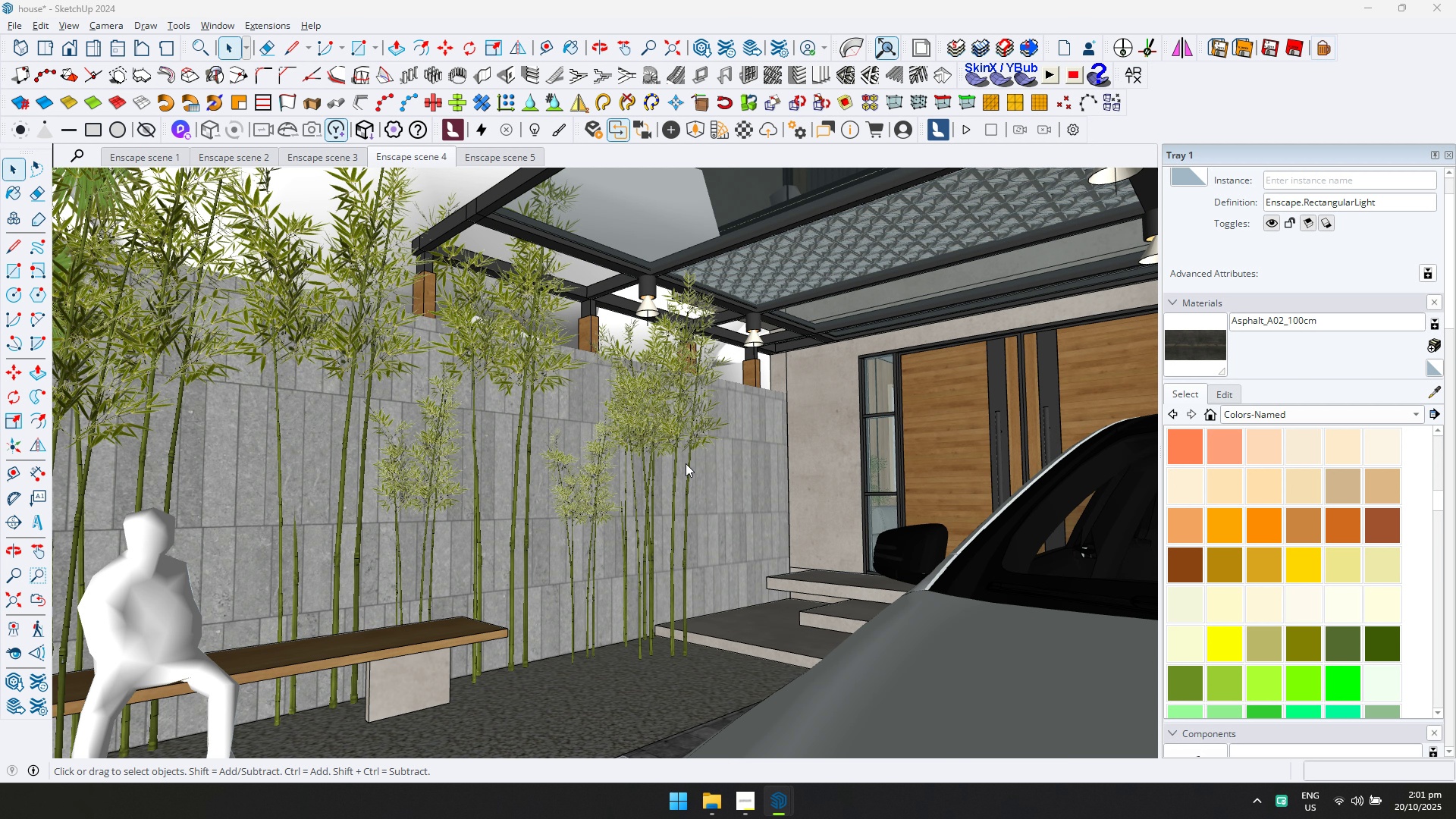 
key(Alt+Tab)
 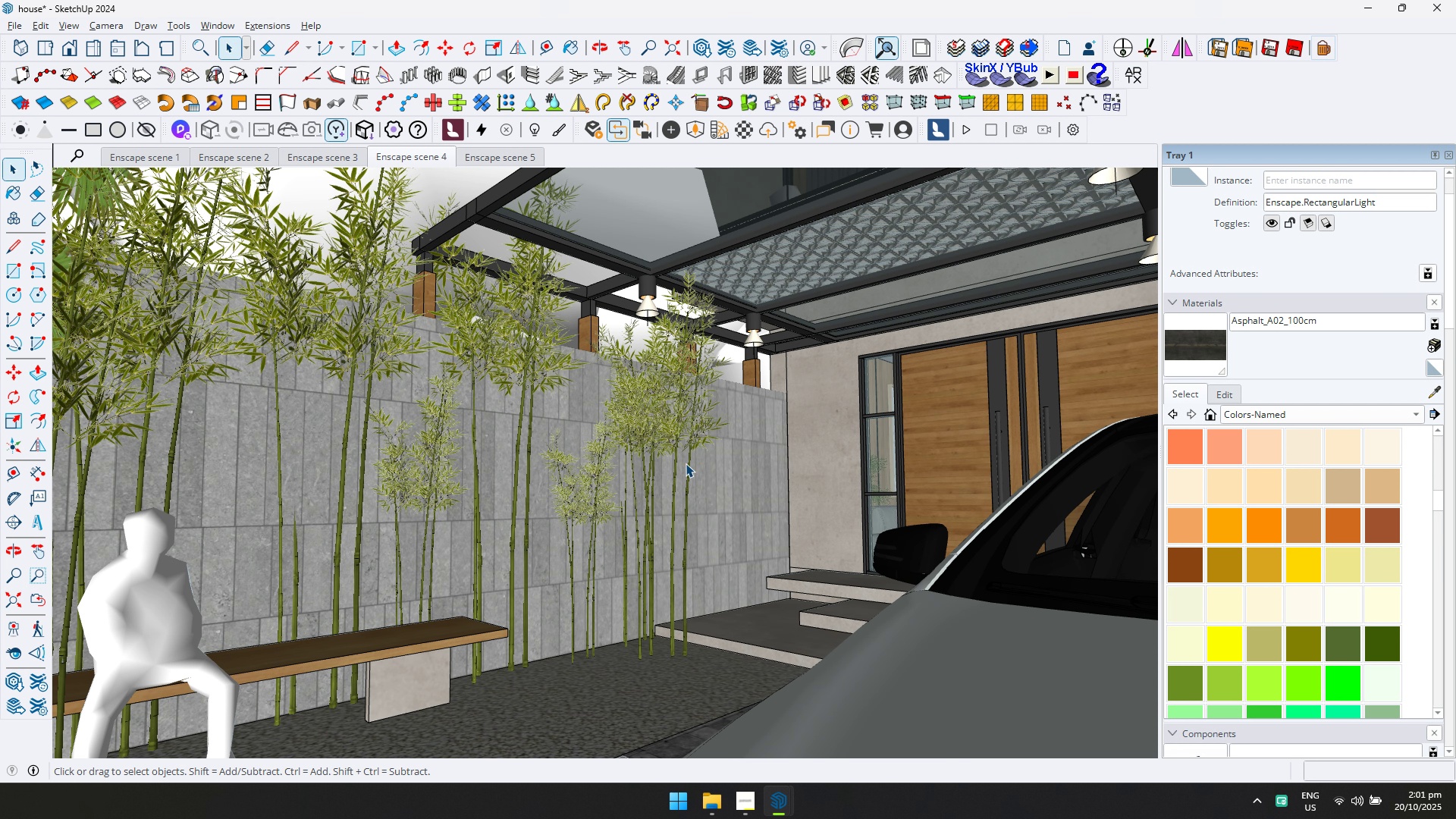 
key(Alt+AltLeft)
 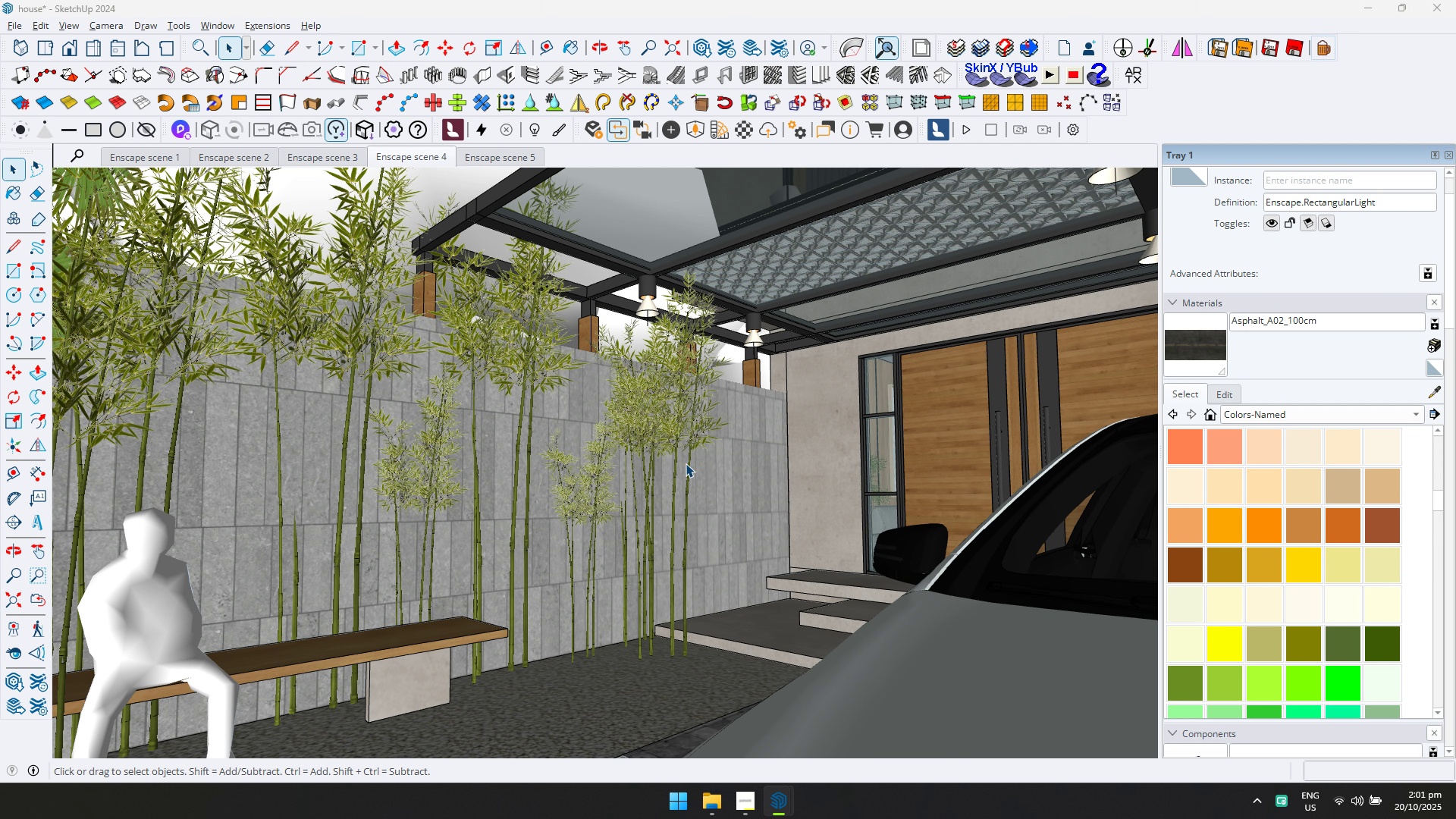 
key(Alt+Tab)
 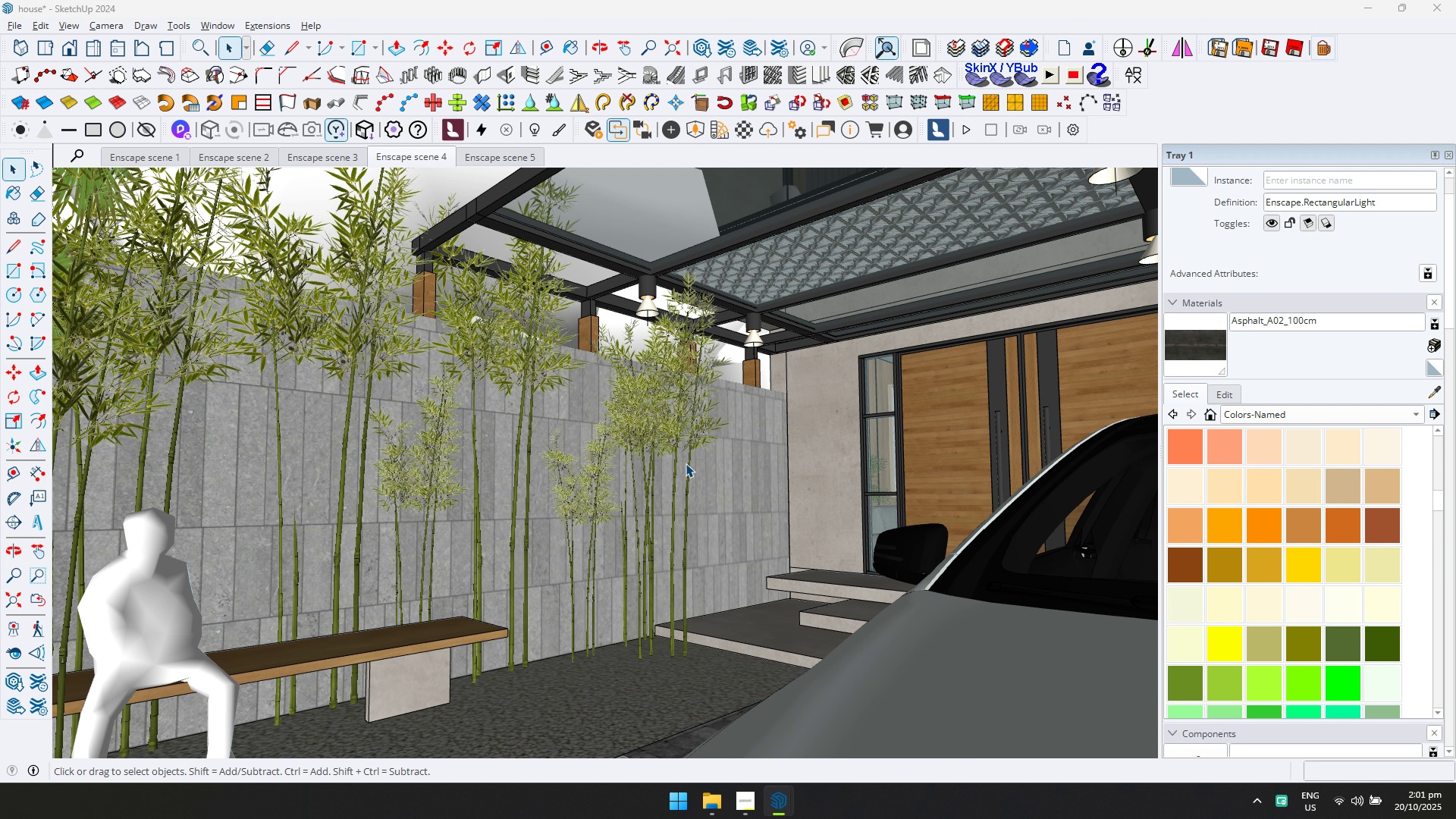 
key(Alt+AltLeft)
 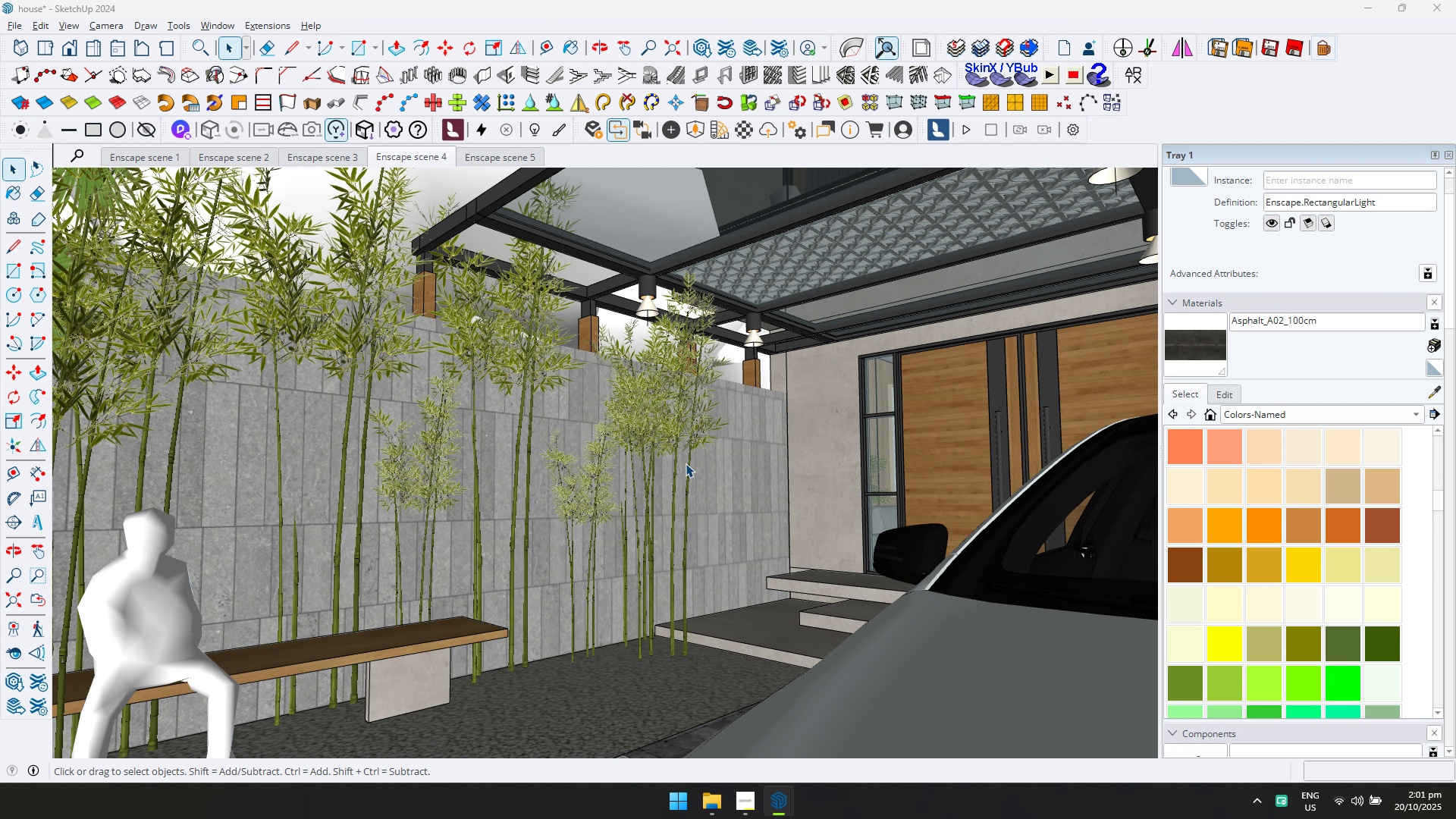 
key(Alt+Tab)
 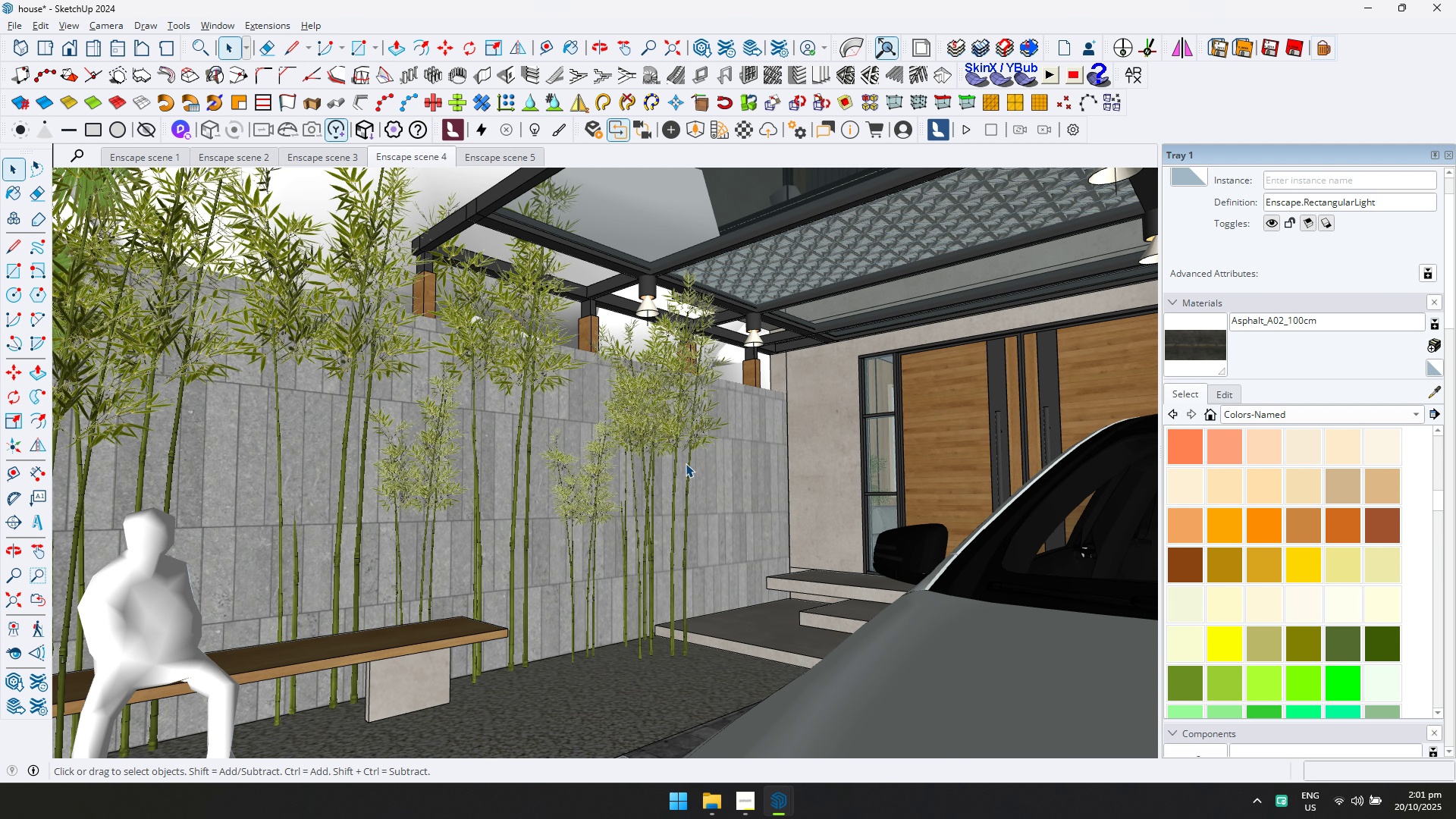 
key(Alt+AltLeft)
 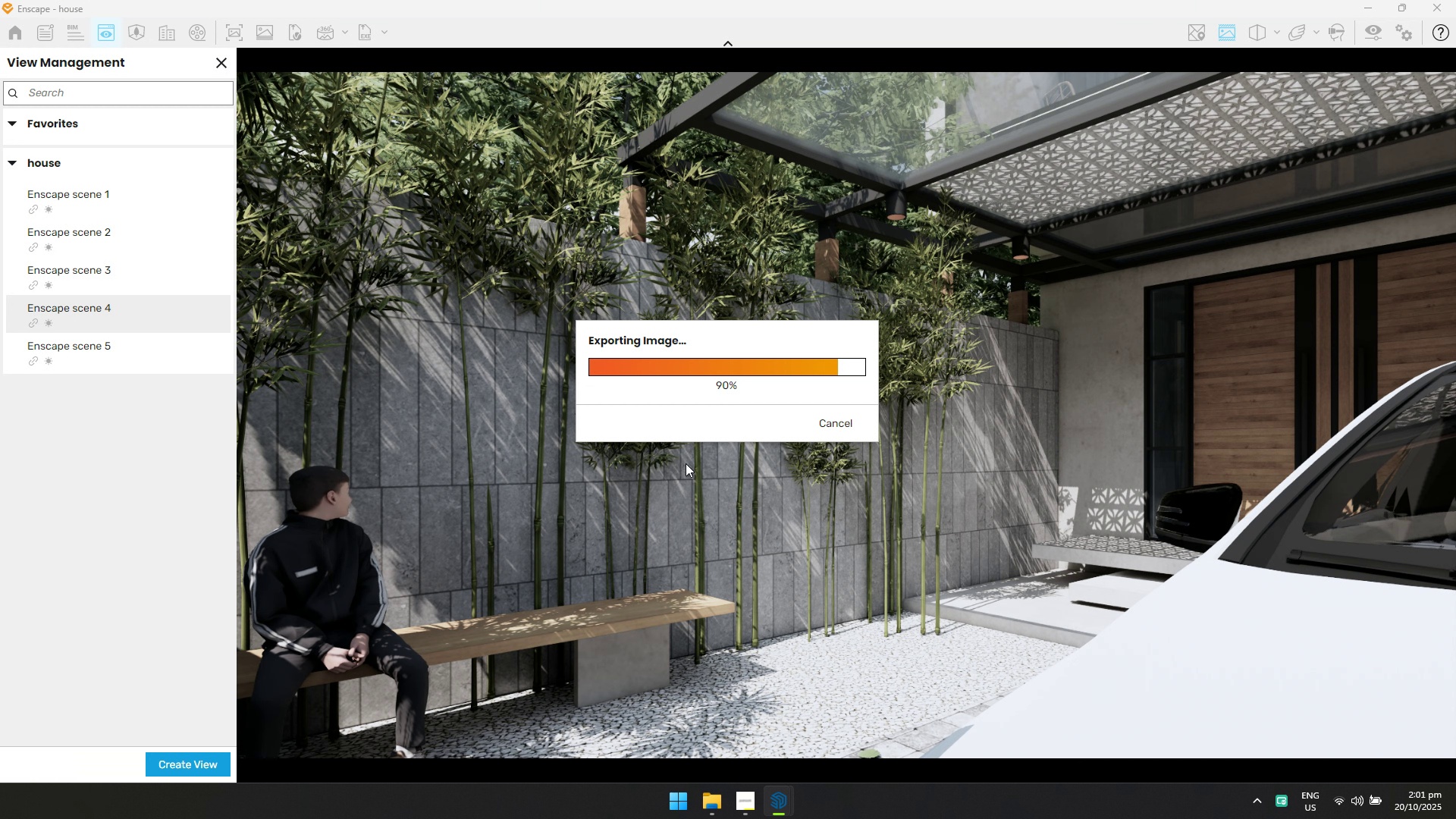 
key(Alt+Tab)
 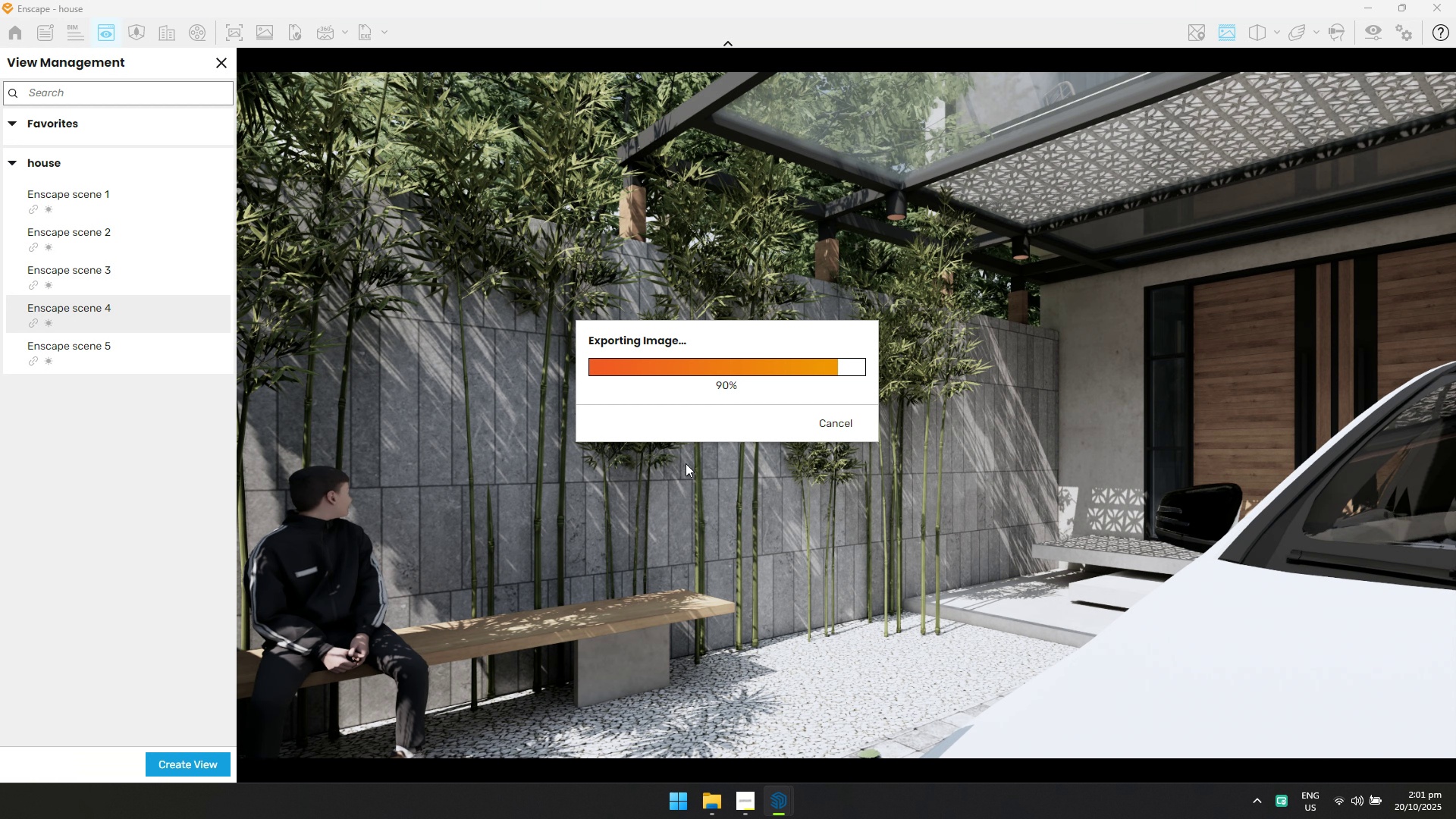 
key(Alt+AltLeft)
 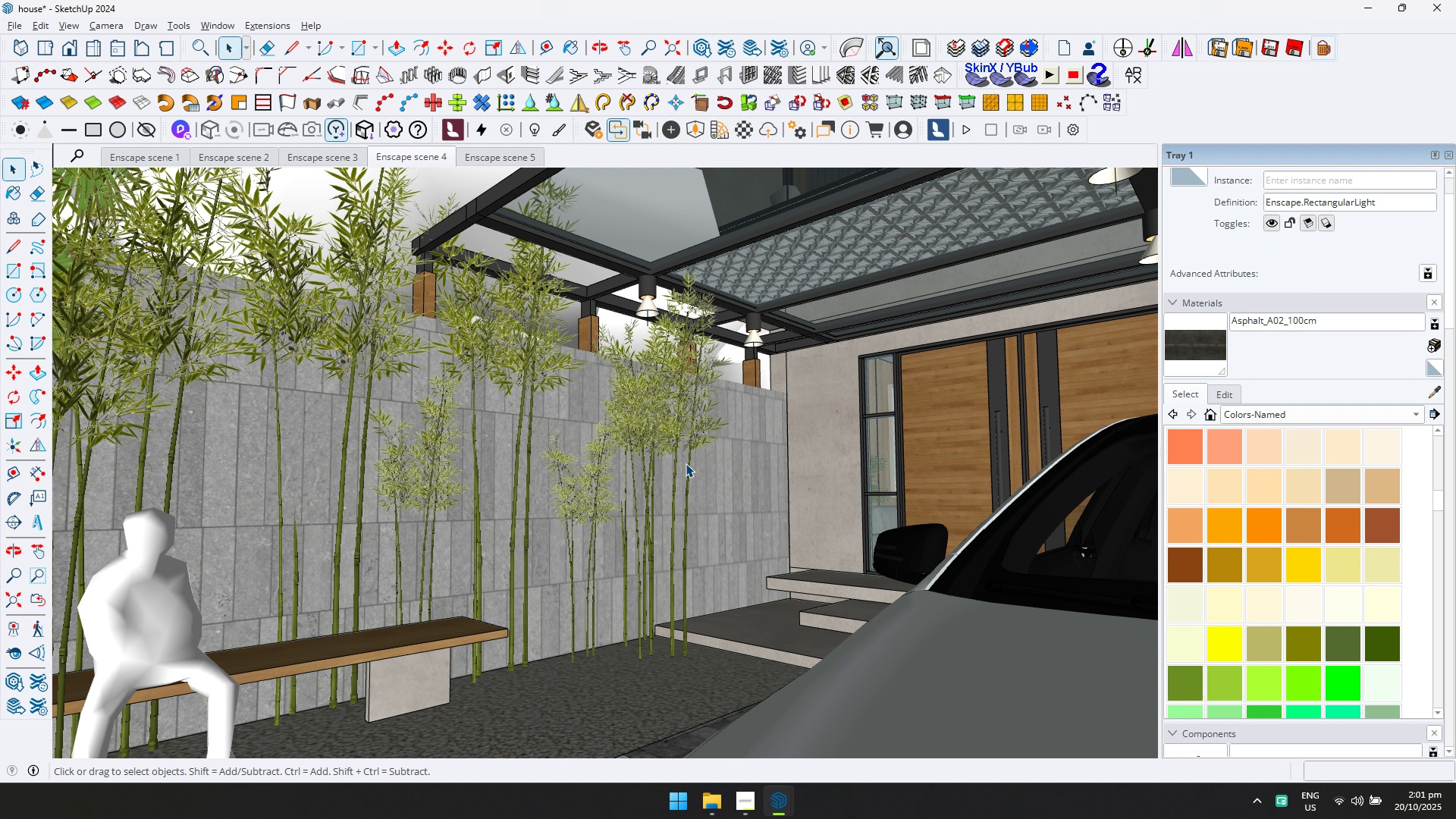 
key(Alt+Tab)
 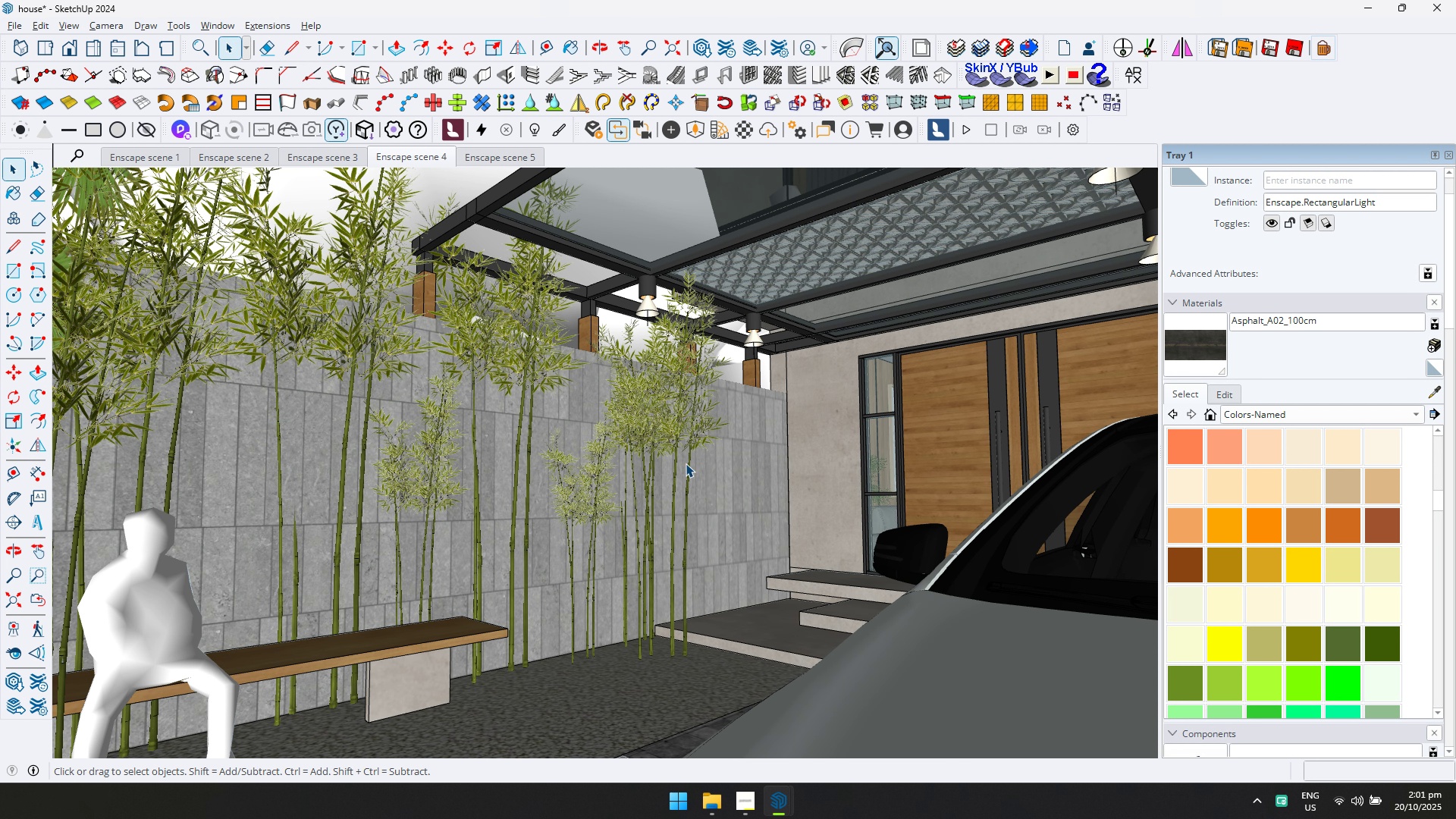 
key(Alt+AltLeft)
 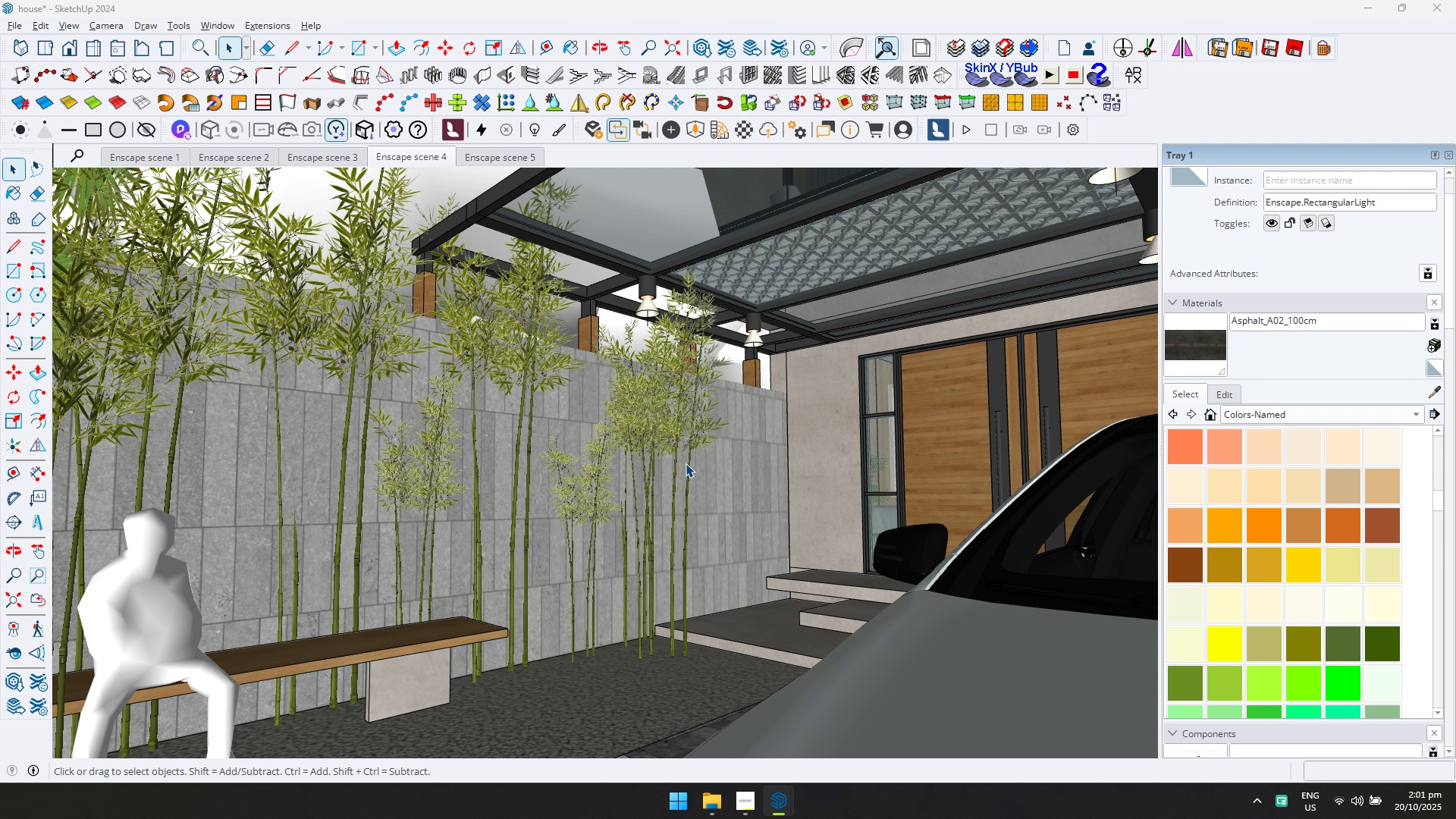 
key(Alt+Tab)
 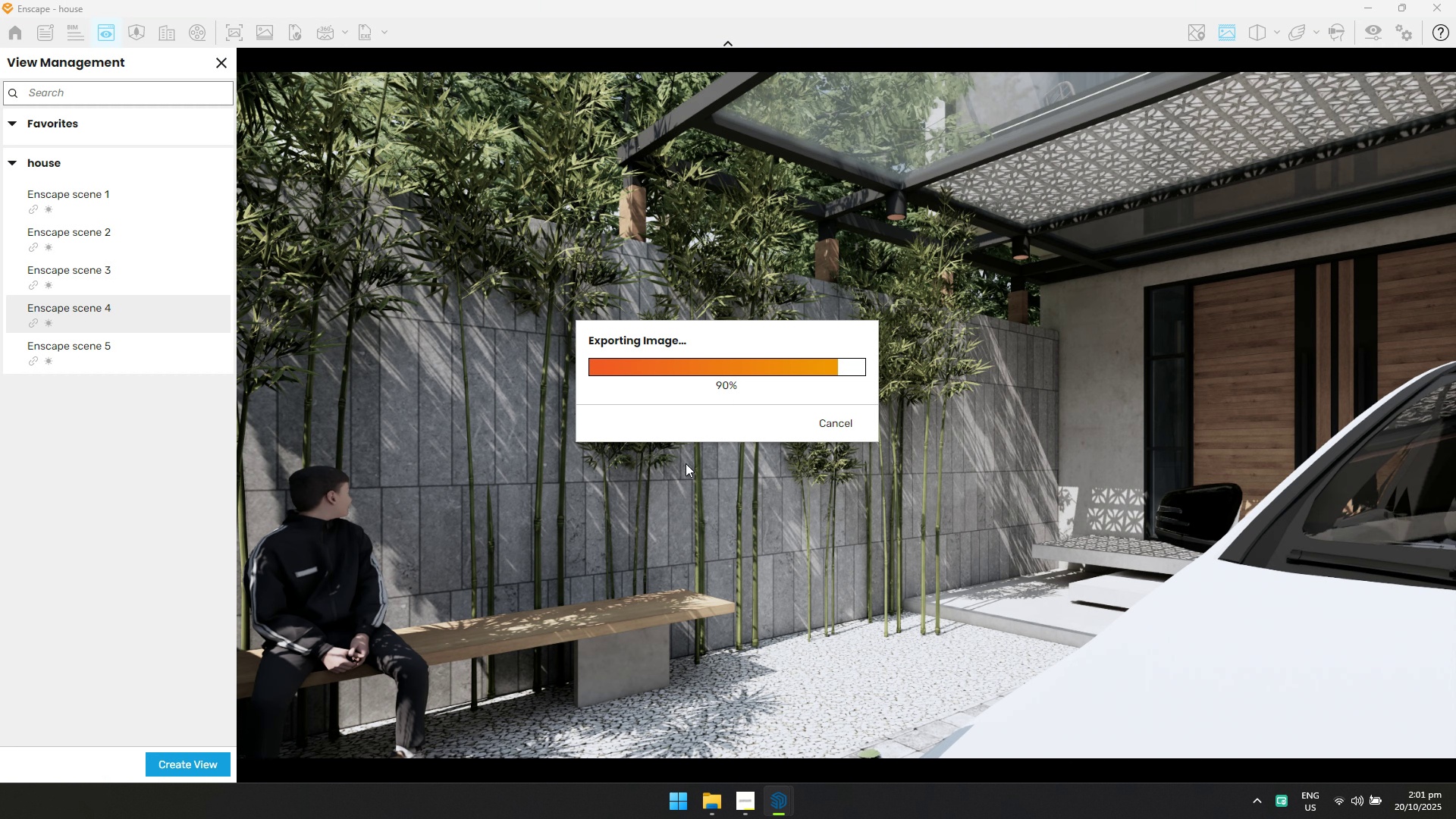 
key(Alt+AltLeft)
 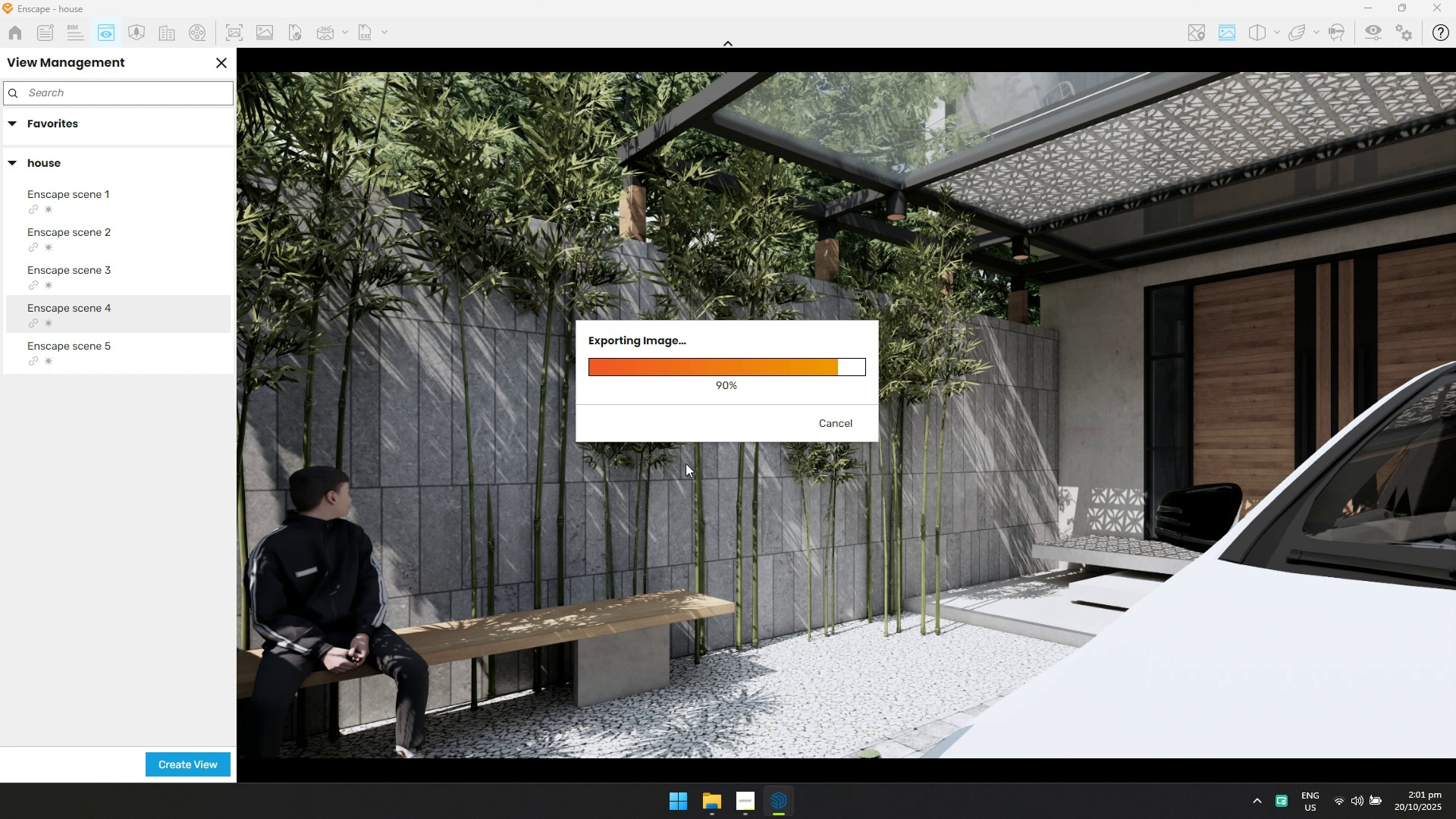 
key(Alt+Tab)
 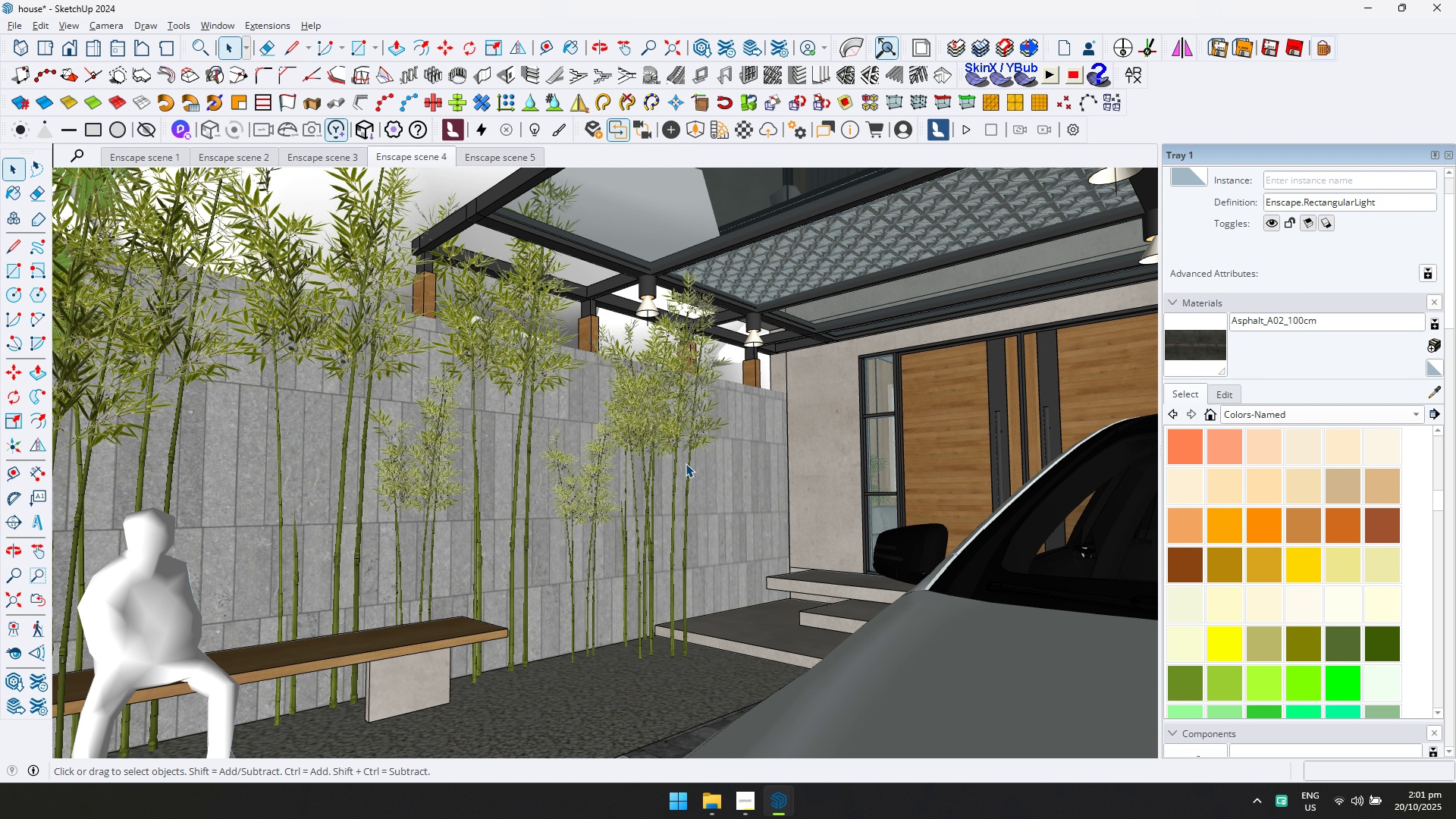 
key(Alt+AltLeft)
 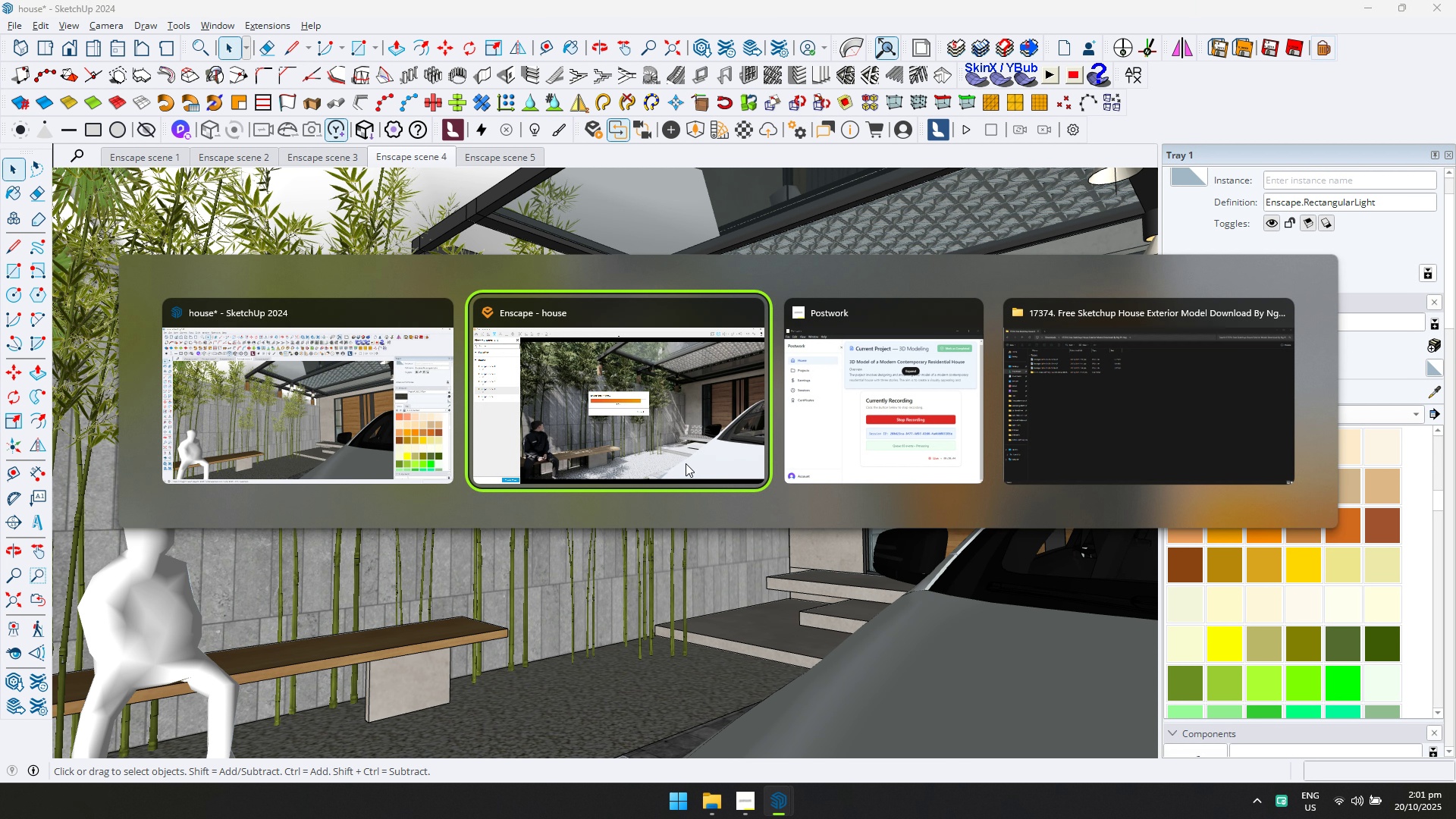 
key(Alt+Tab)
 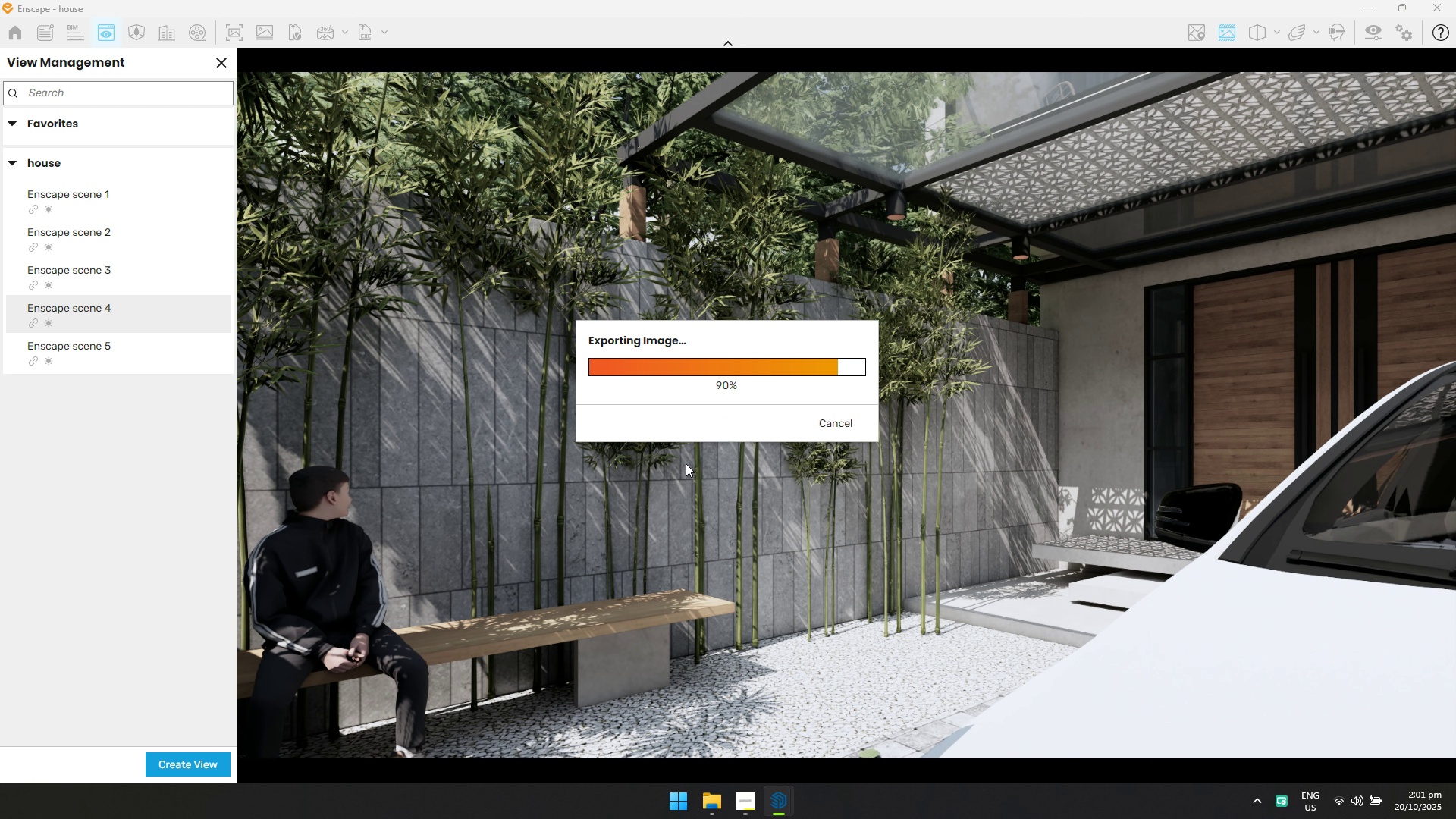 
key(Alt+AltLeft)
 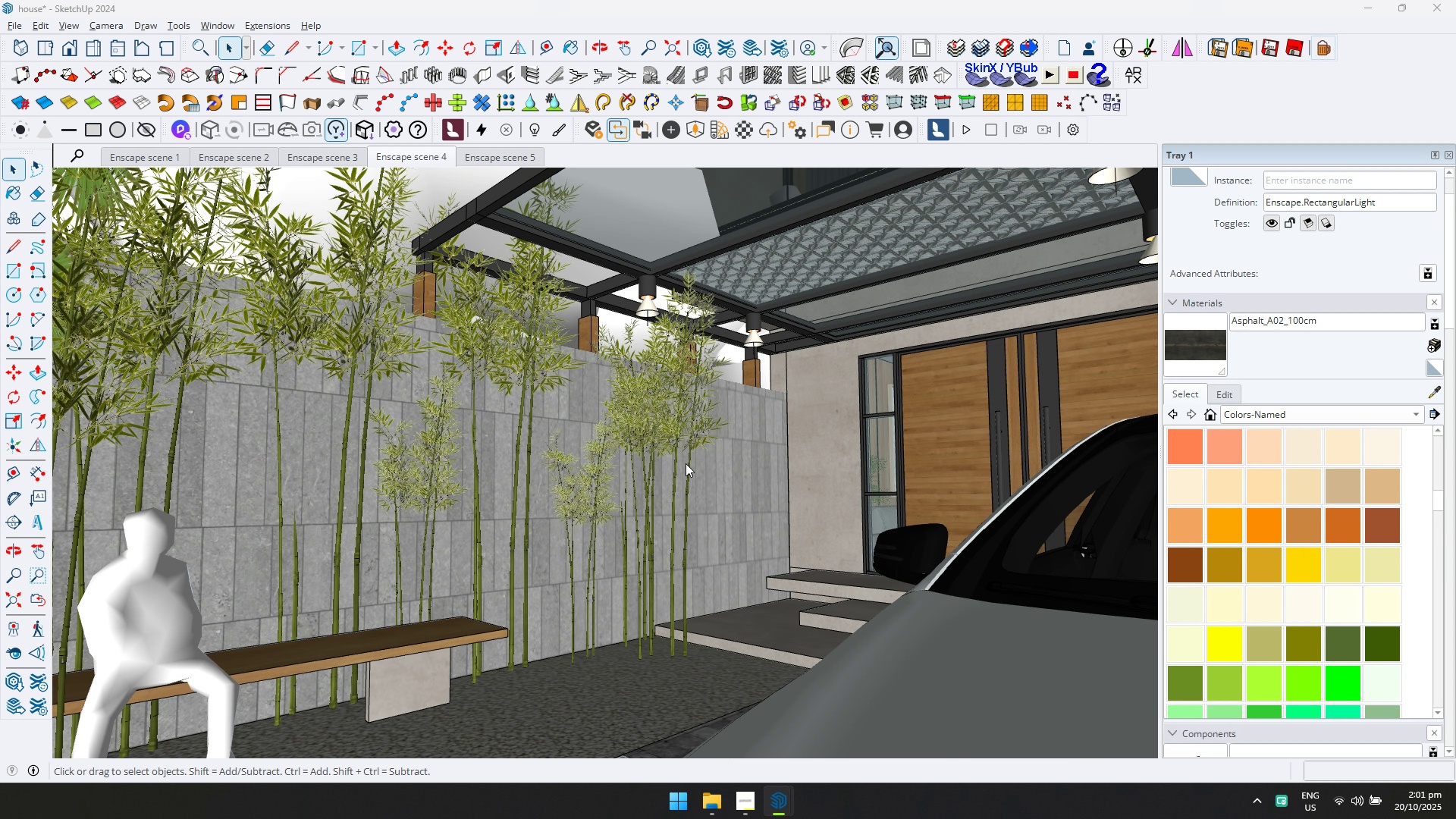 
key(Alt+Tab)
 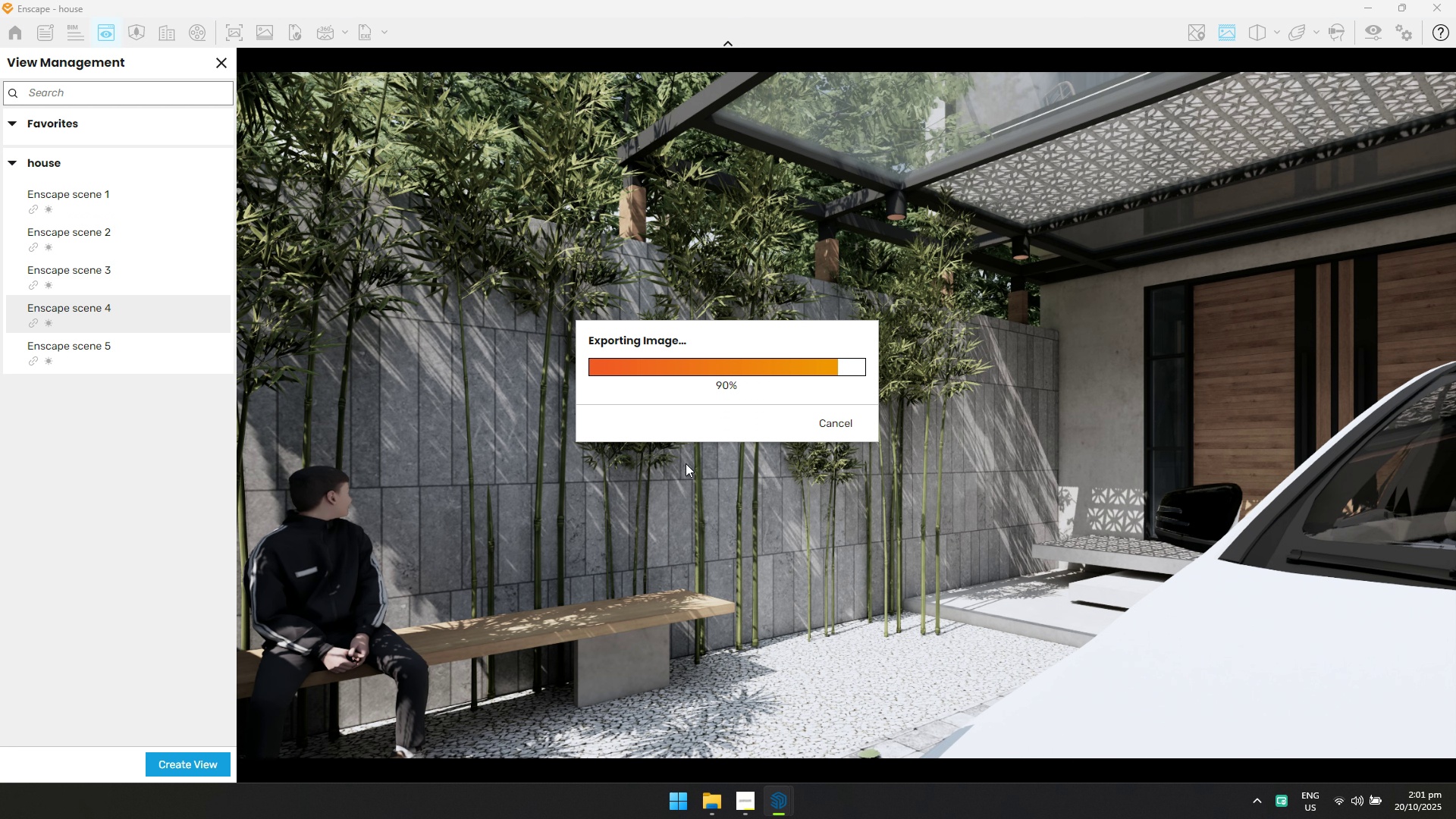 
key(Alt+AltLeft)
 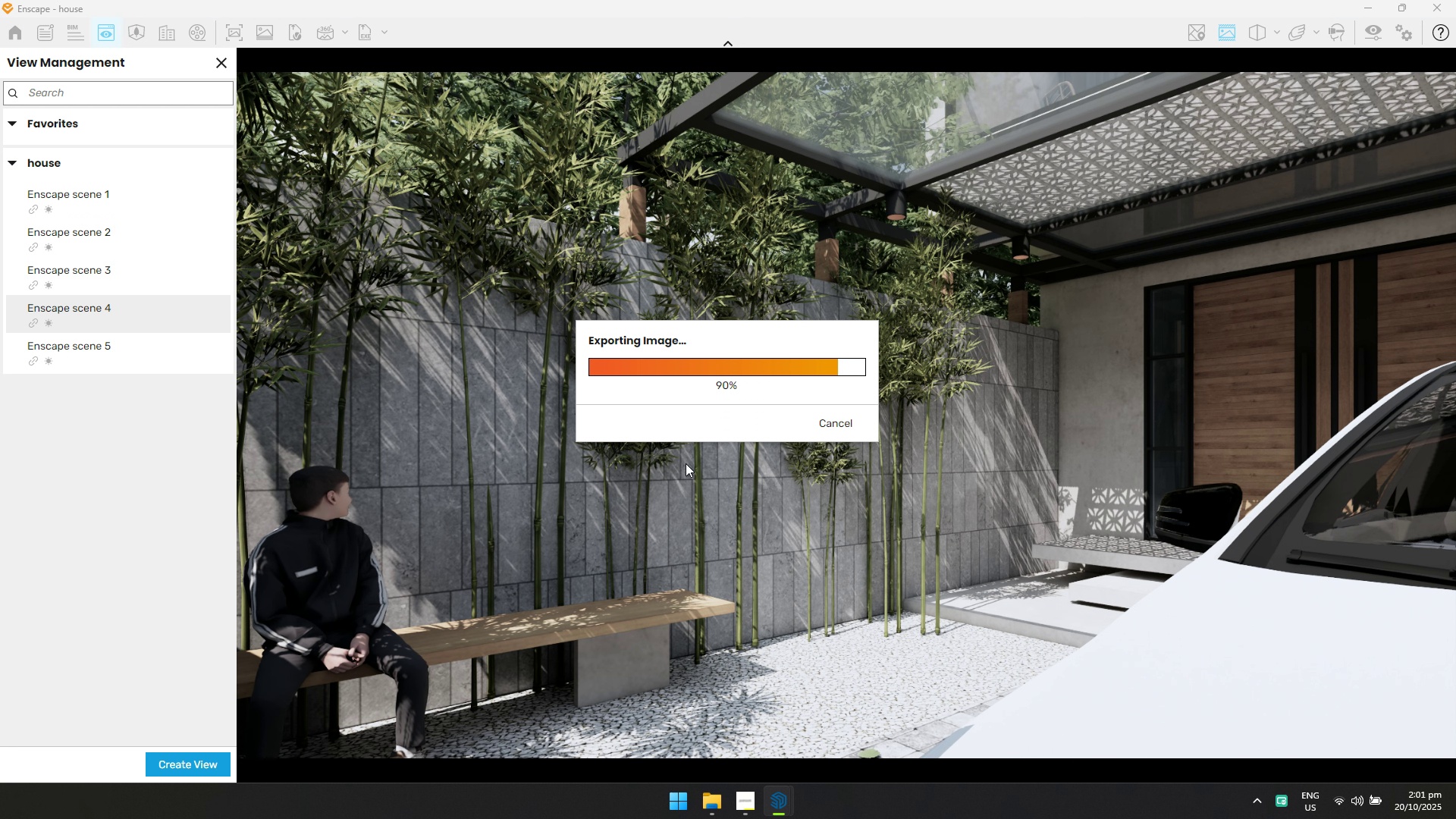 
key(Alt+Tab)
 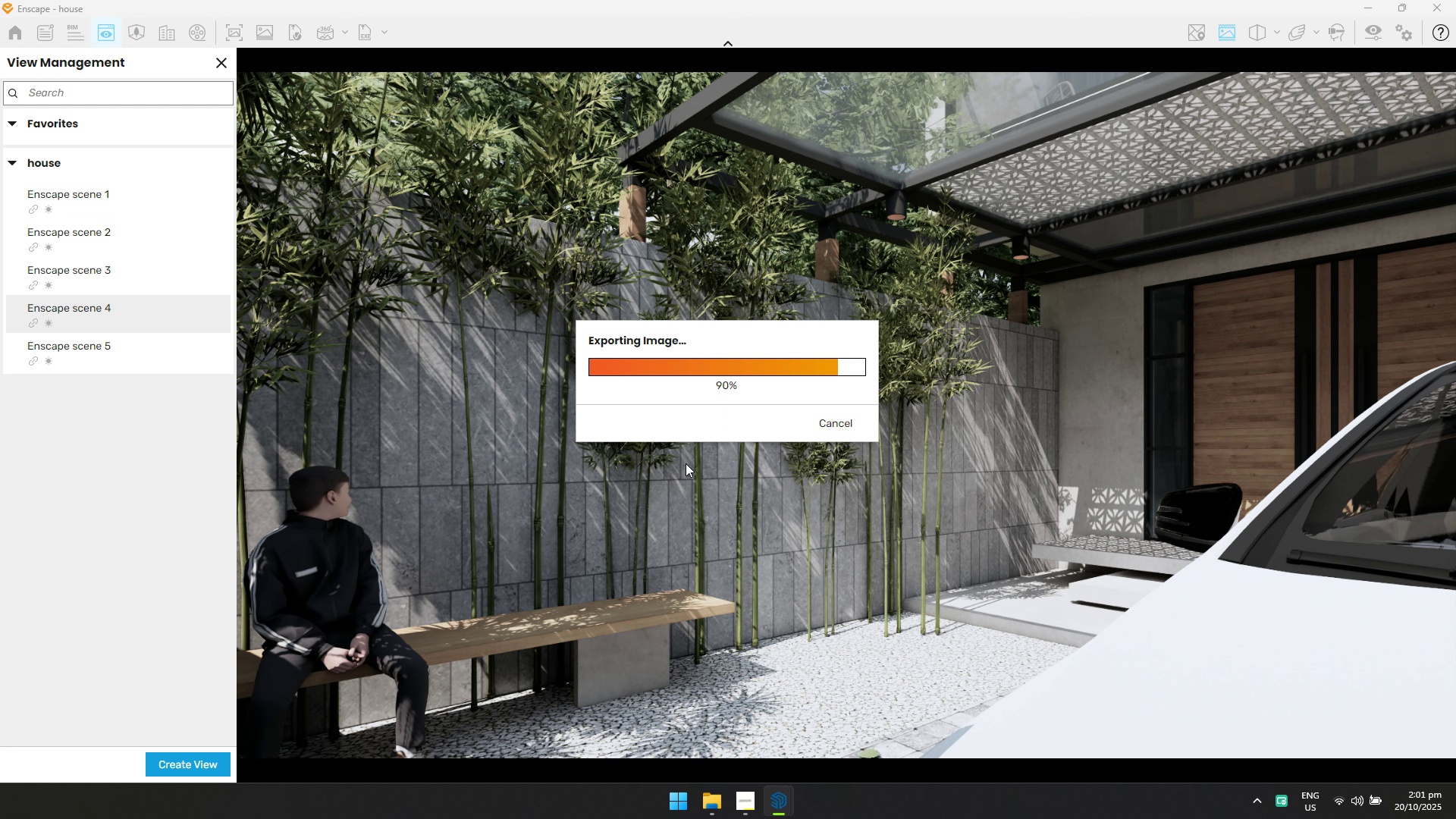 
key(Alt+AltLeft)
 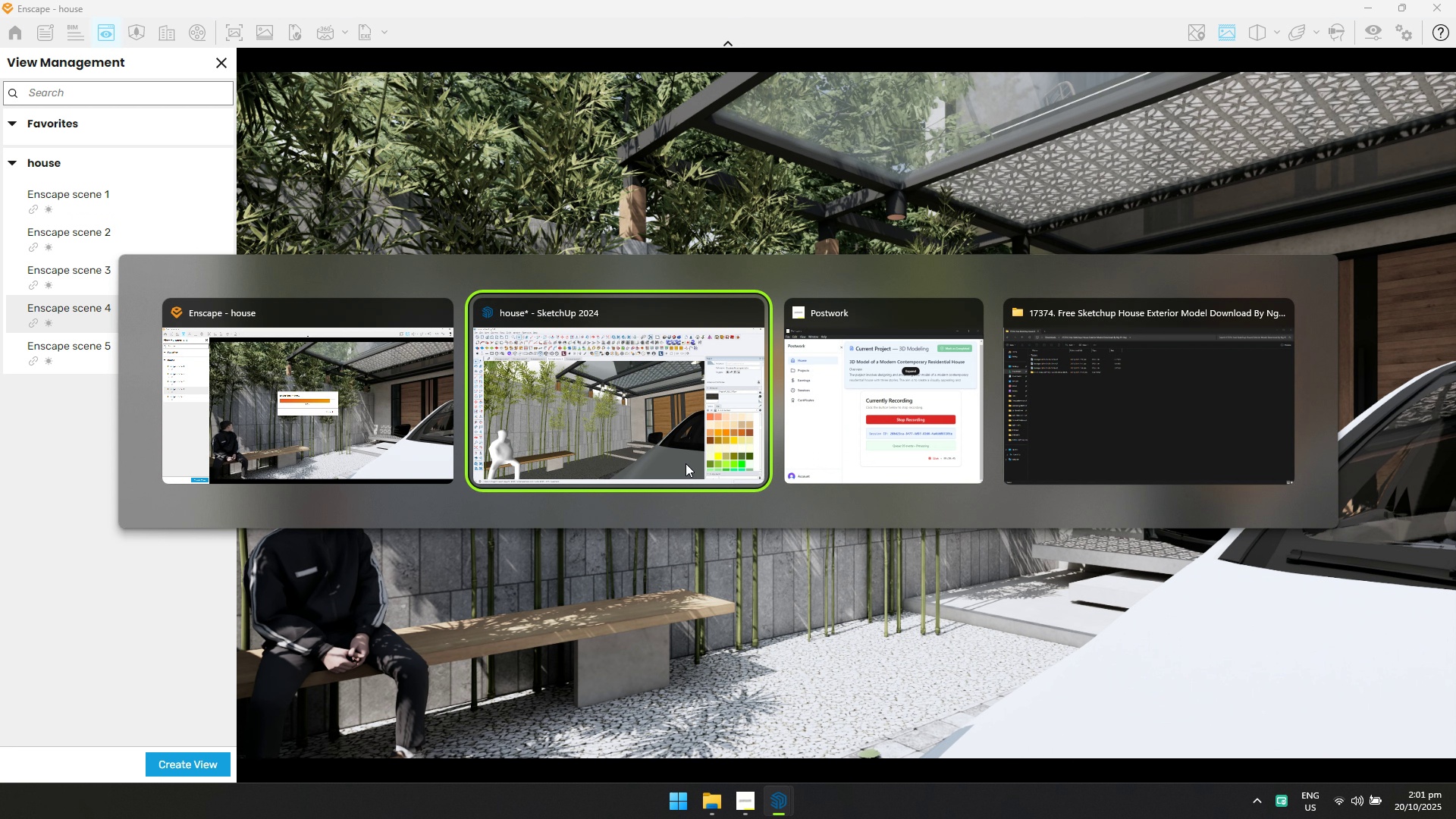 
key(Alt+Tab)
 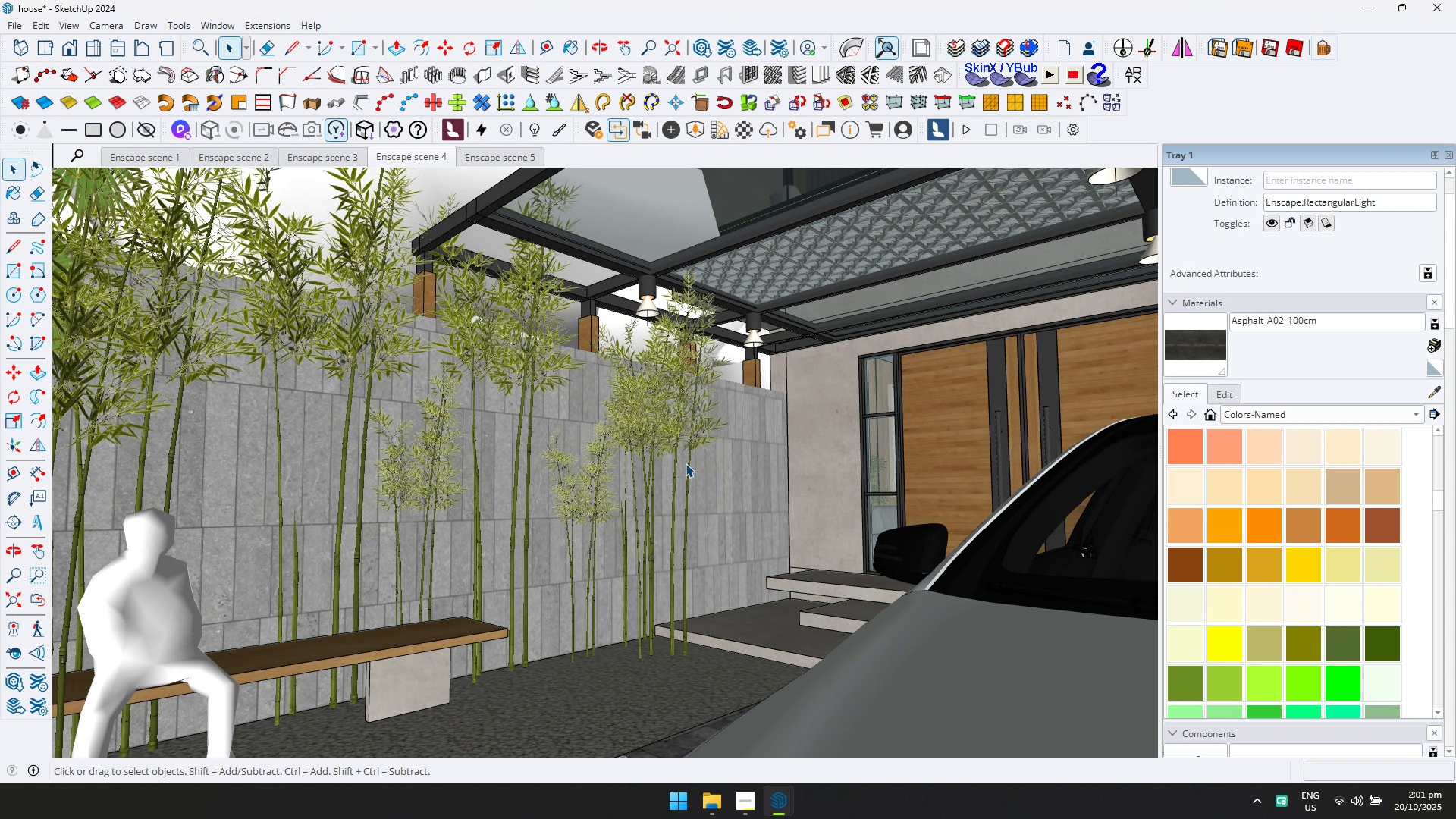 
key(Alt+AltLeft)
 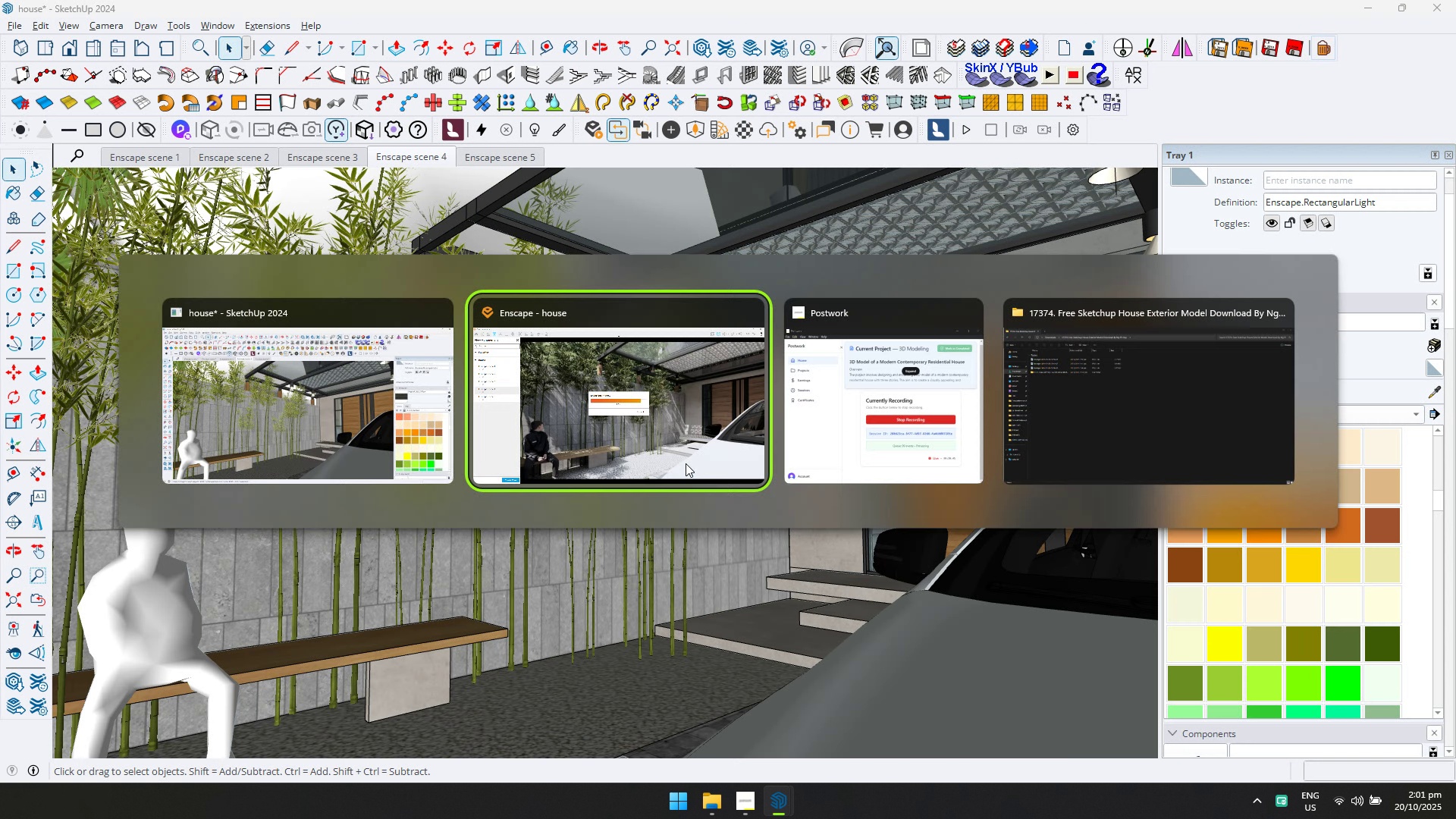 
key(Alt+Tab)
 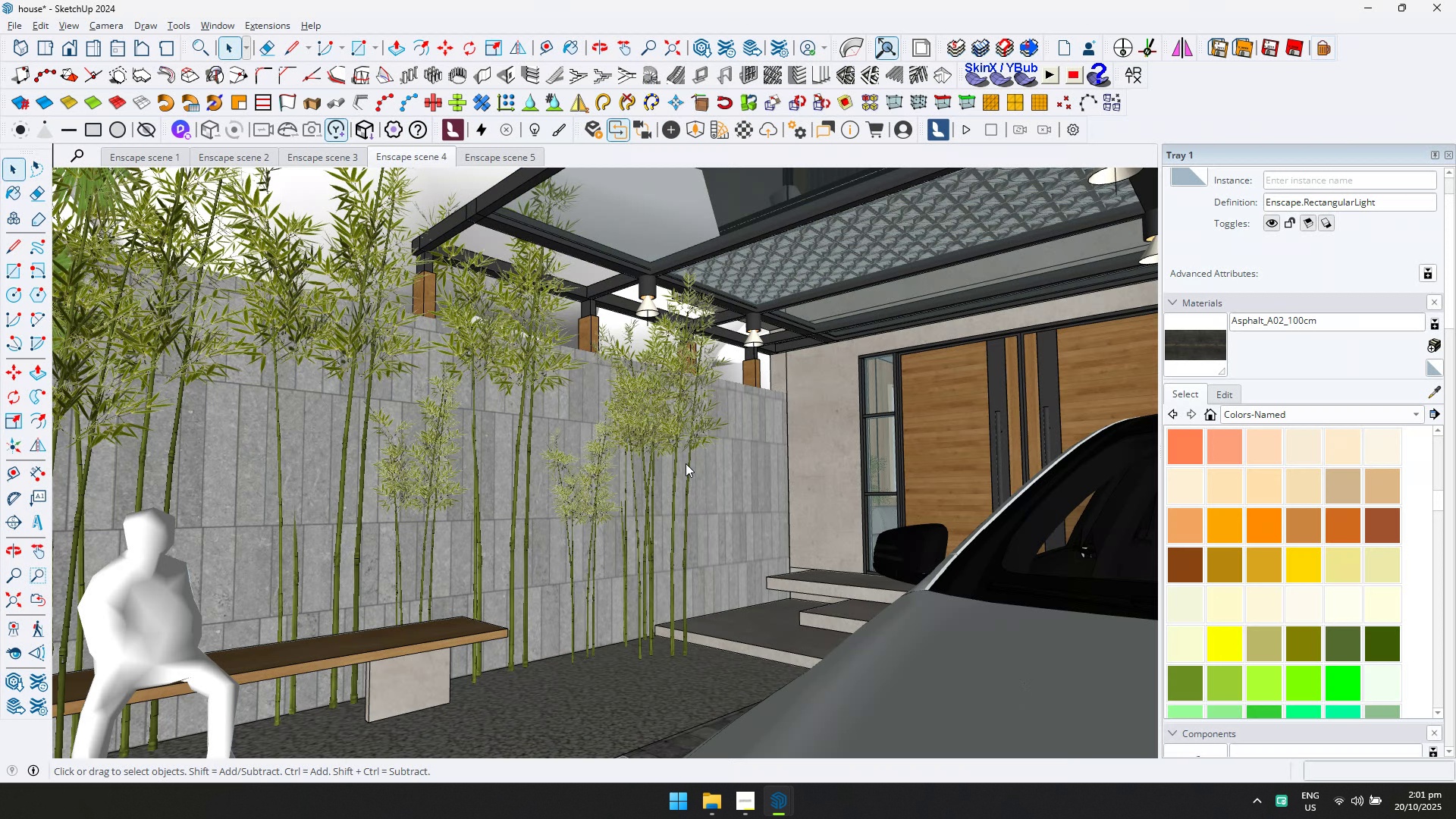 
key(Alt+AltLeft)
 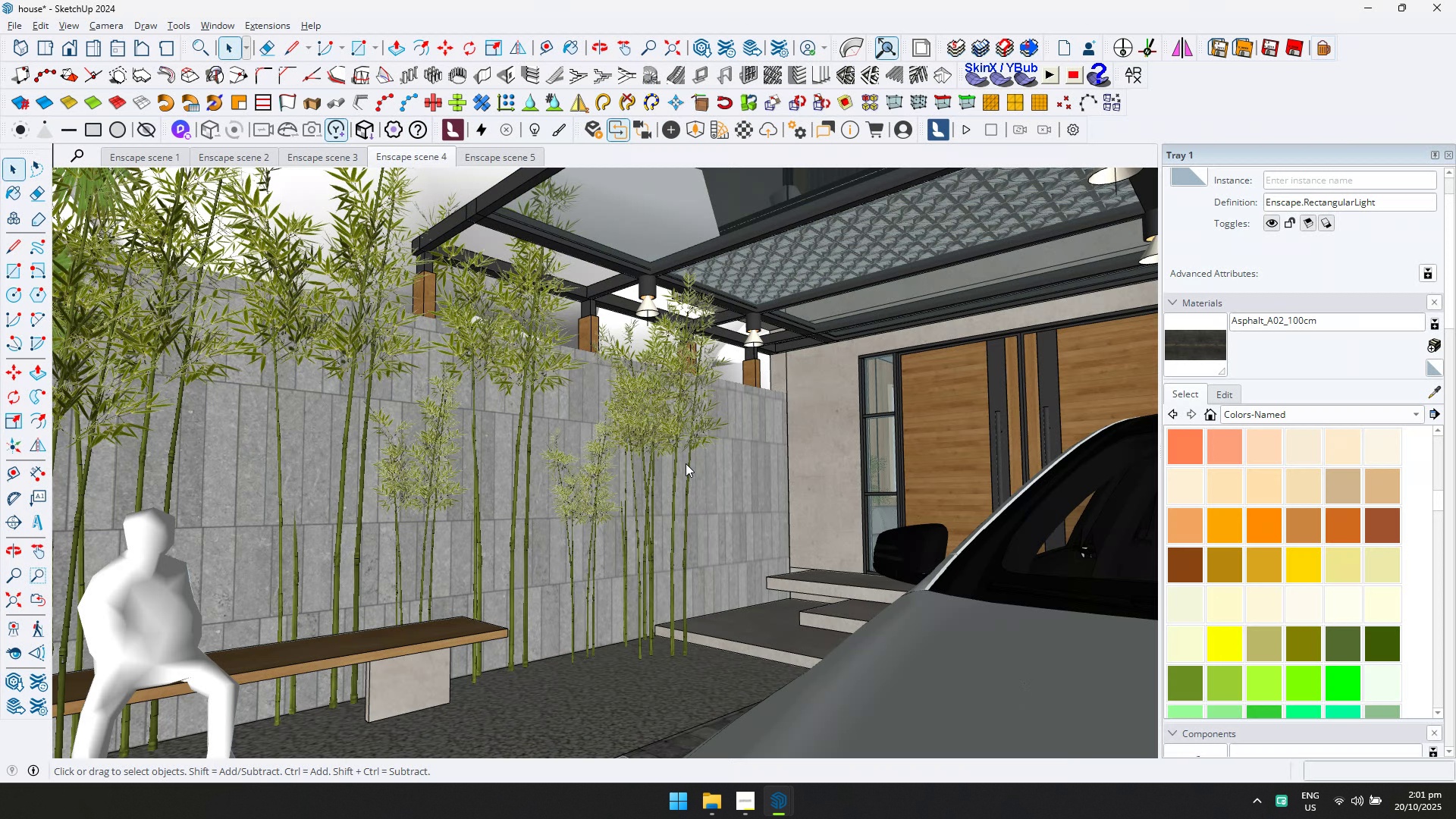 
key(Alt+Tab)
 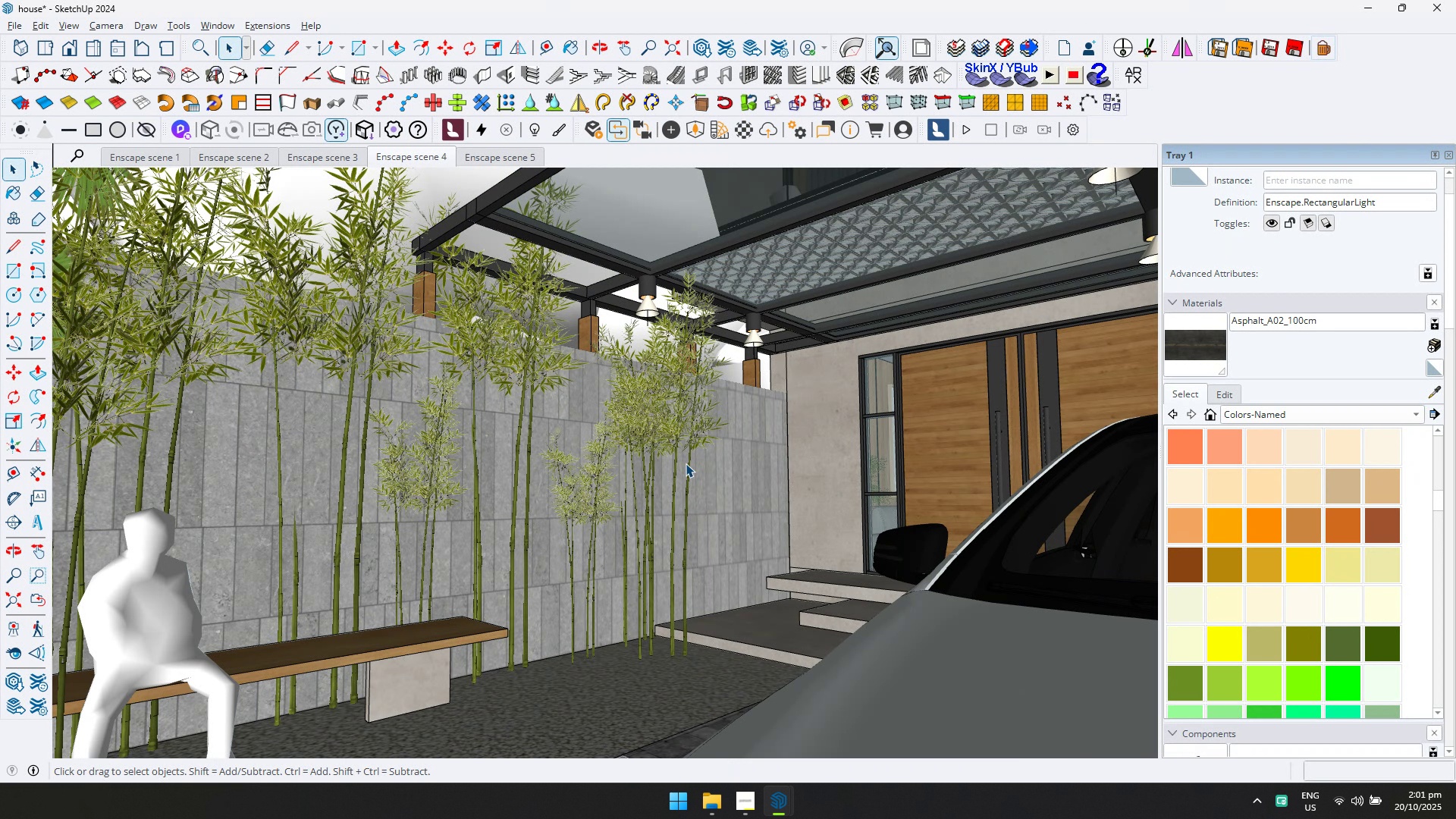 
key(Alt+AltLeft)
 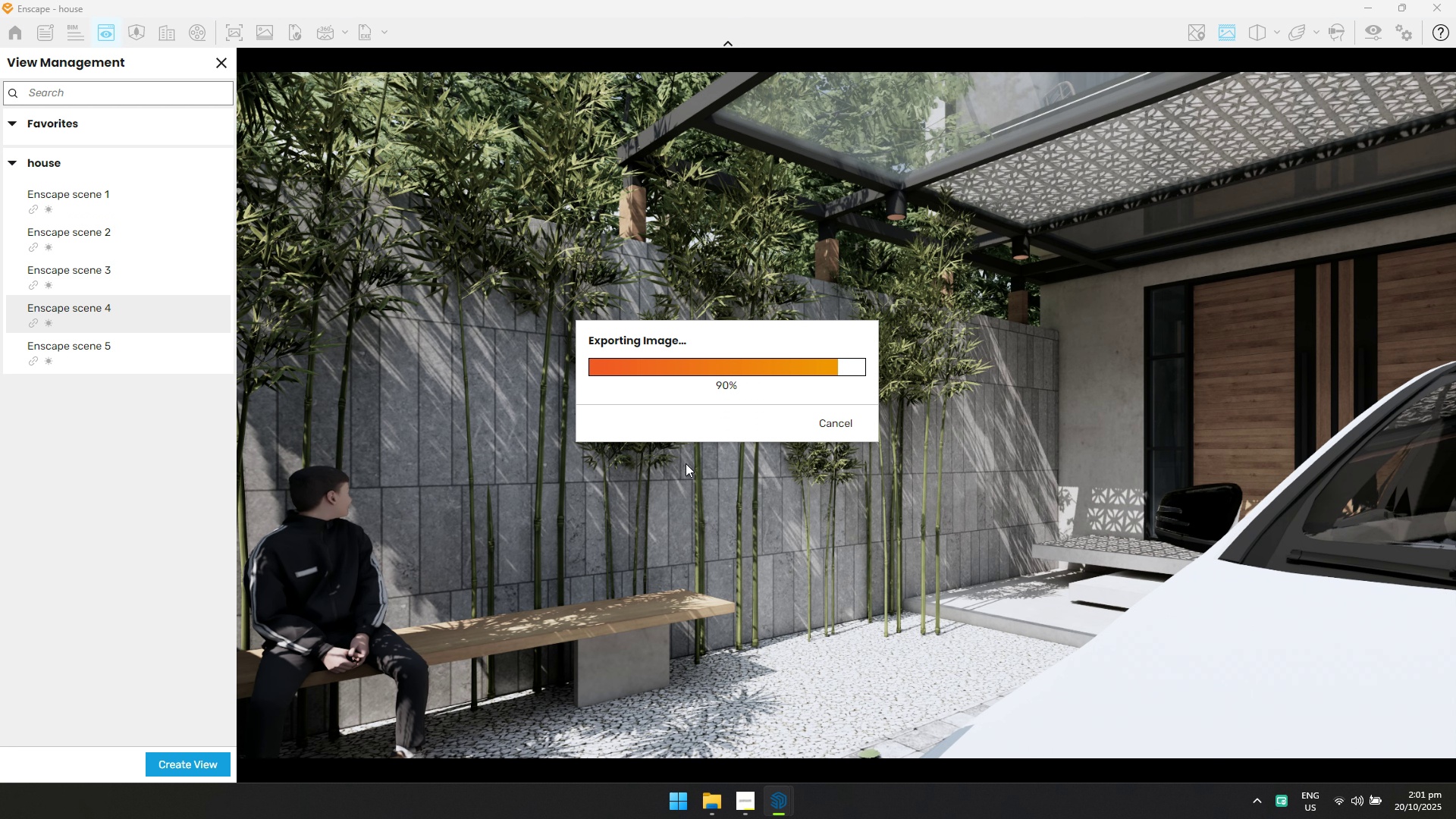 
key(Alt+Tab)
 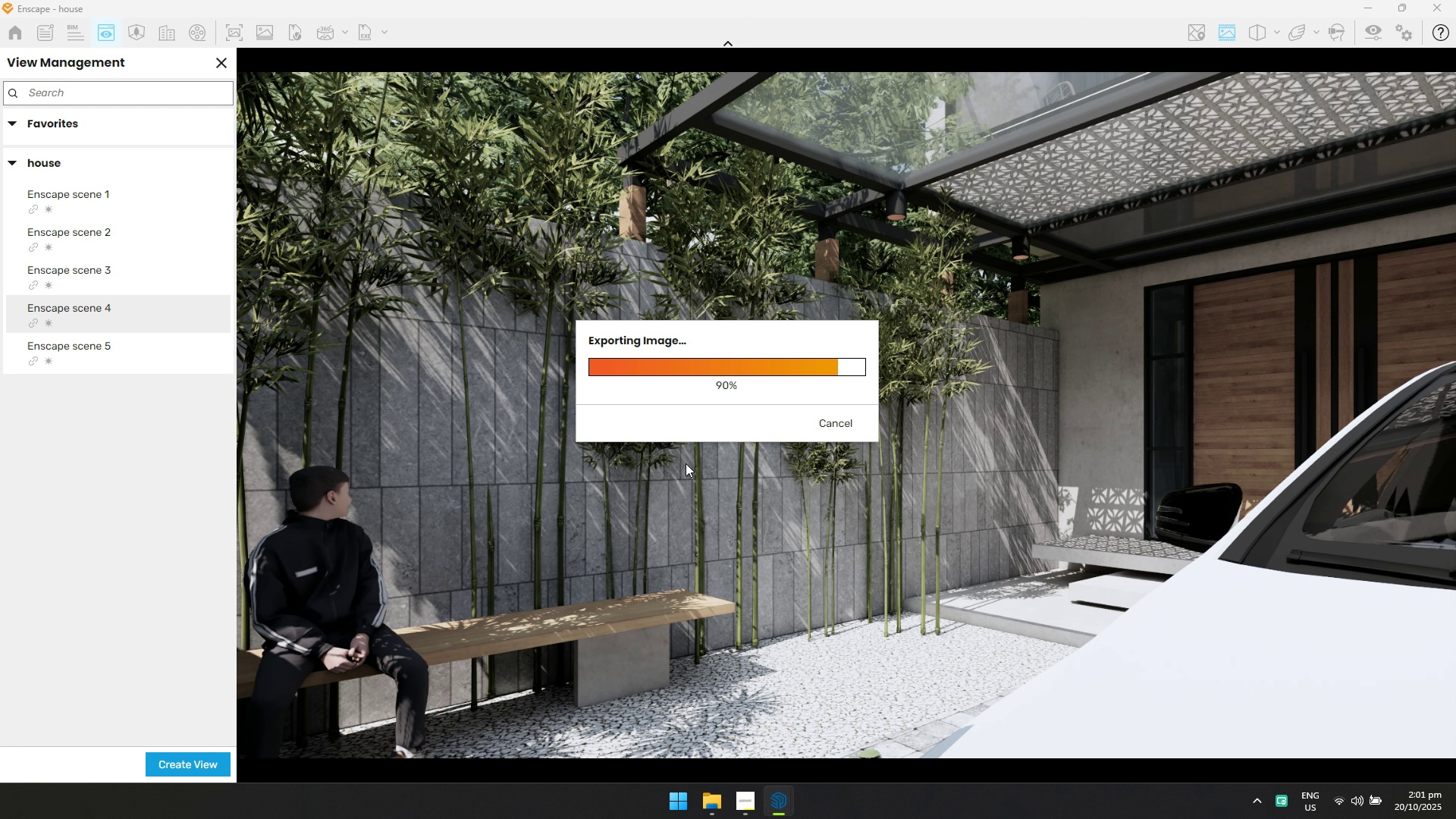 
key(Alt+AltLeft)
 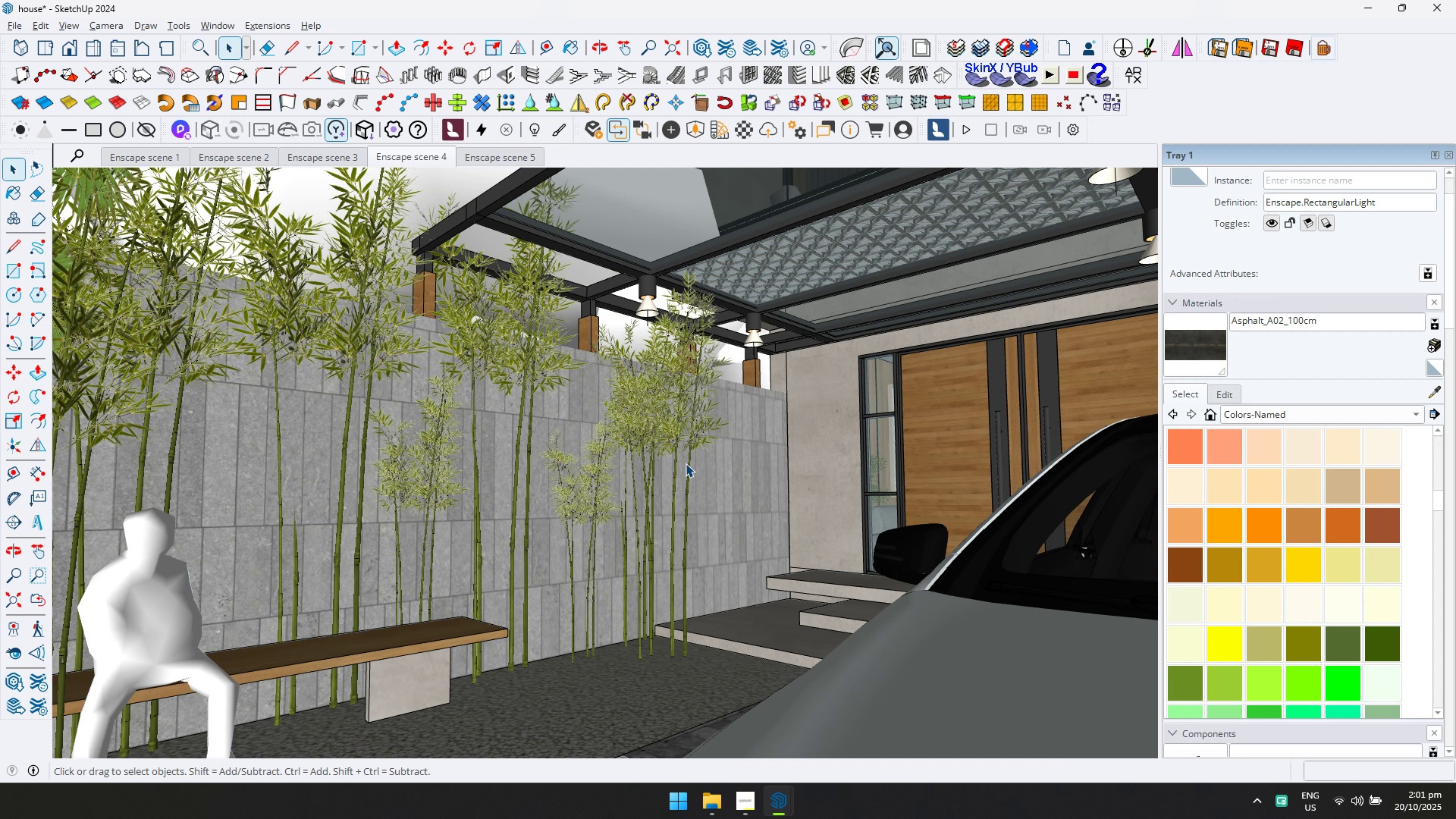 
key(Alt+Tab)
 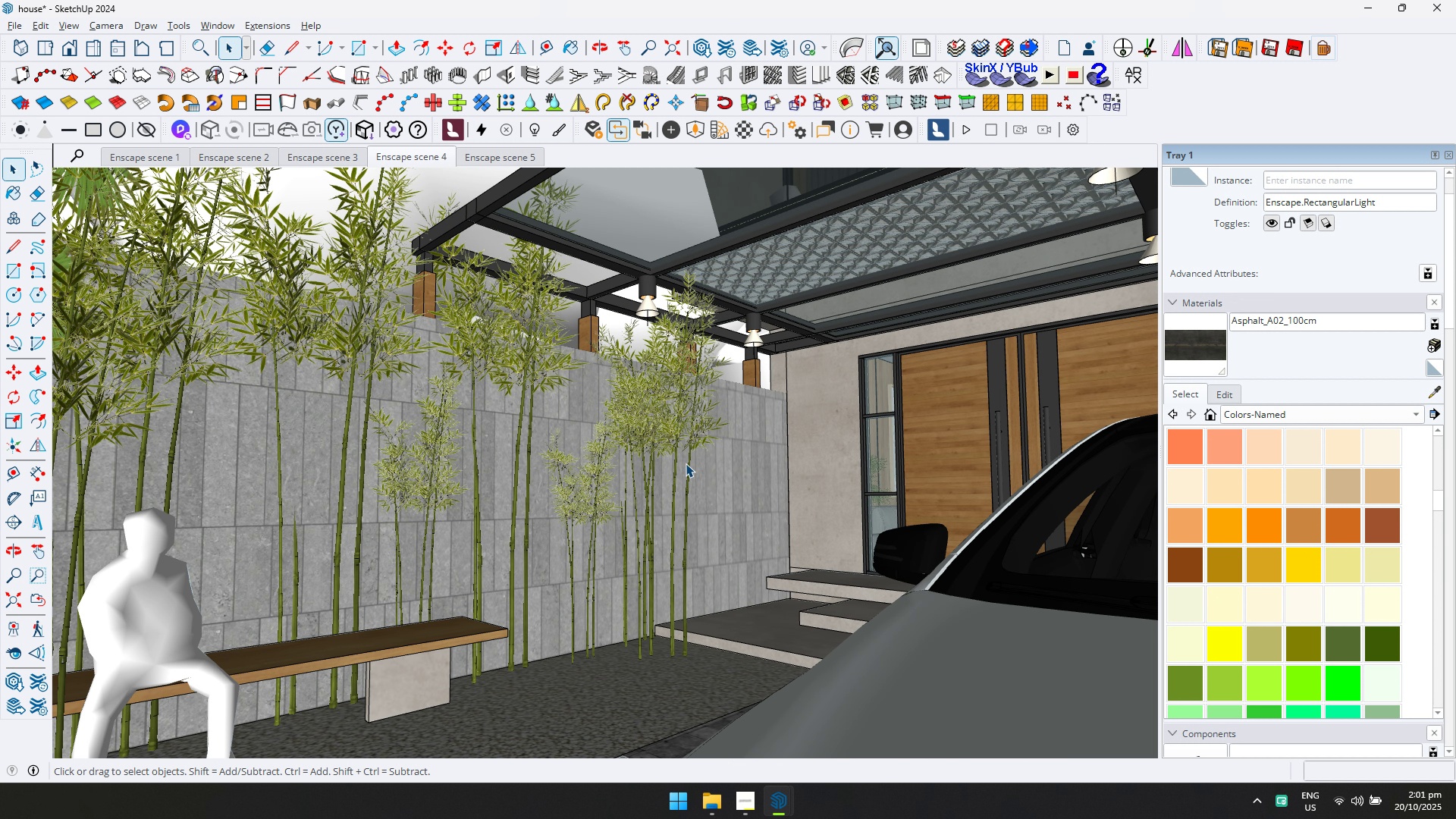 
key(Alt+AltLeft)
 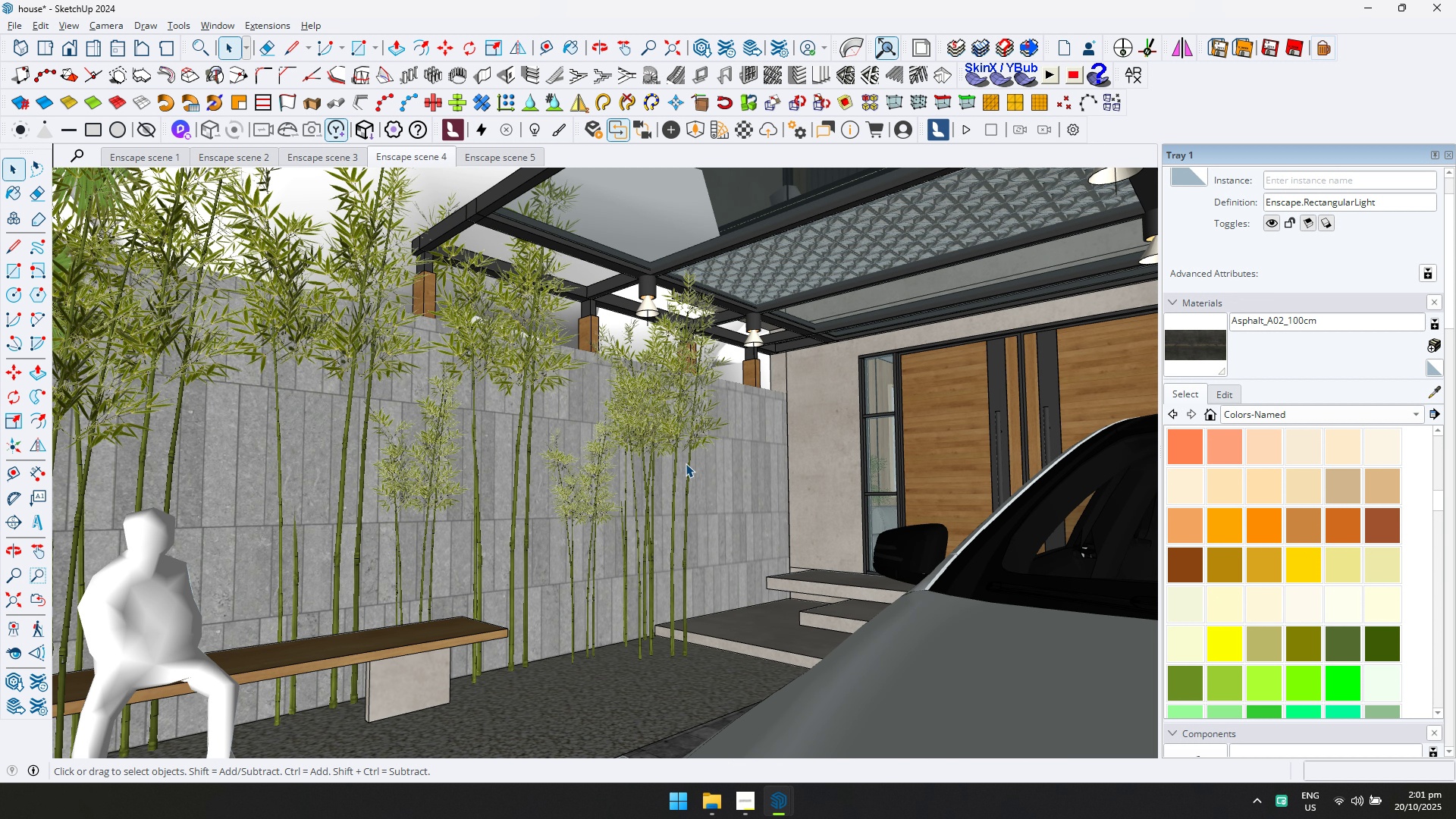 
key(Alt+Tab)
 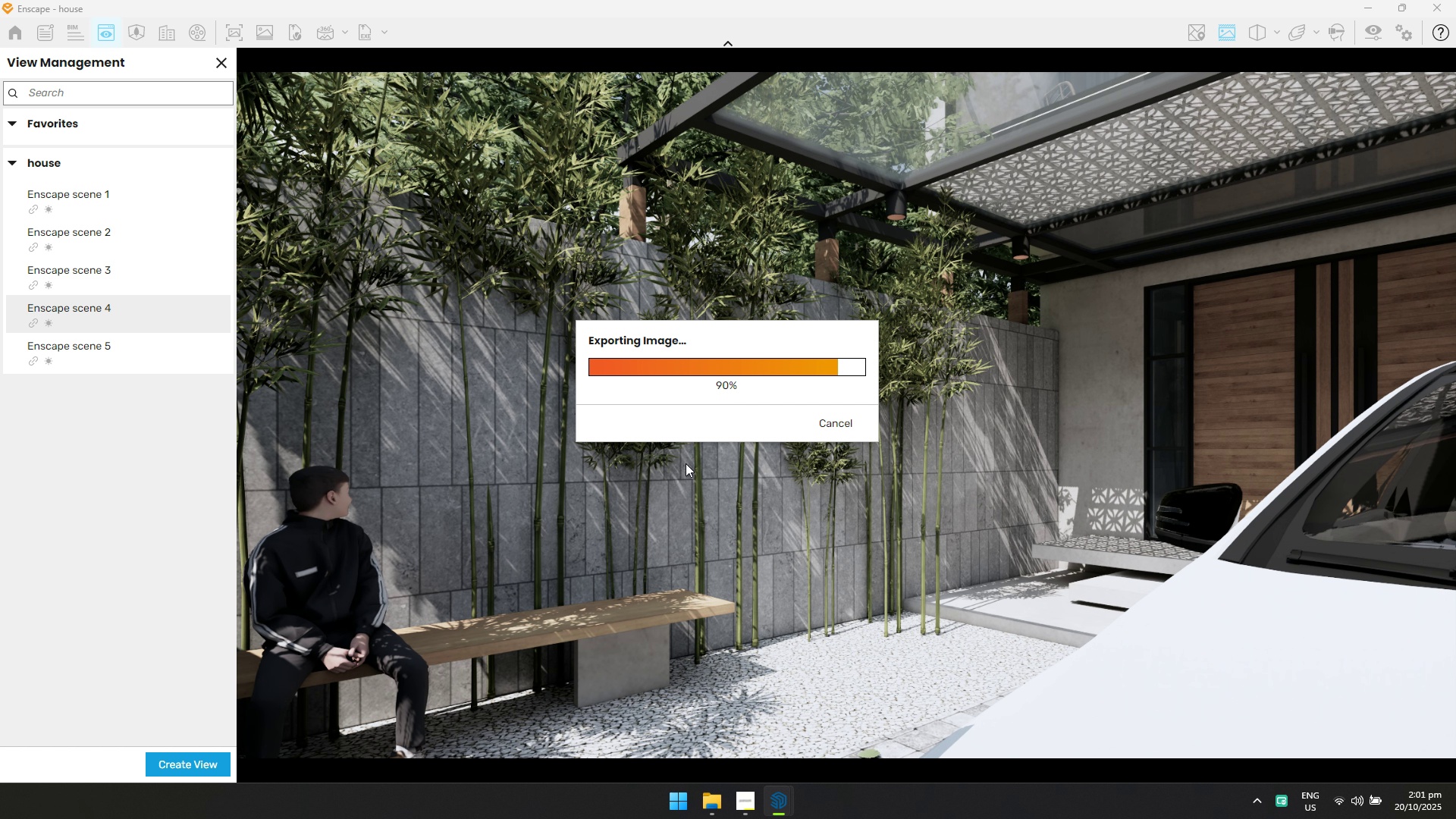 
key(Alt+AltLeft)
 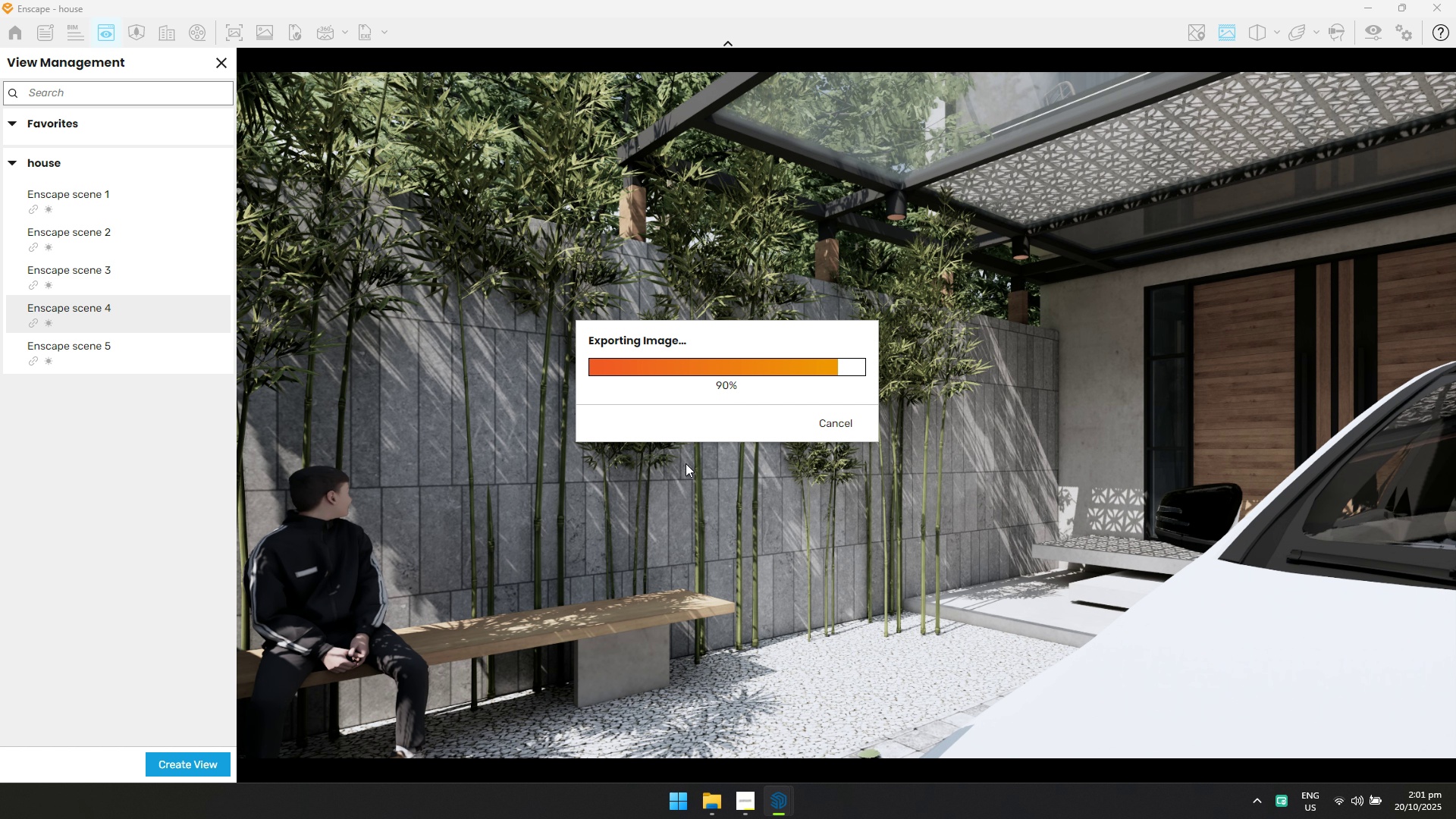 
key(Alt+Tab)
 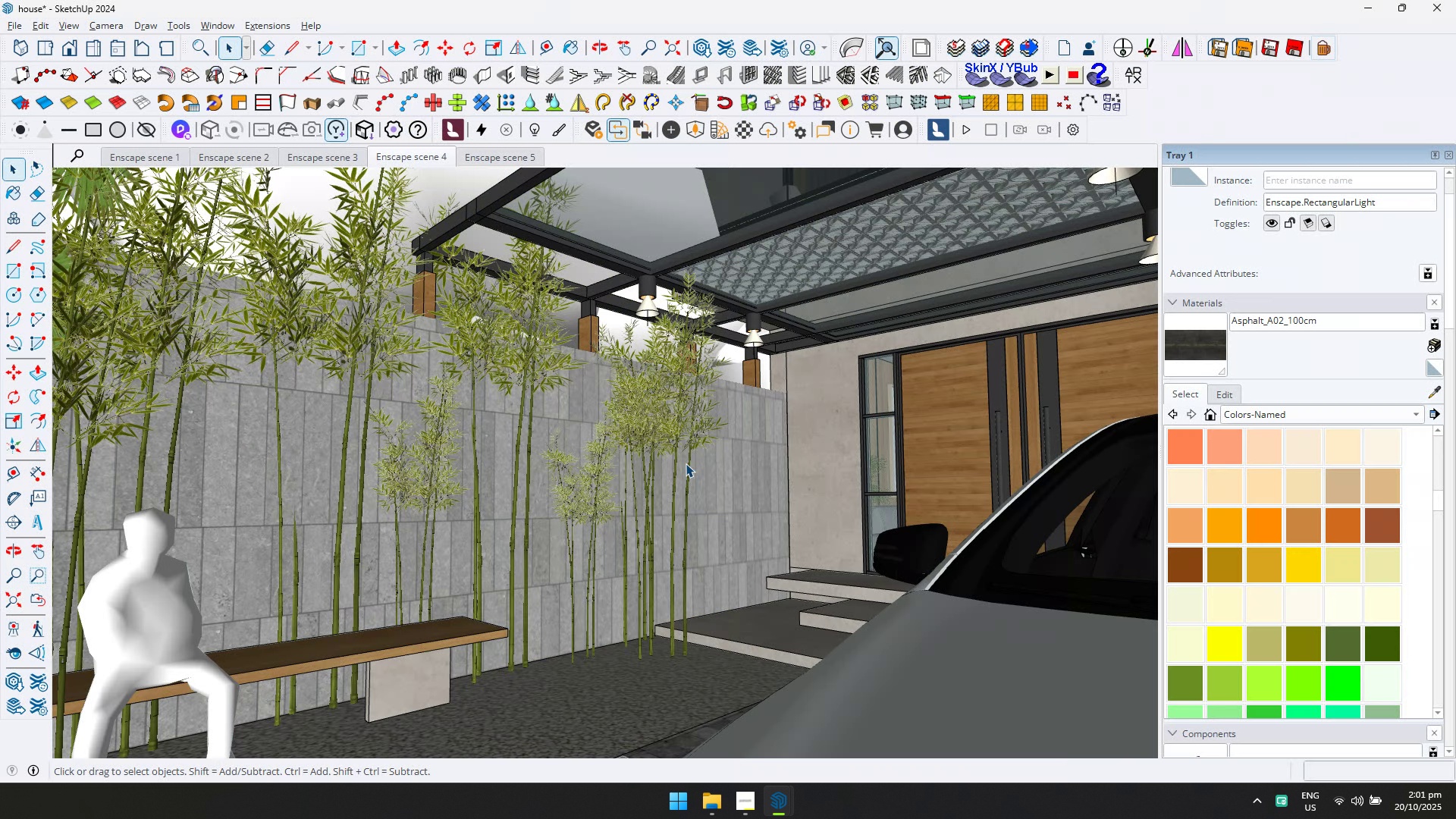 
key(Alt+AltLeft)
 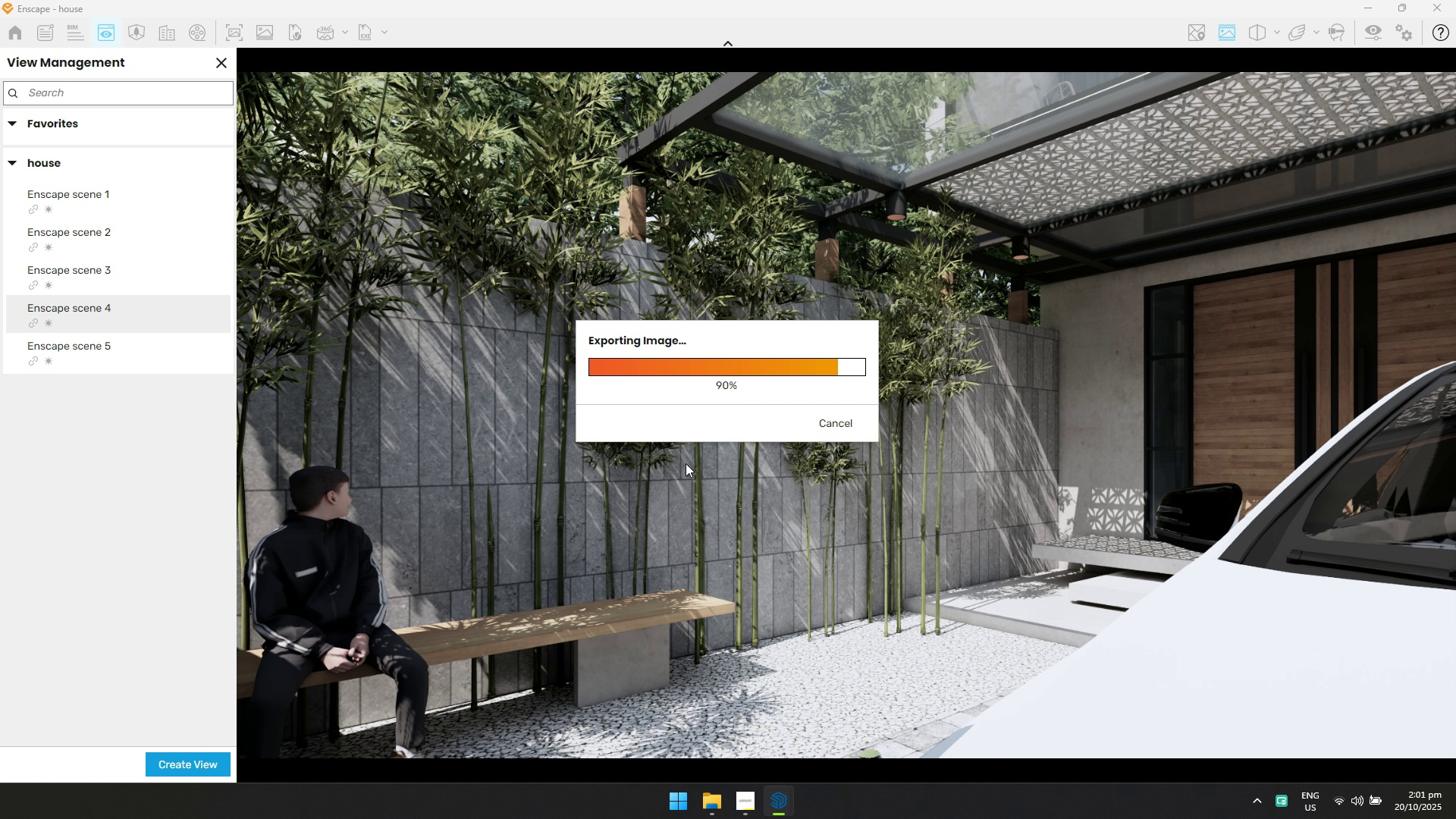 
key(Alt+Tab)
 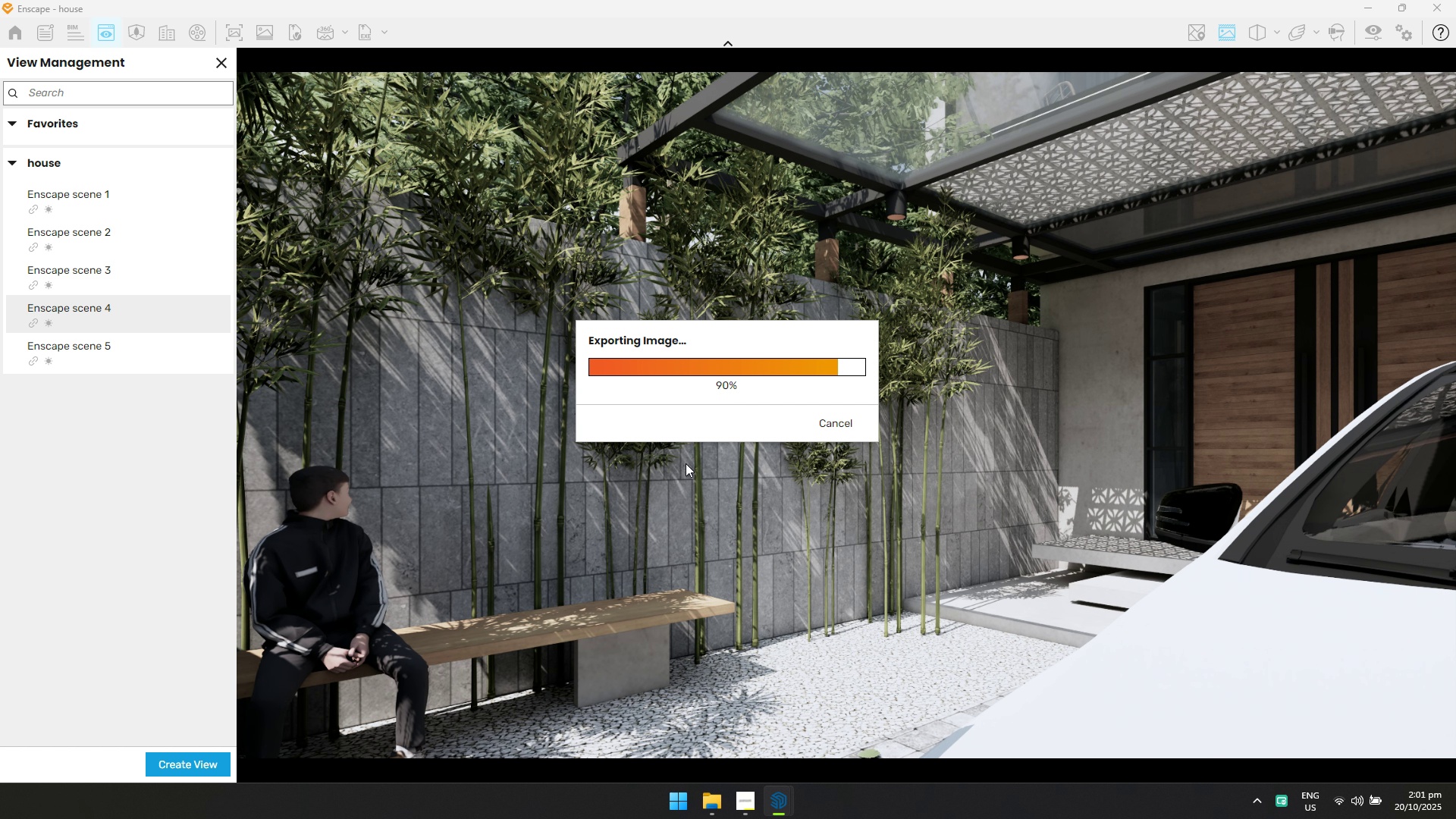 
key(Tab)
 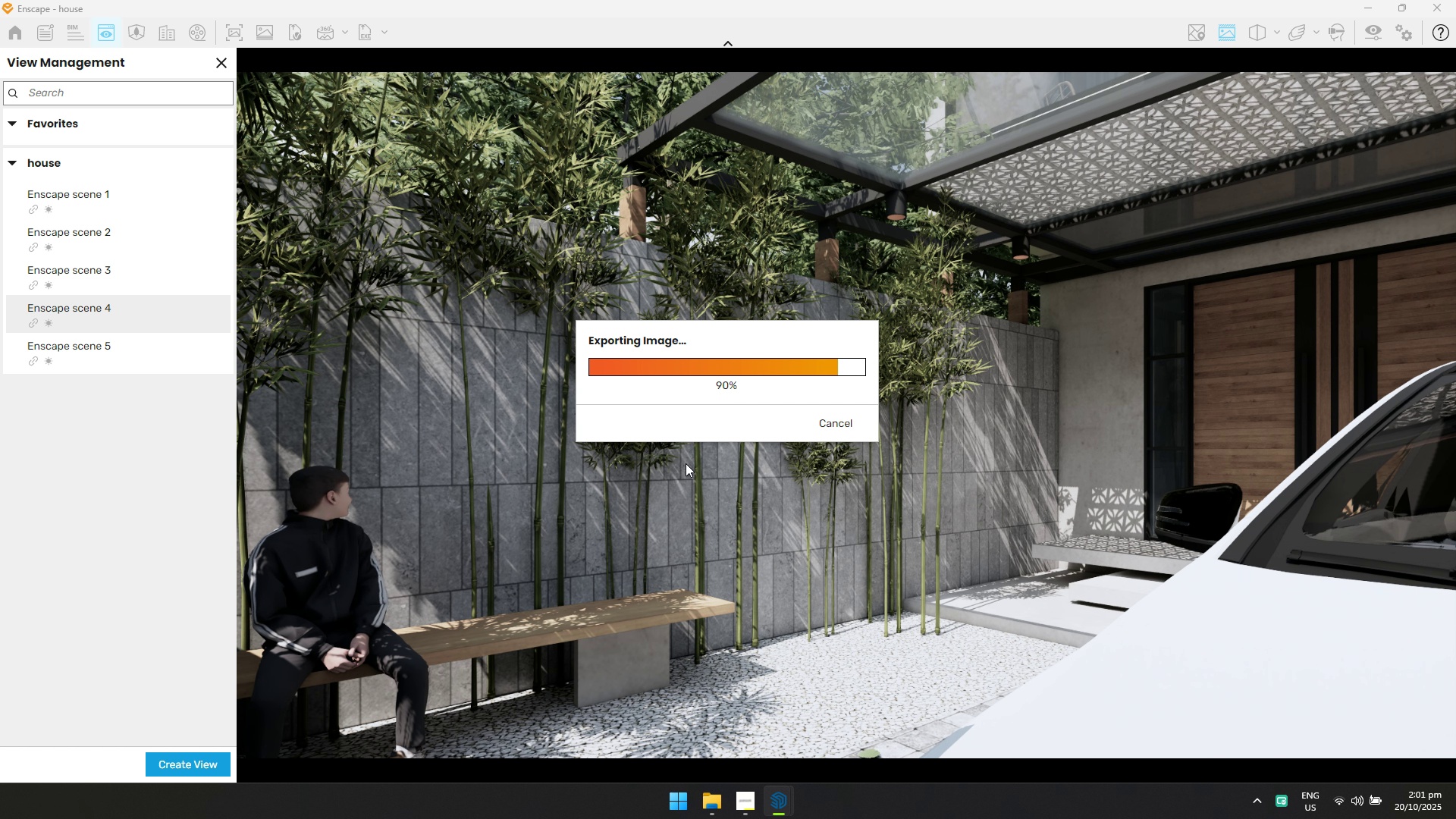 
key(Alt+AltLeft)
 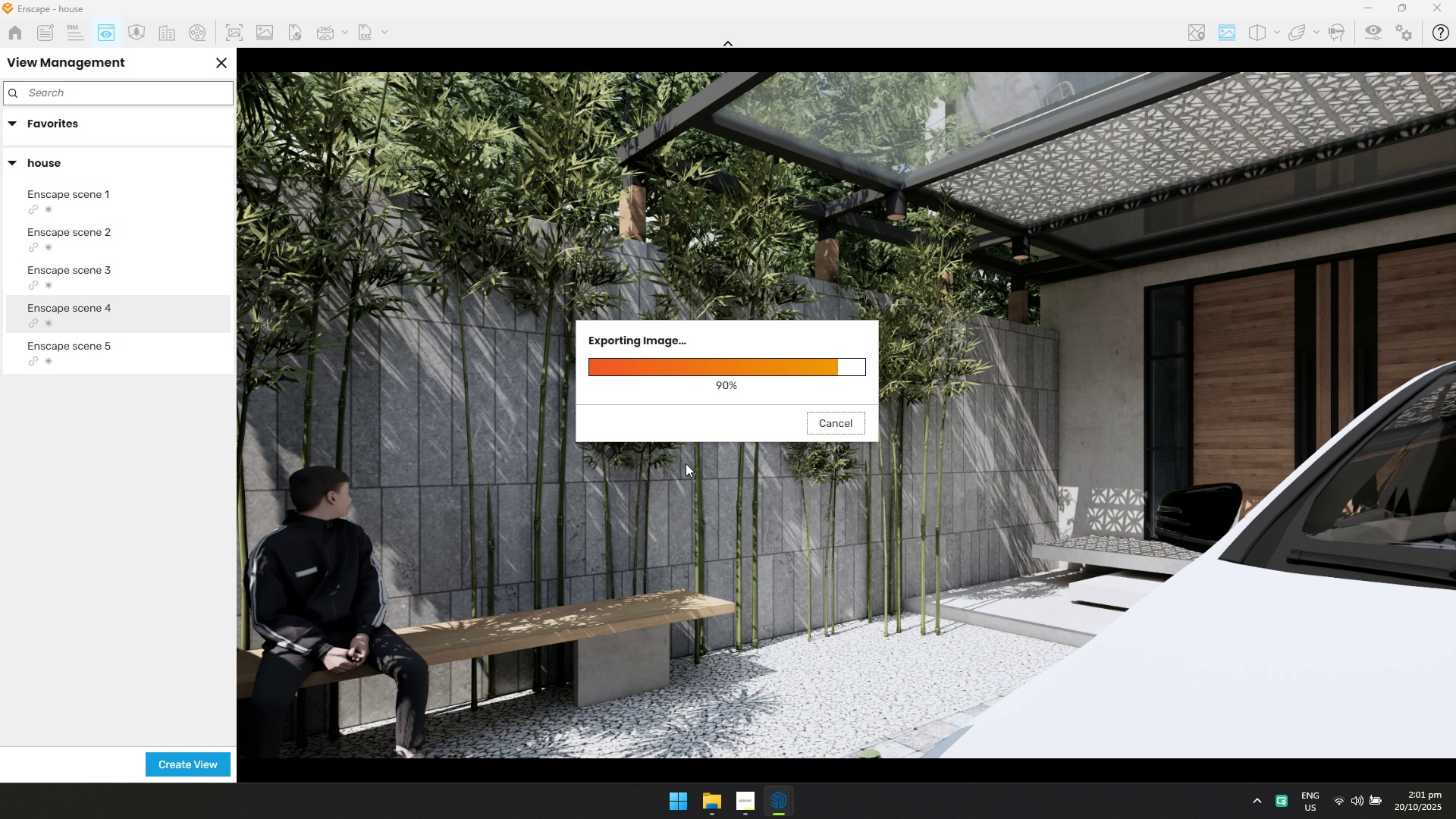 
key(Alt+AltLeft)
 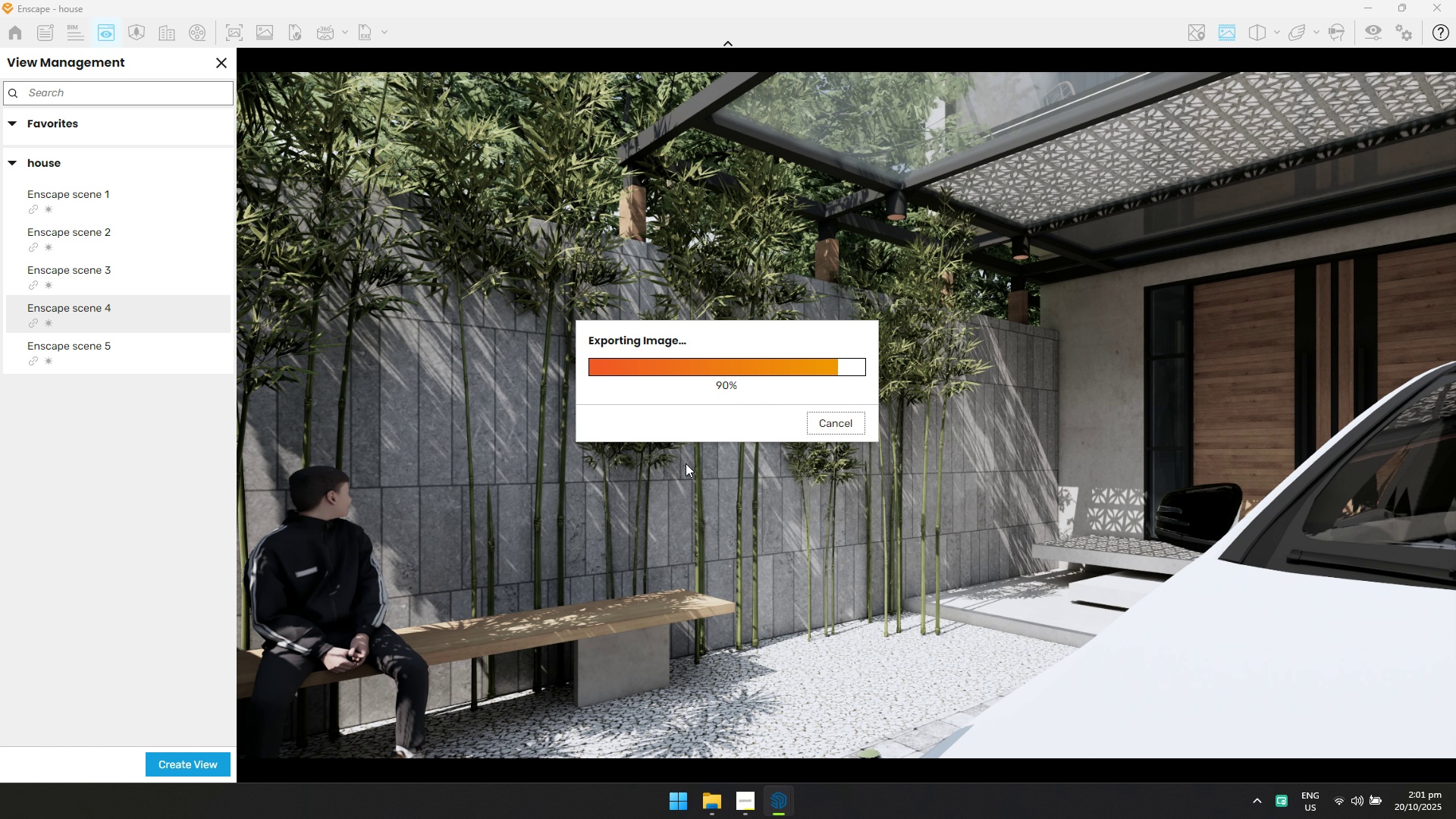 
key(Alt+Tab)
 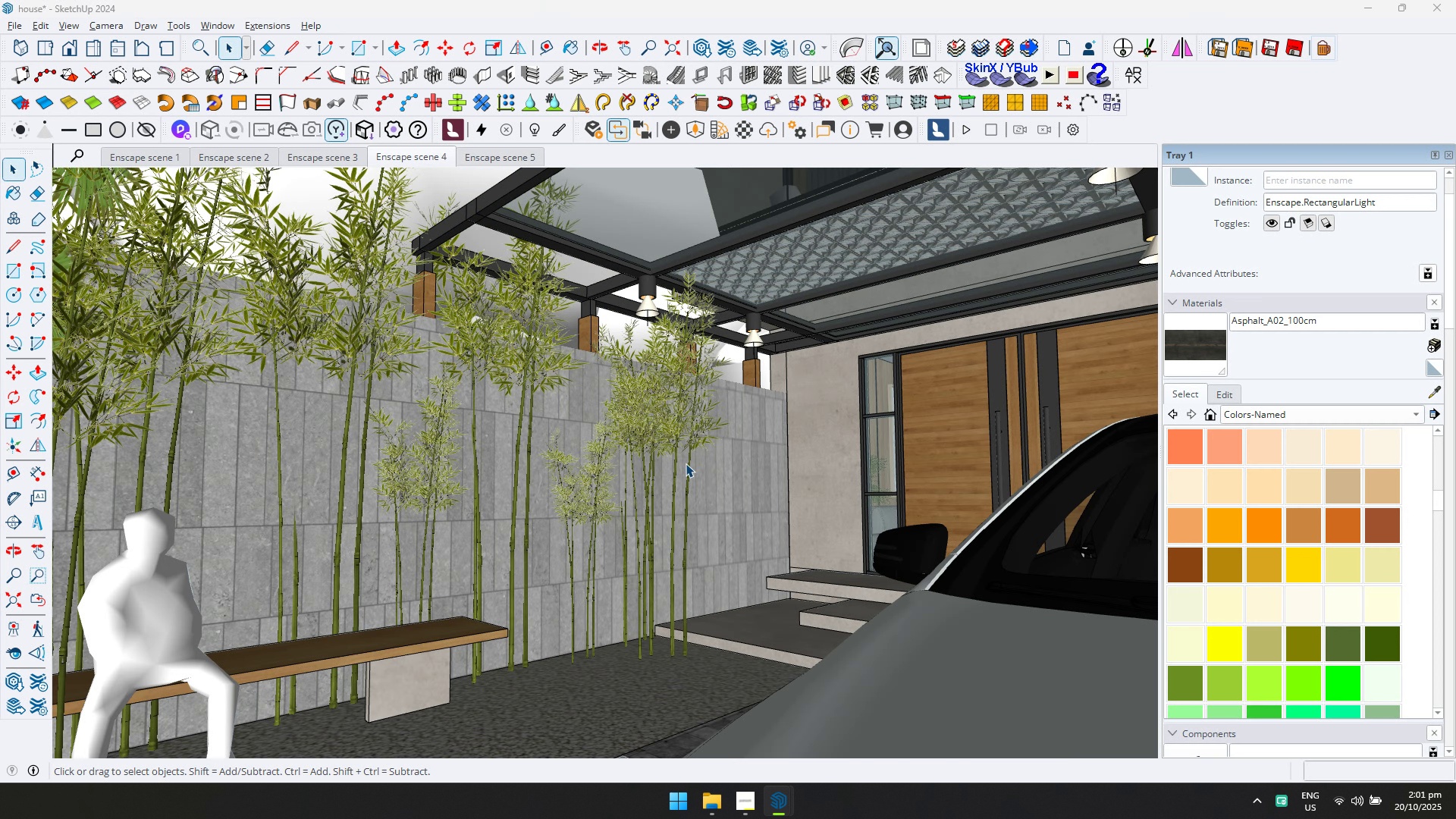 
key(Alt+AltLeft)
 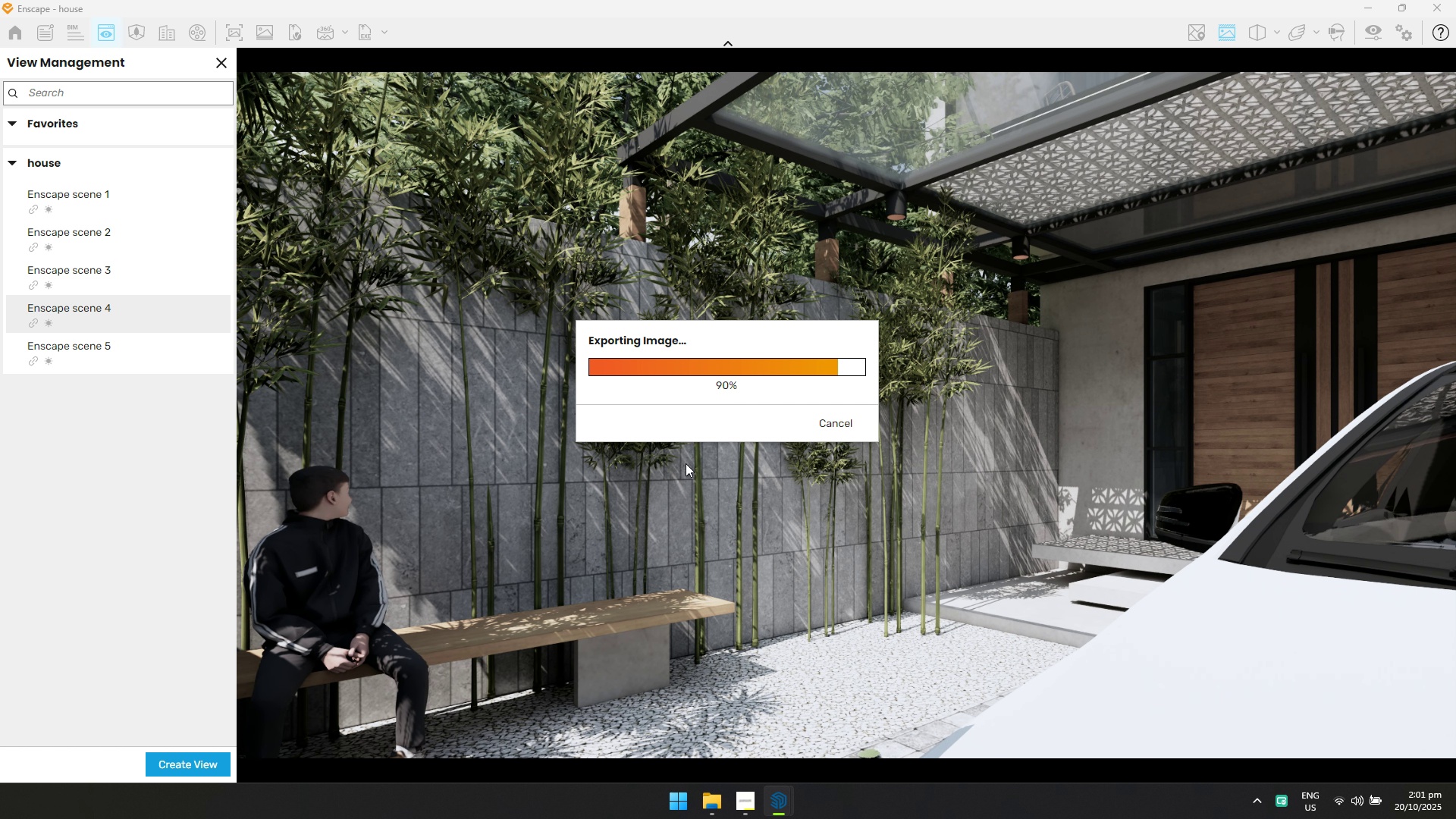 
key(Alt+Tab)
 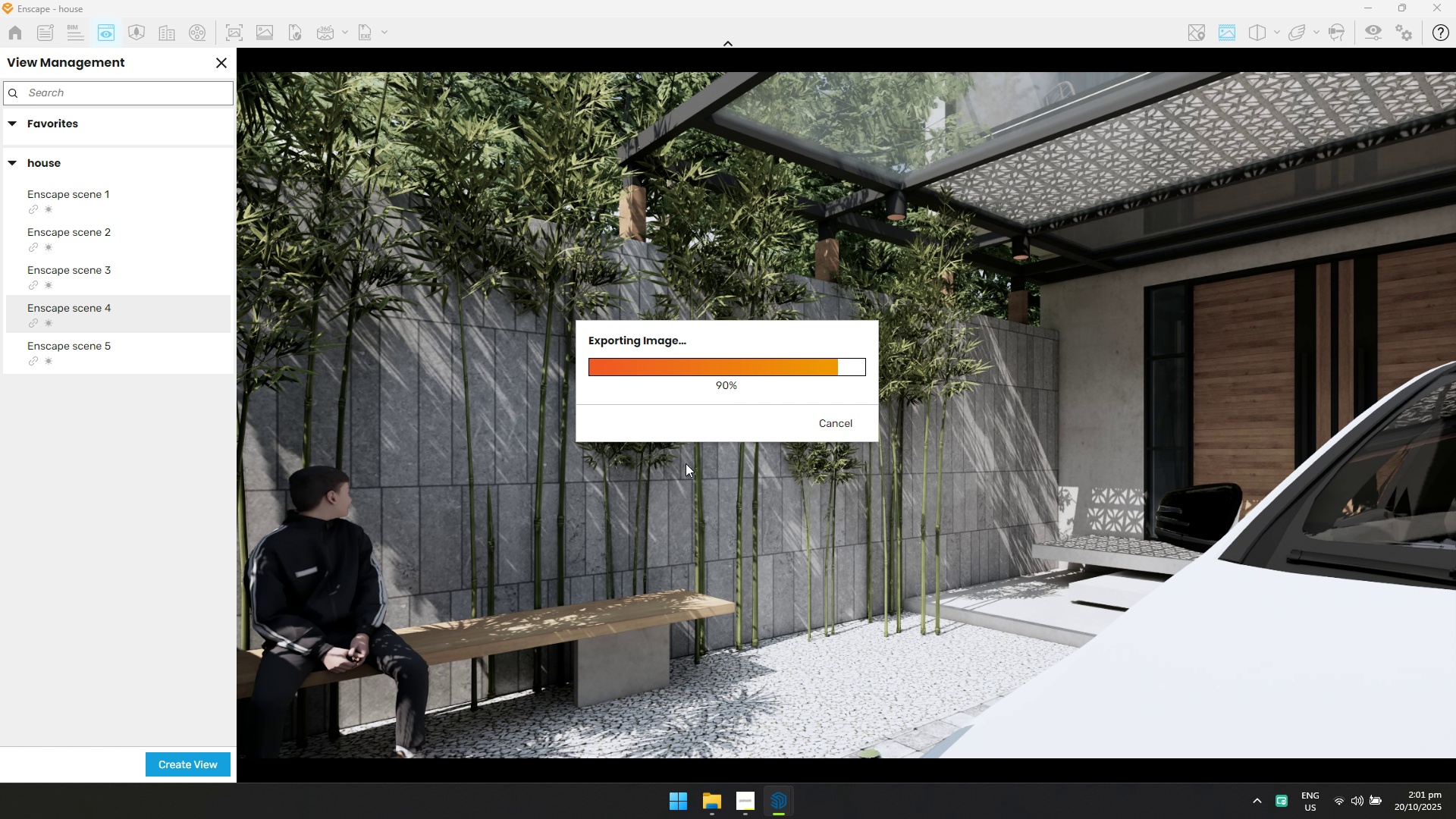 
key(Alt+AltLeft)
 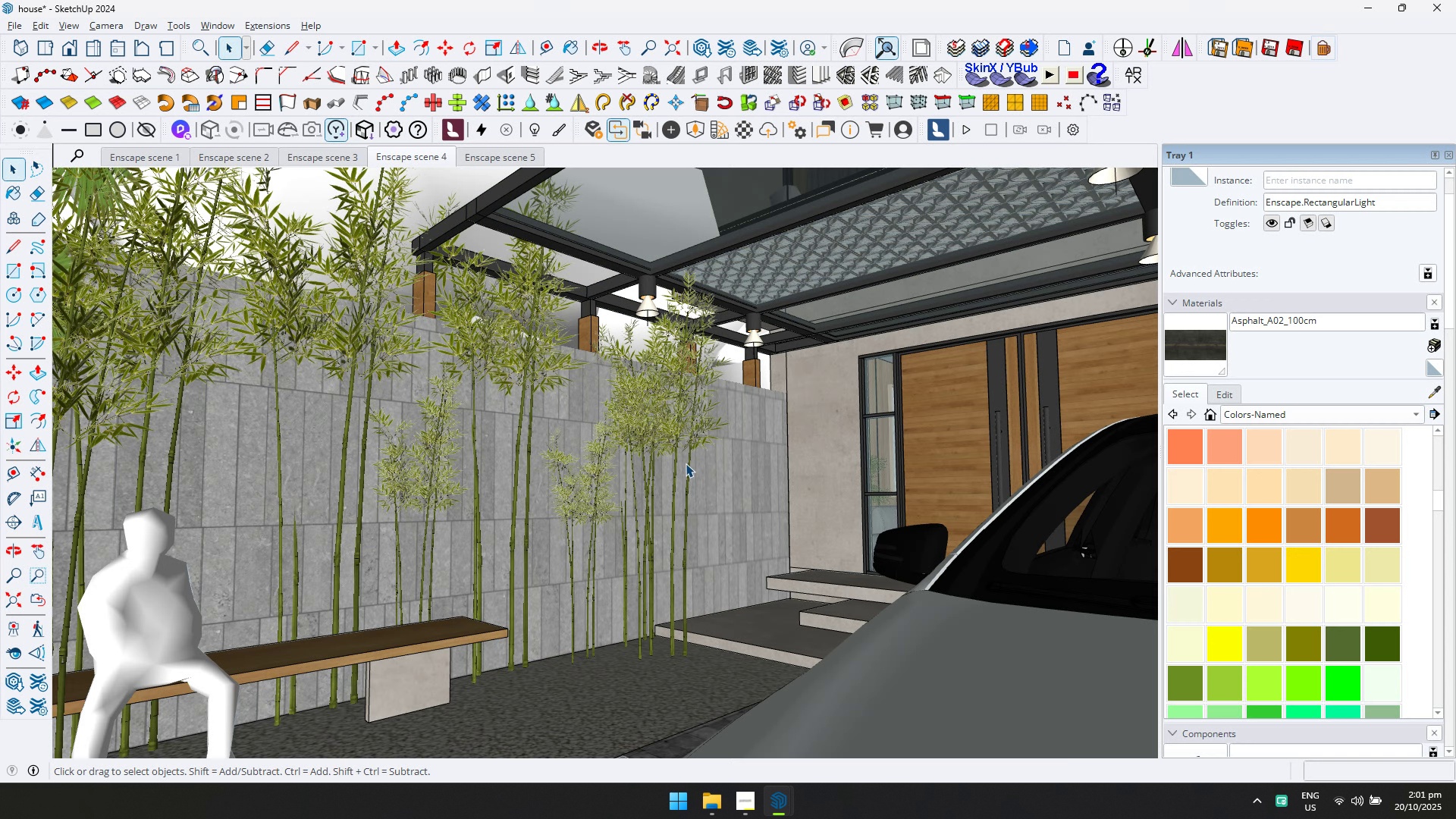 
key(Alt+Tab)
 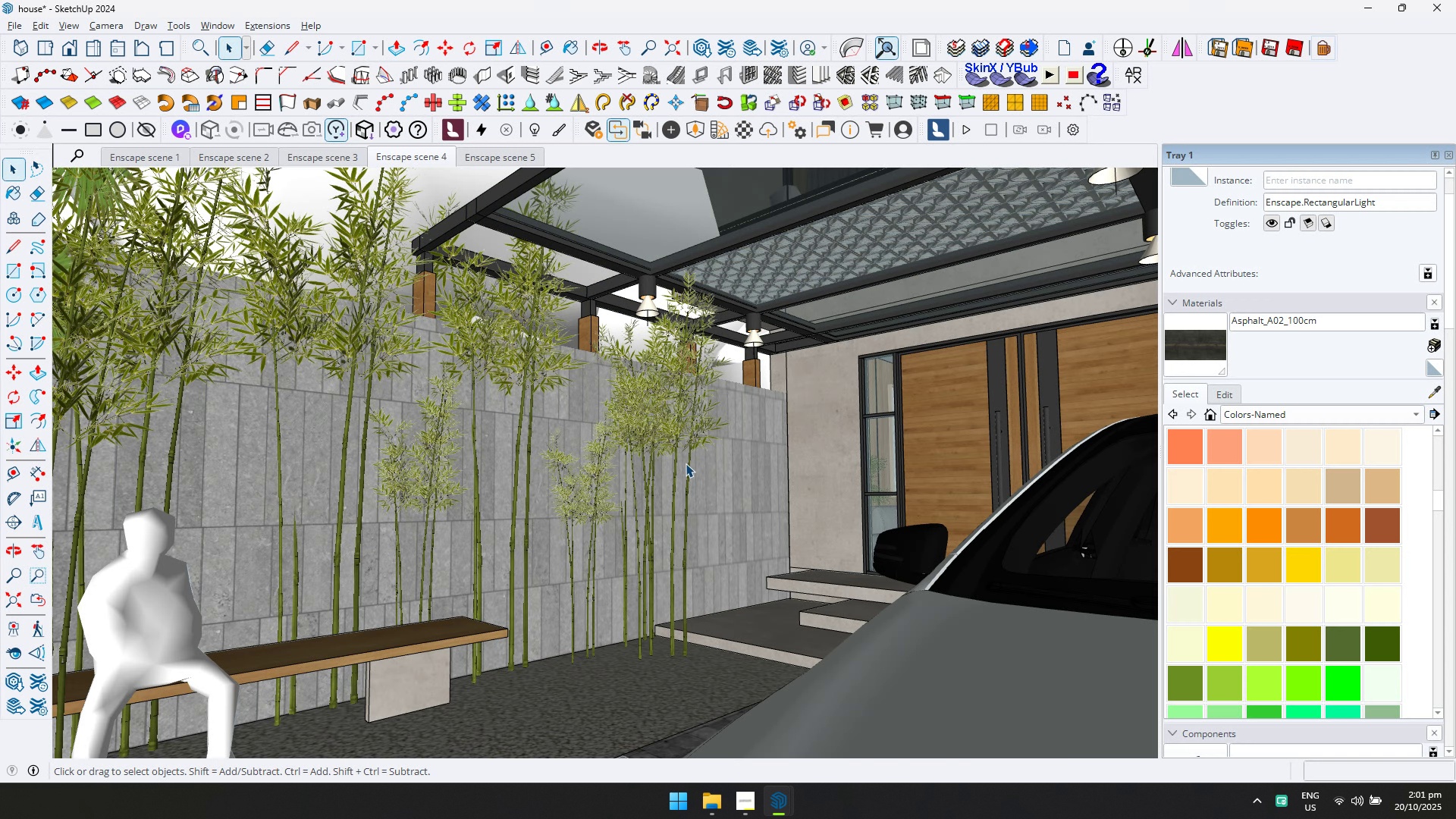 
key(Alt+AltLeft)
 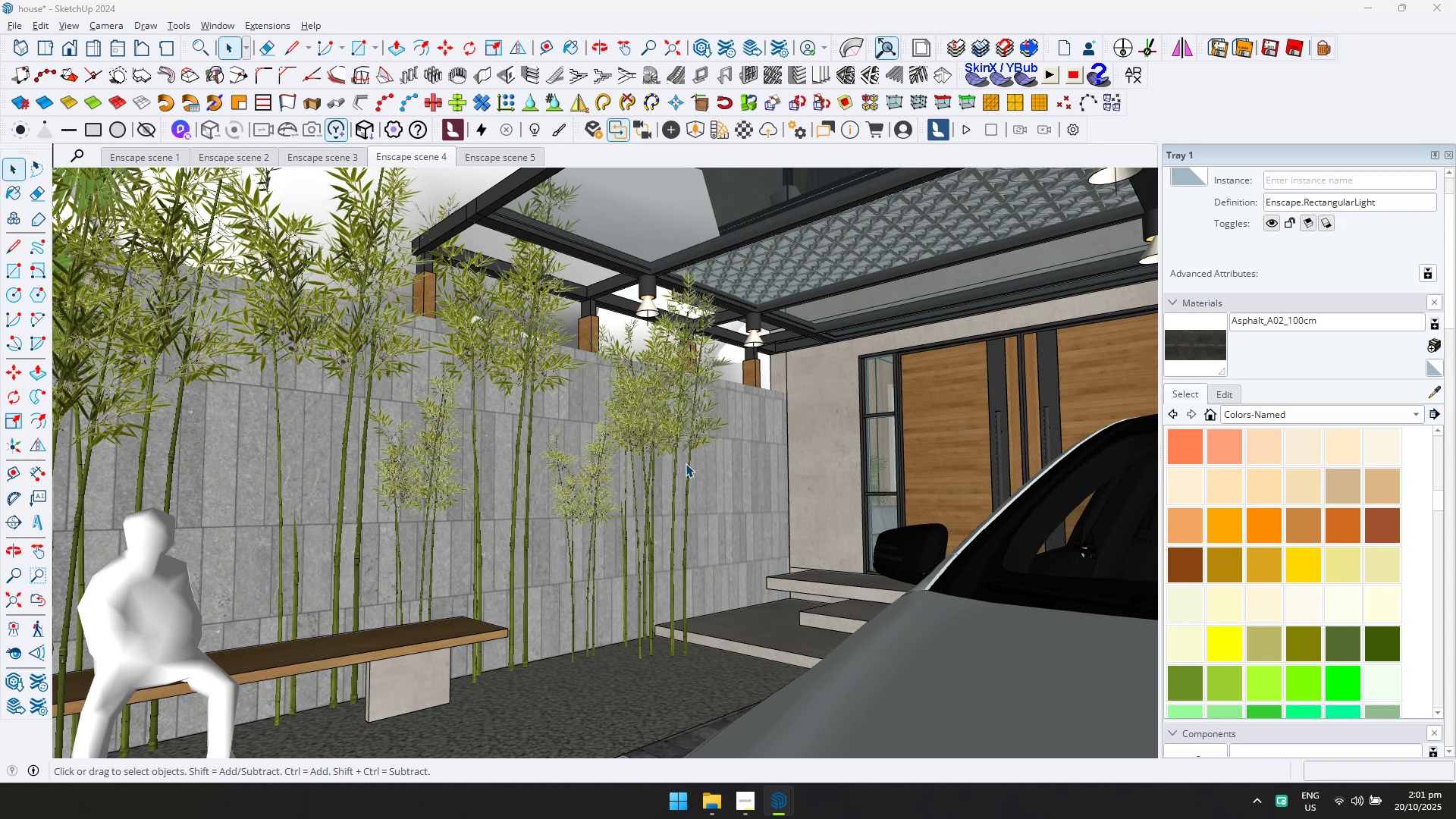 
key(Alt+Tab)
 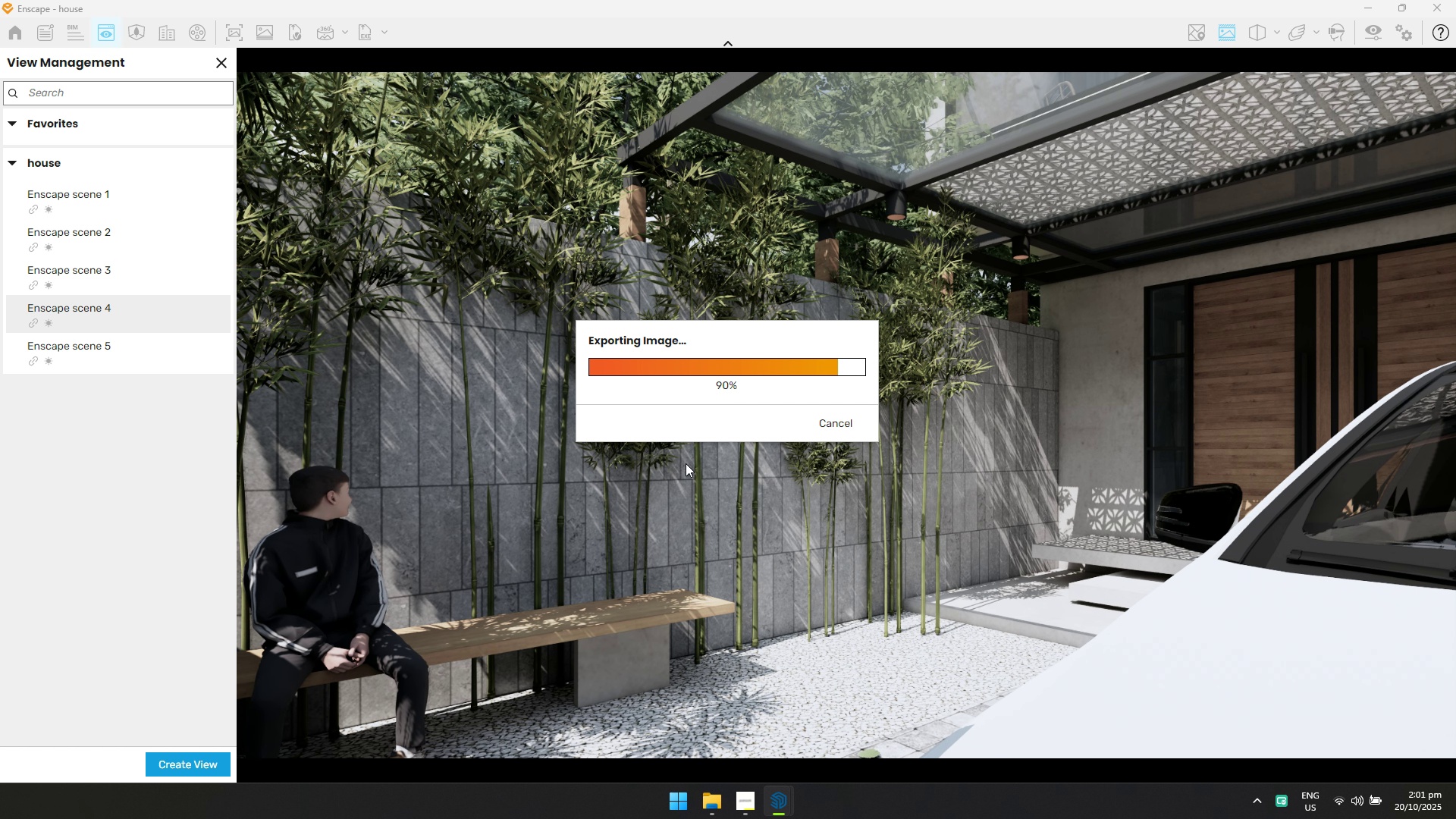 
key(Alt+AltLeft)
 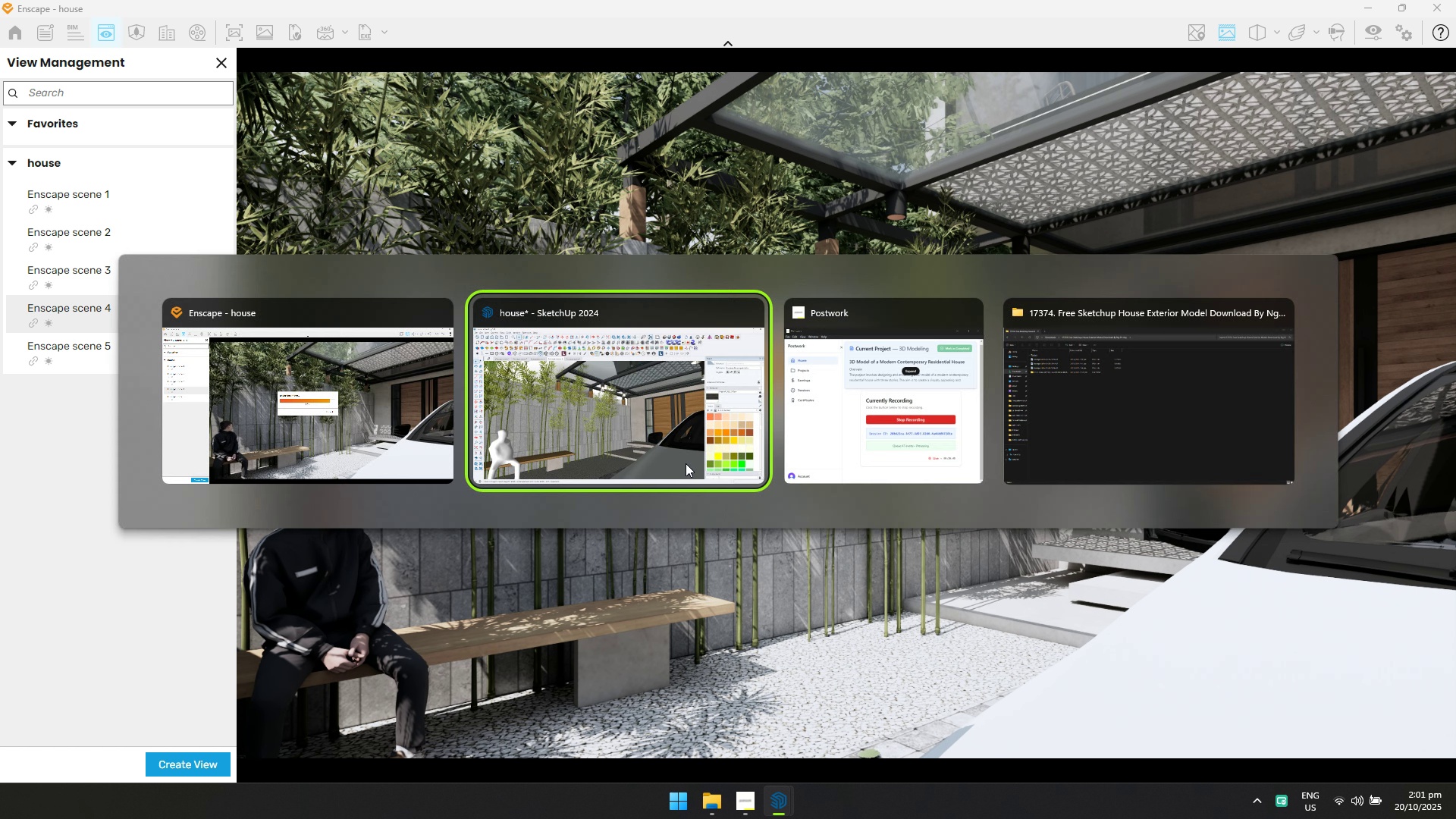 
key(Alt+Tab)
 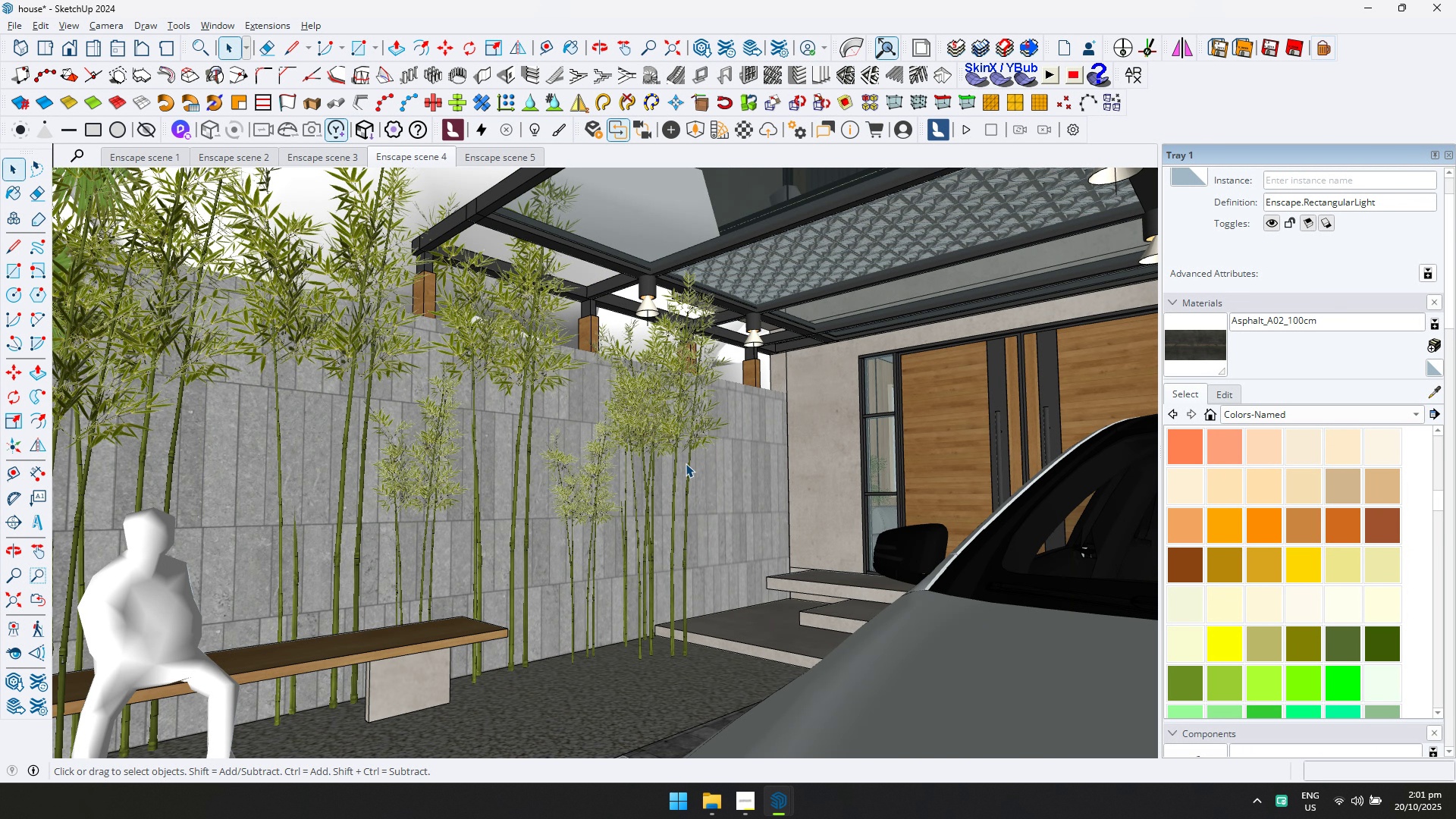 
key(Alt+AltLeft)
 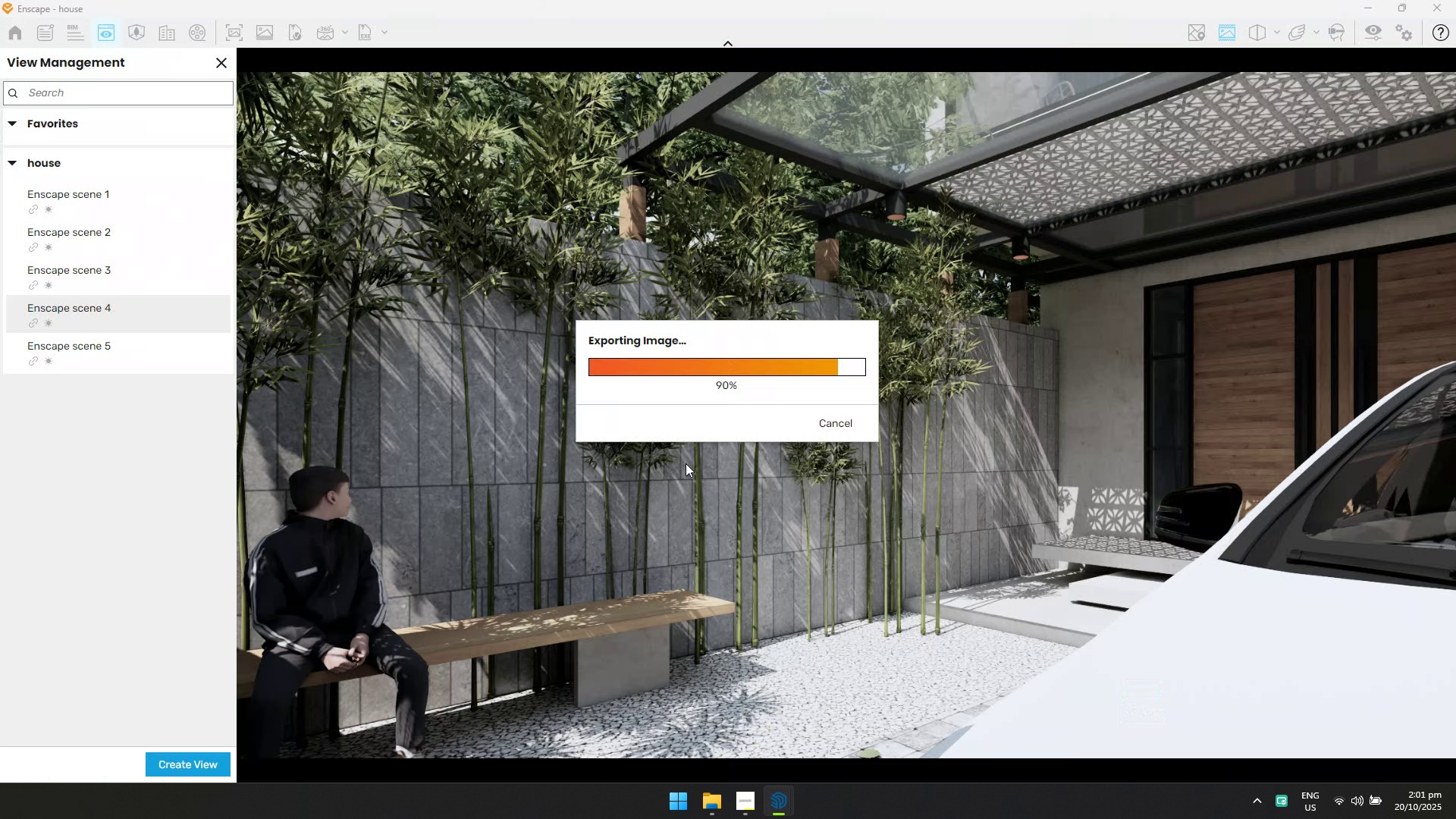 
key(Alt+Tab)
 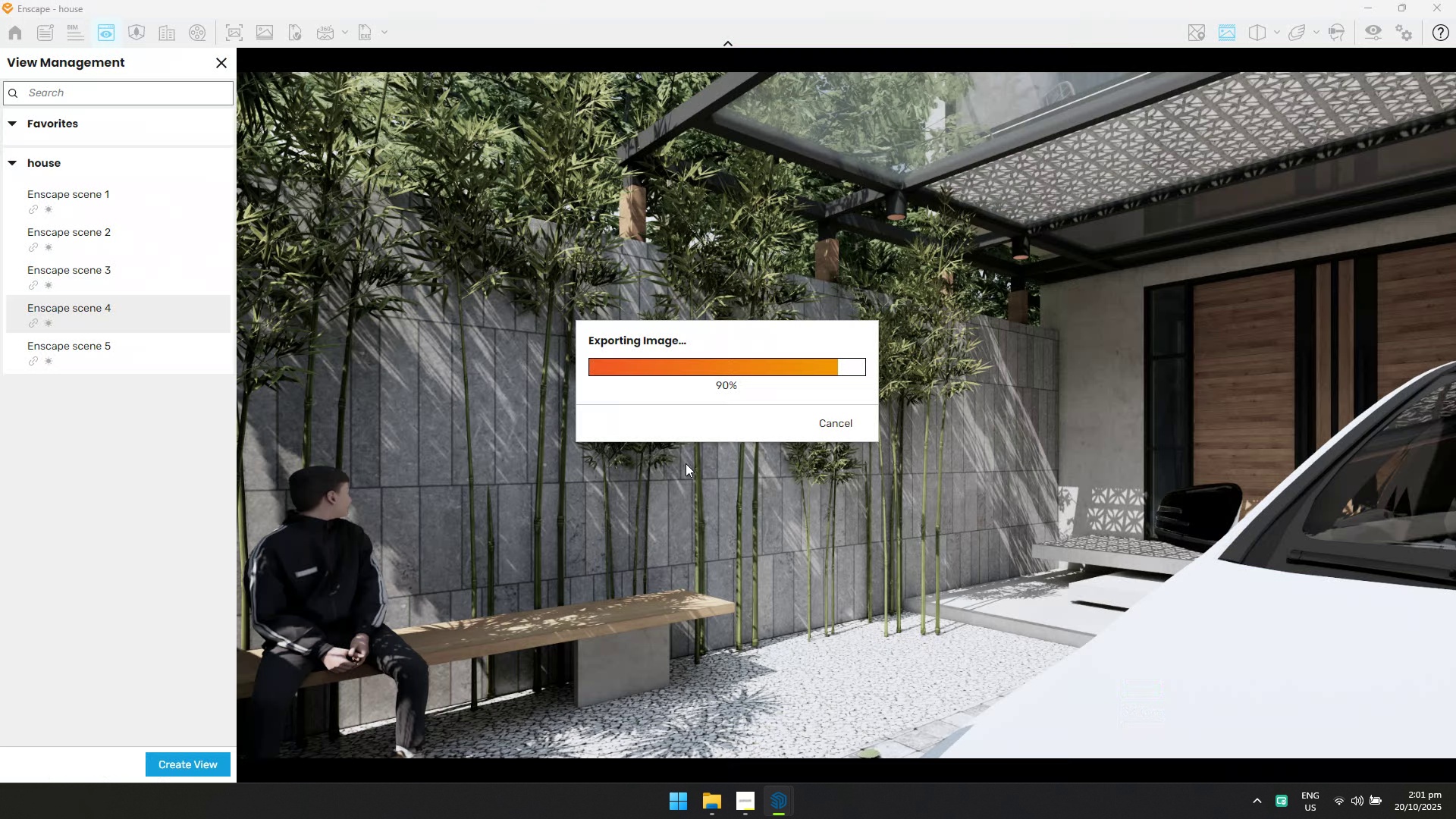 
key(Alt+AltLeft)
 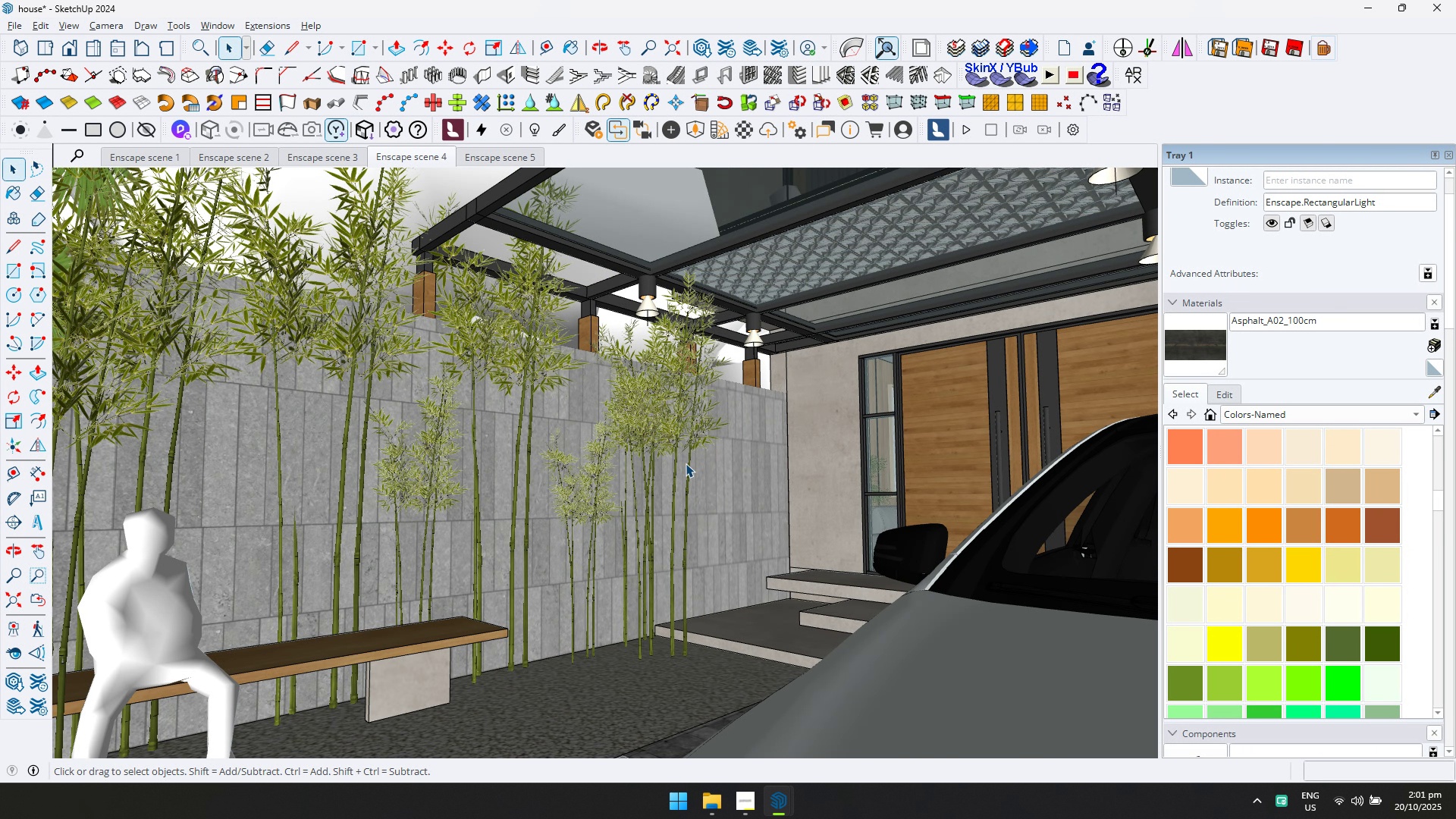 
key(Alt+Tab)
 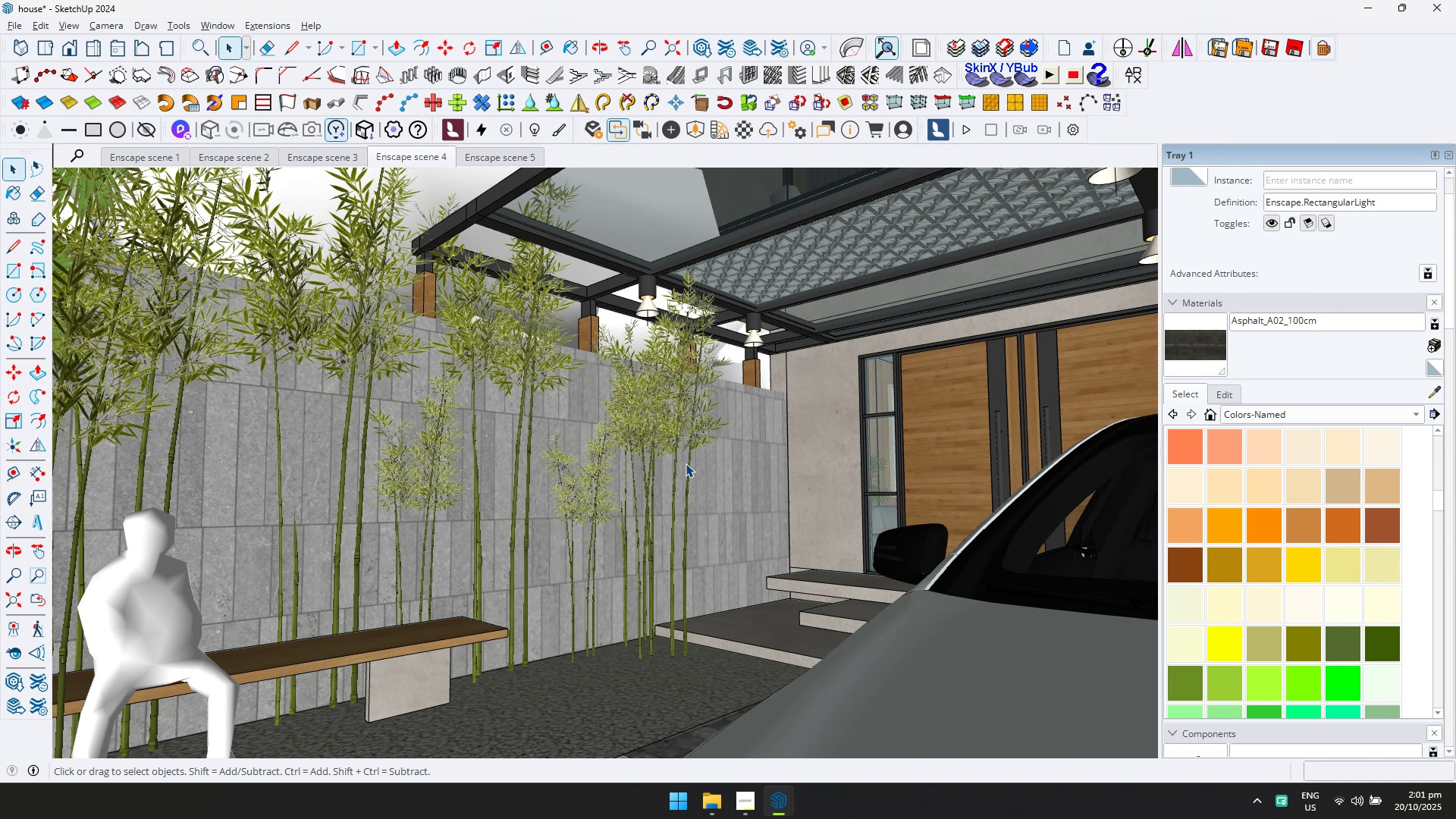 
key(Alt+AltLeft)
 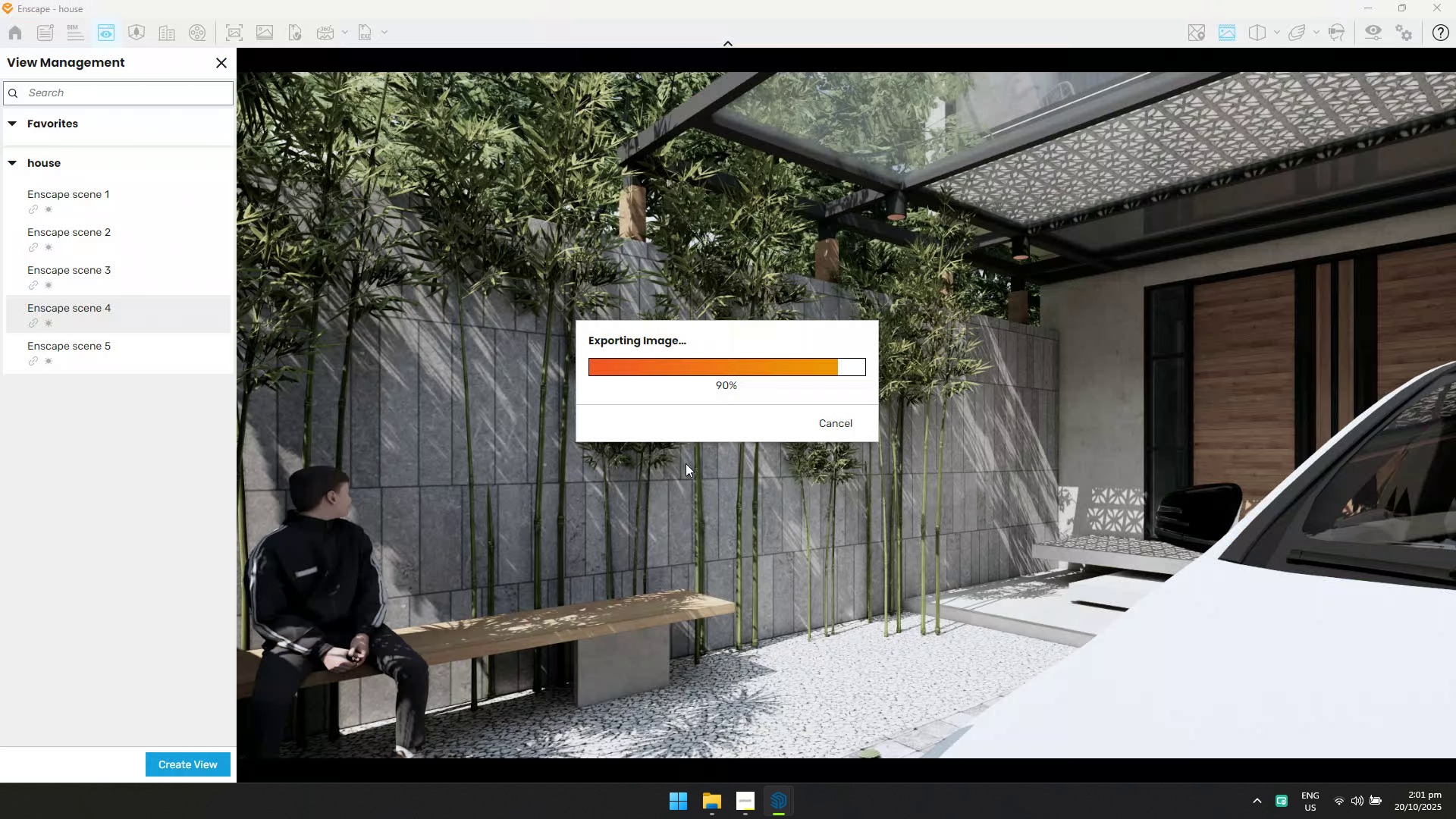 
key(Alt+Tab)
 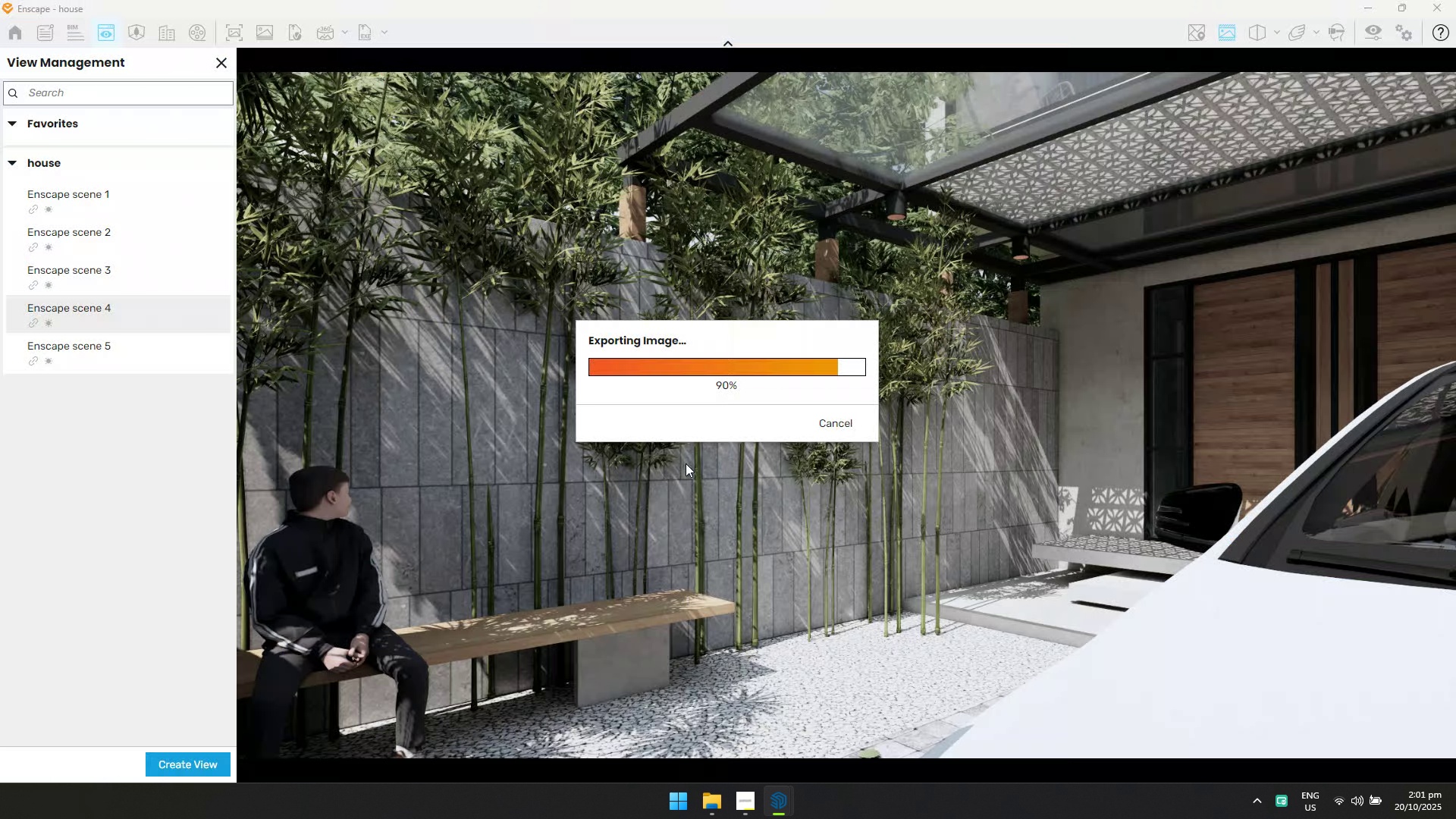 
key(Tab)
 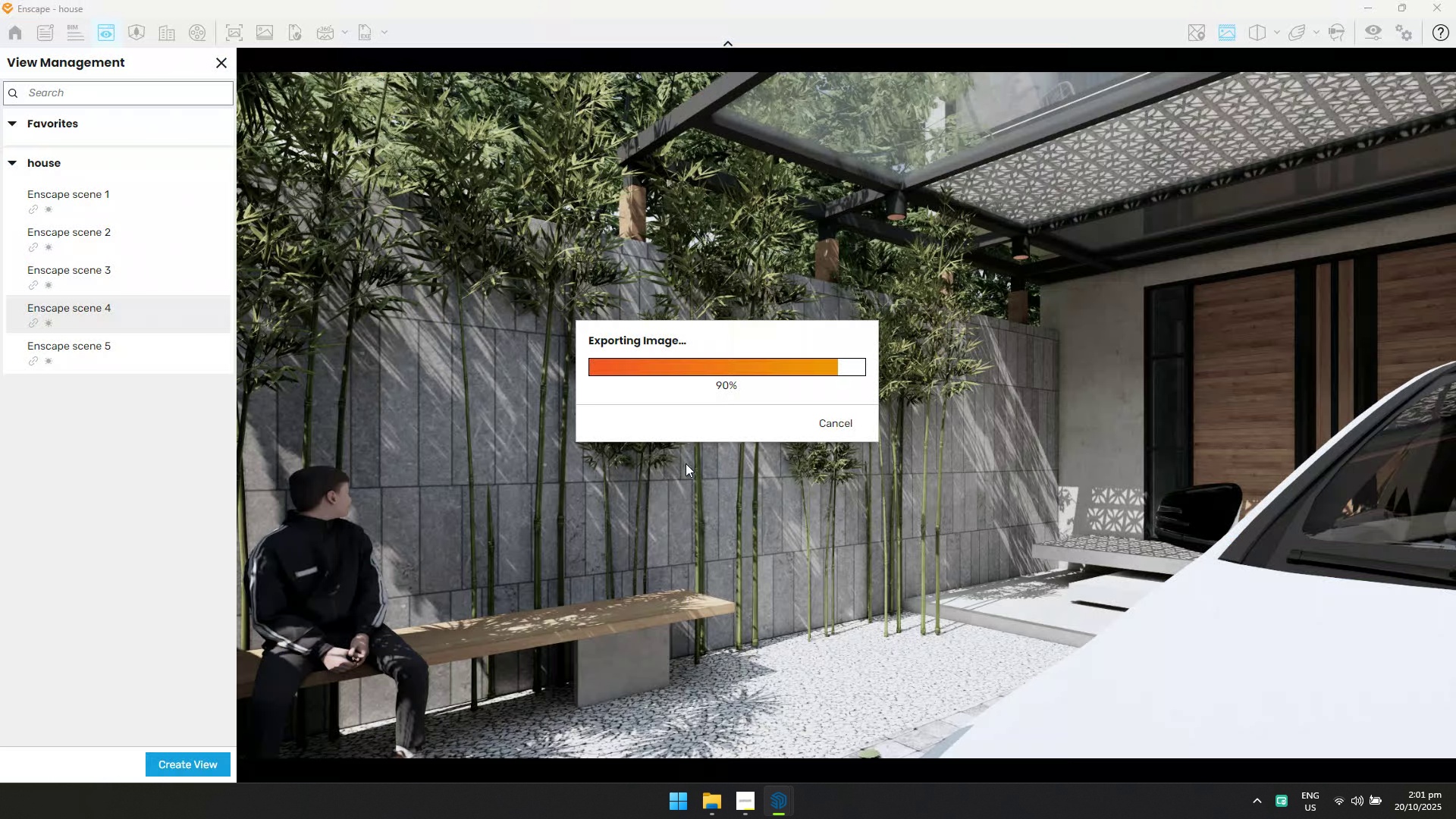 
key(Alt+AltLeft)
 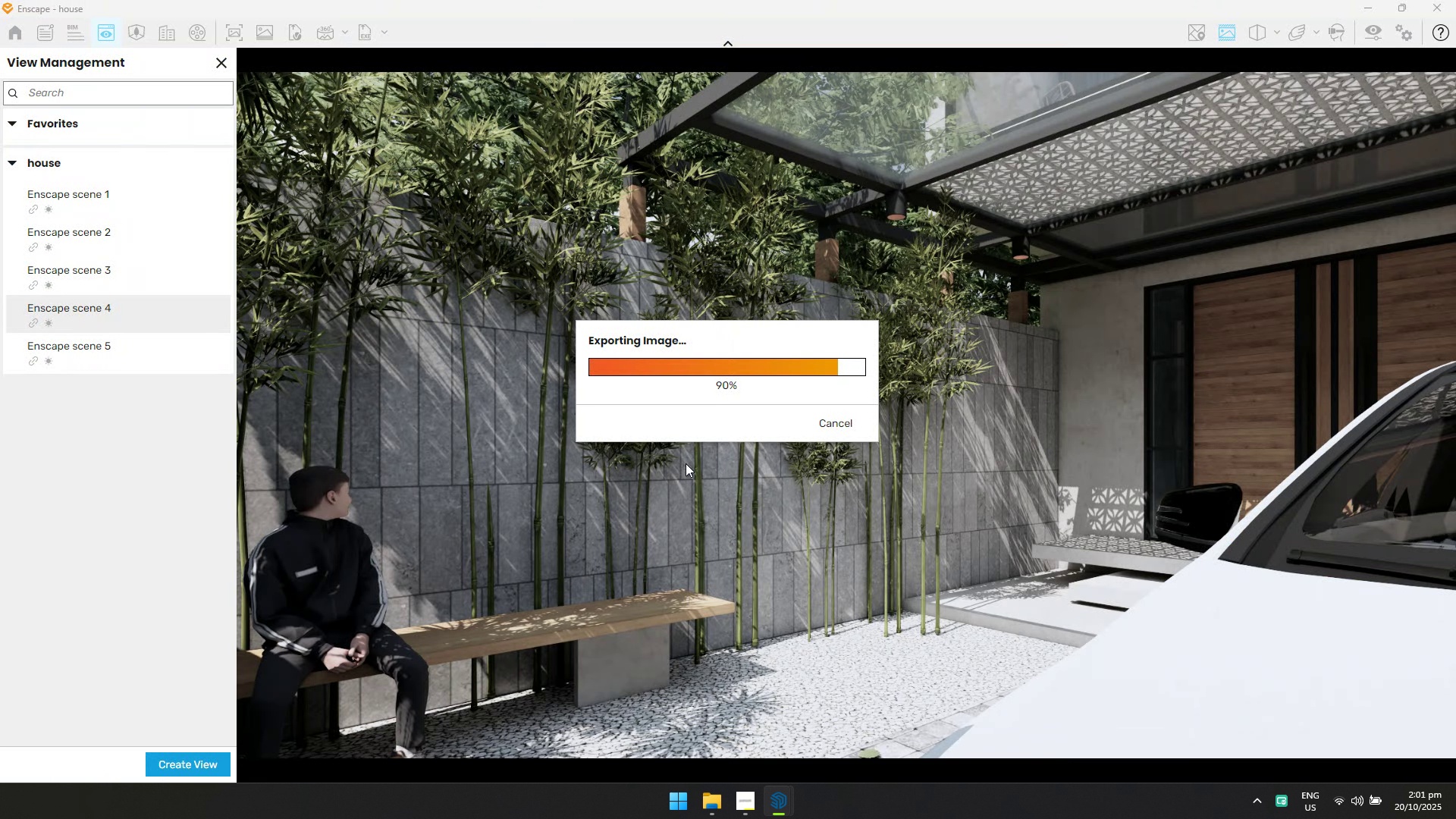 
key(Alt+AltLeft)
 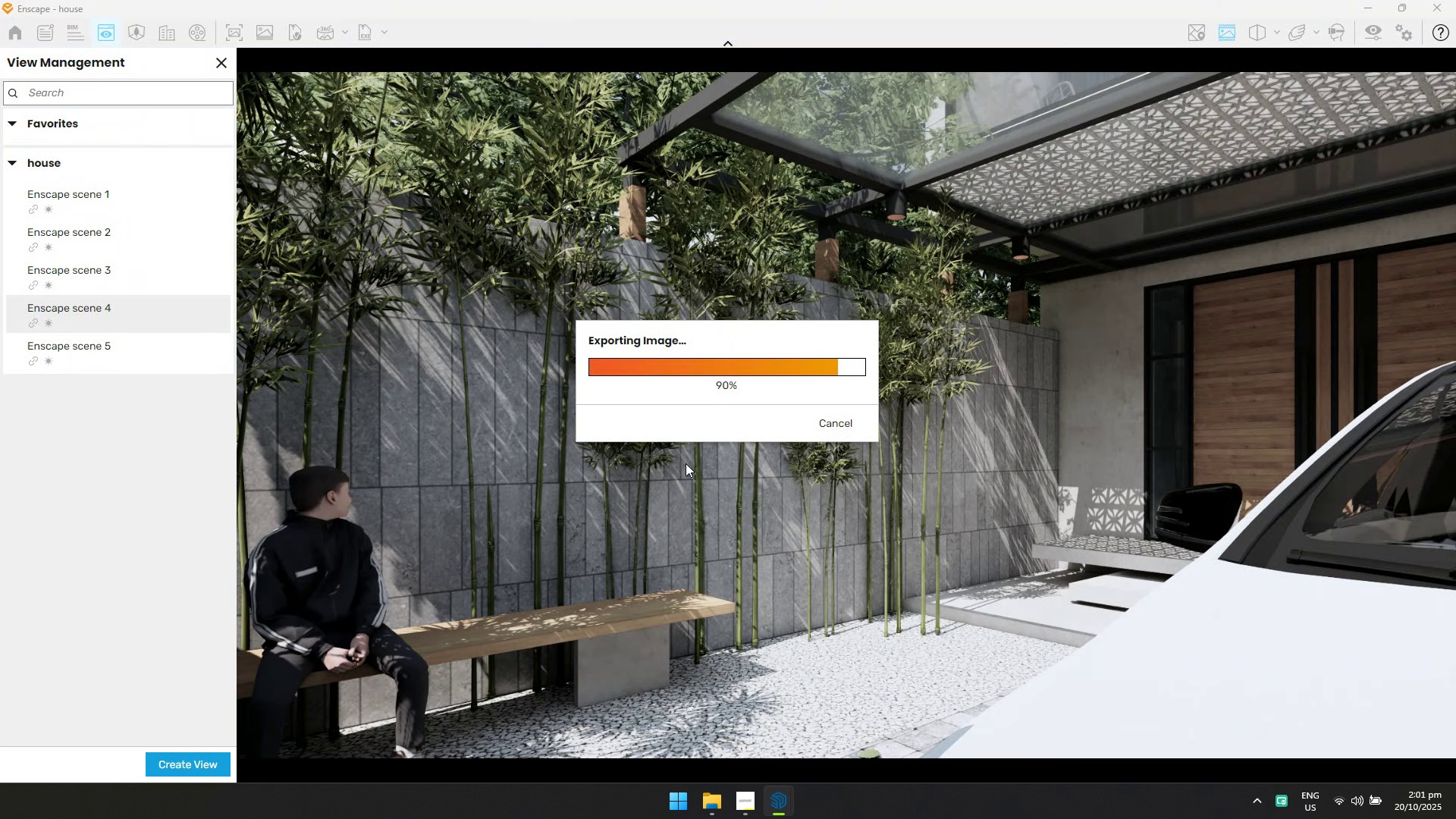 
key(Alt+Tab)
 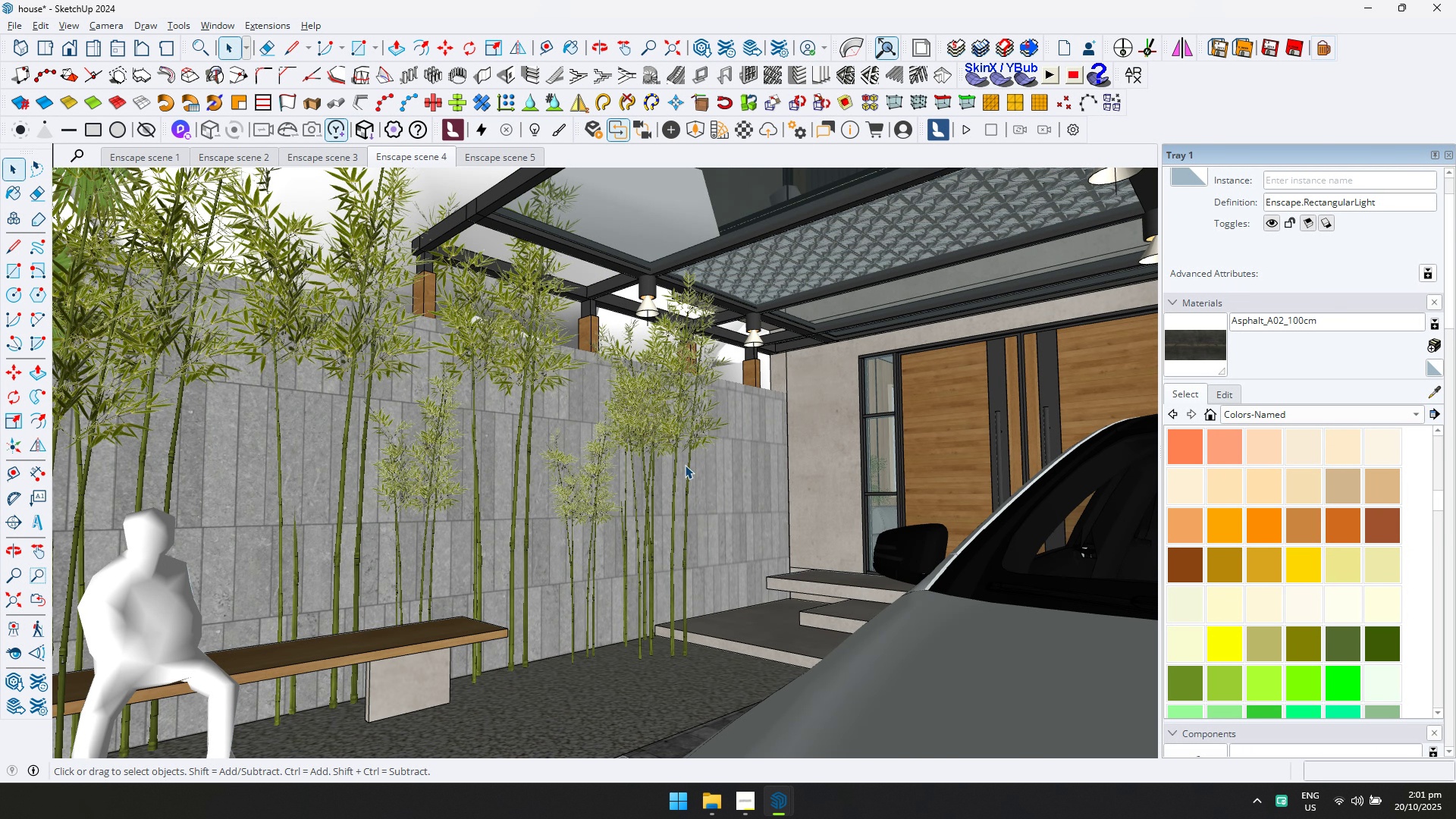 
key(Alt+AltLeft)
 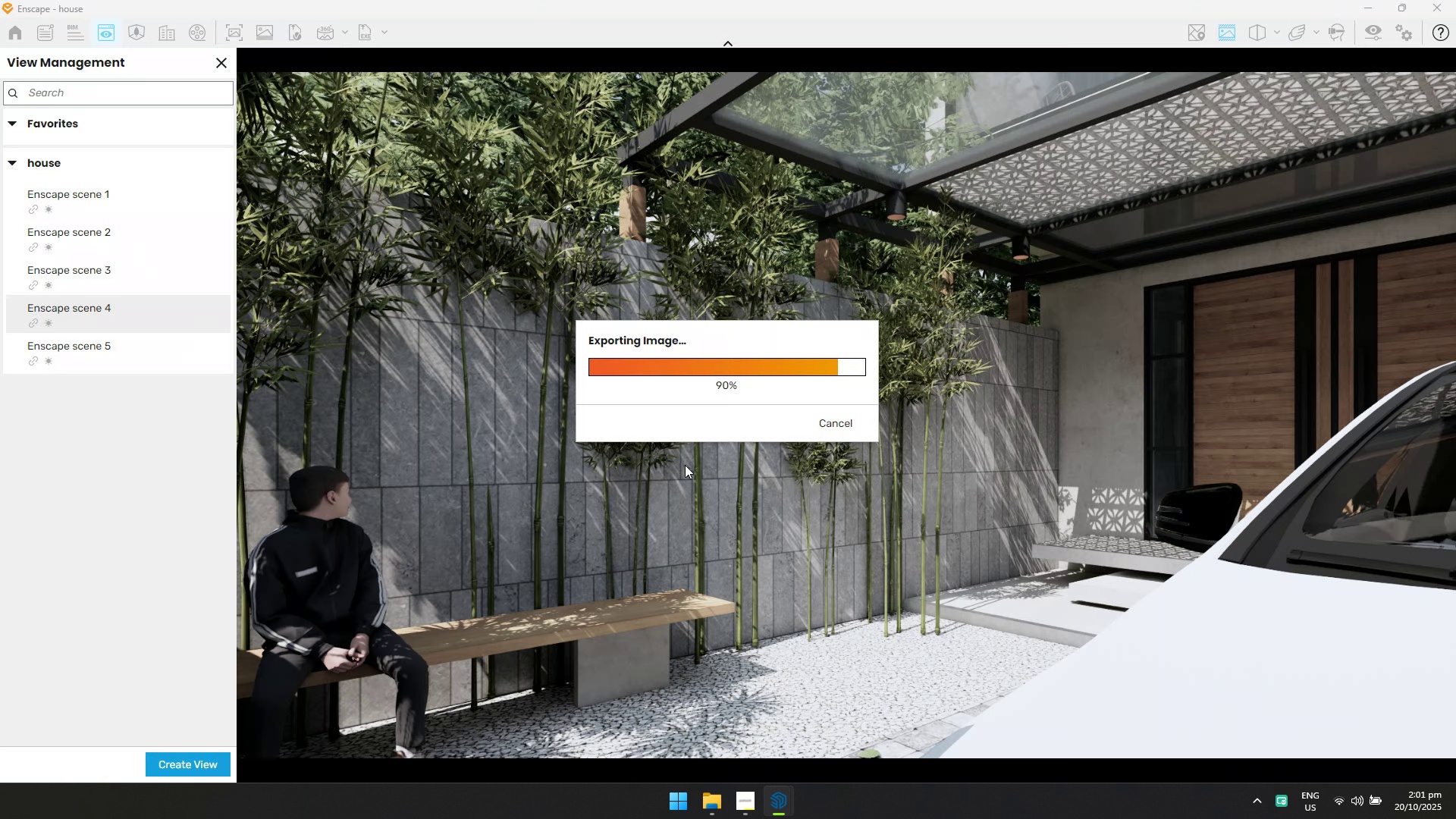 
key(Alt+Tab)
 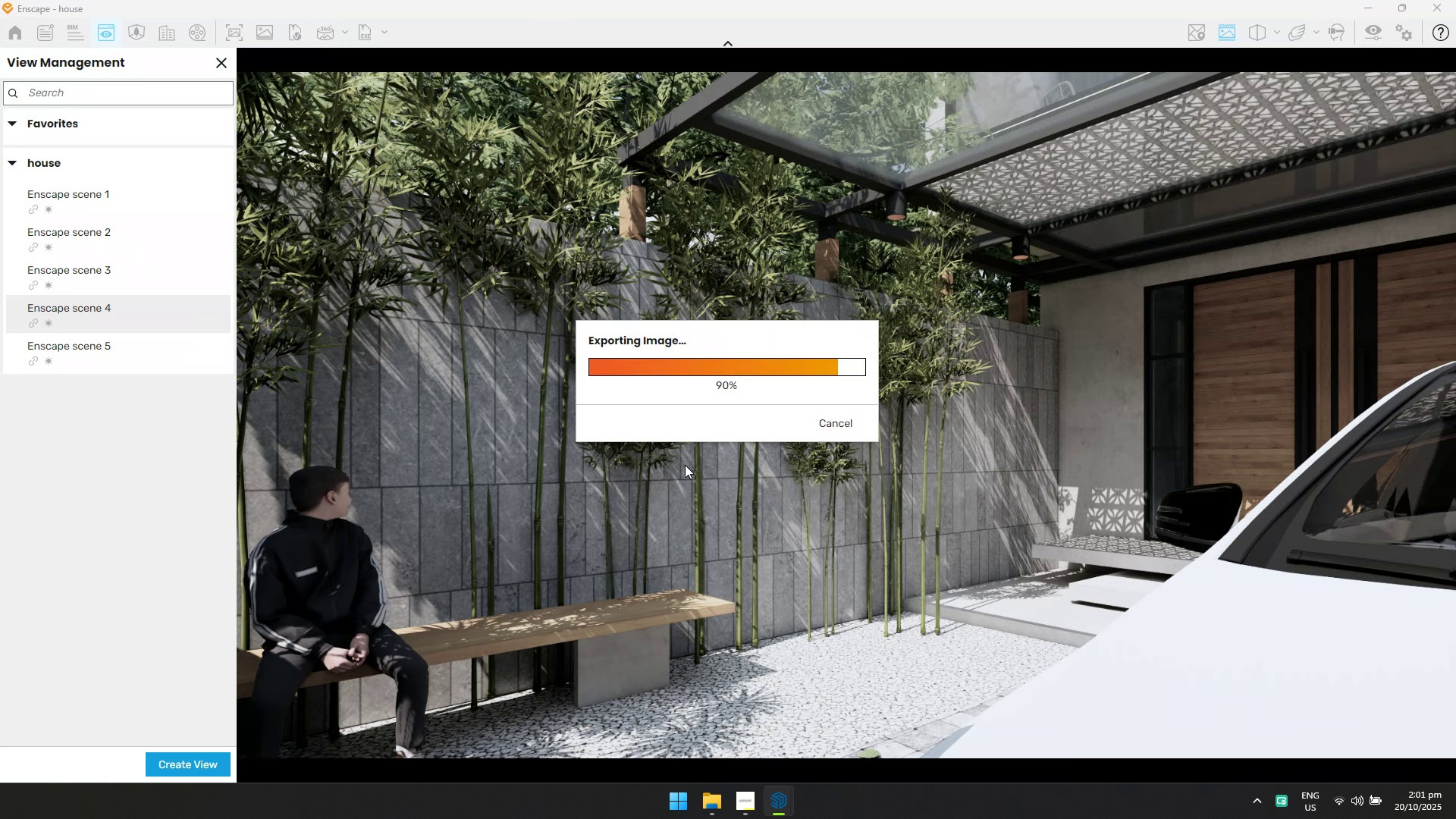 
key(Tab)
 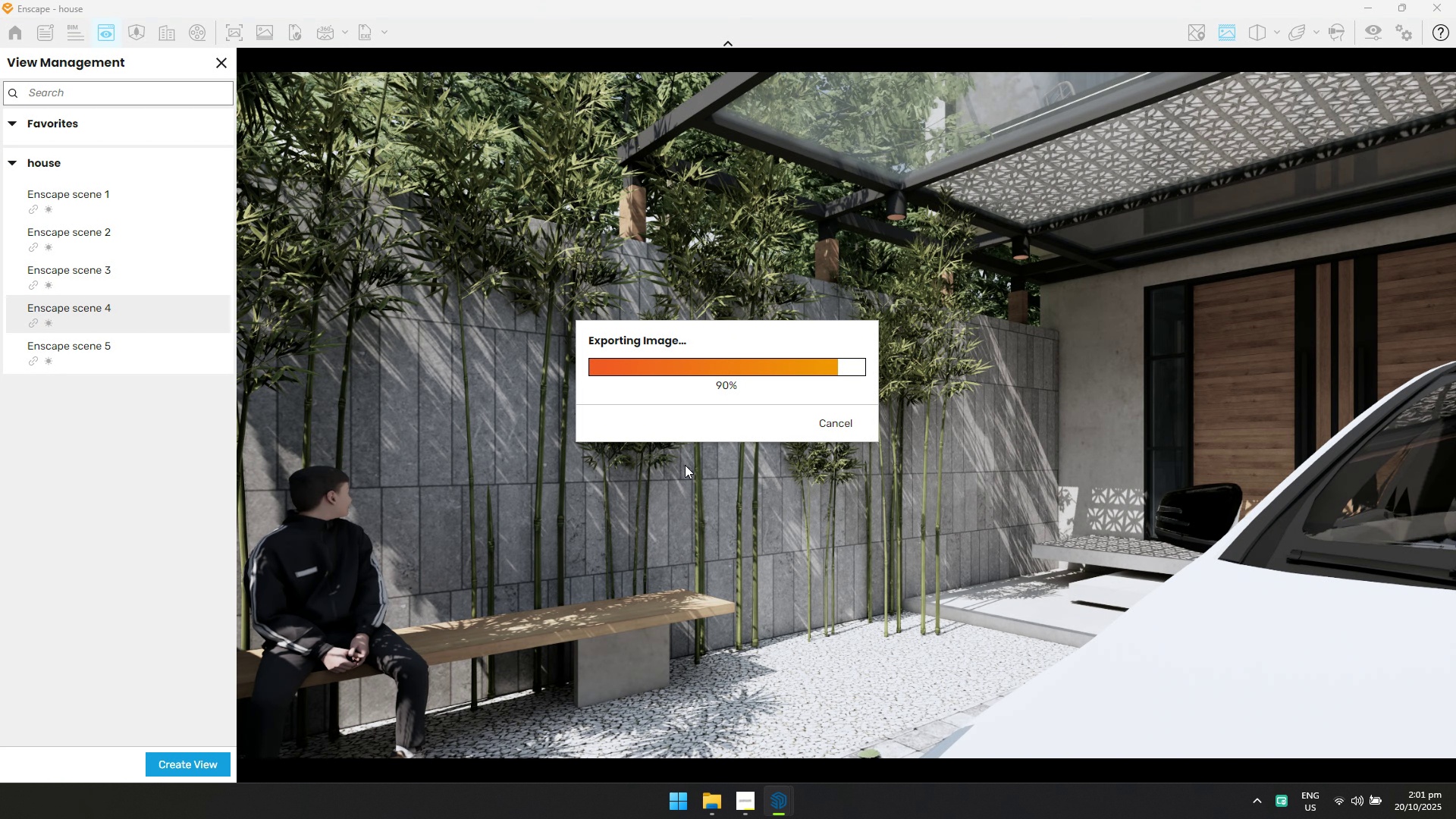 
key(Alt+AltLeft)
 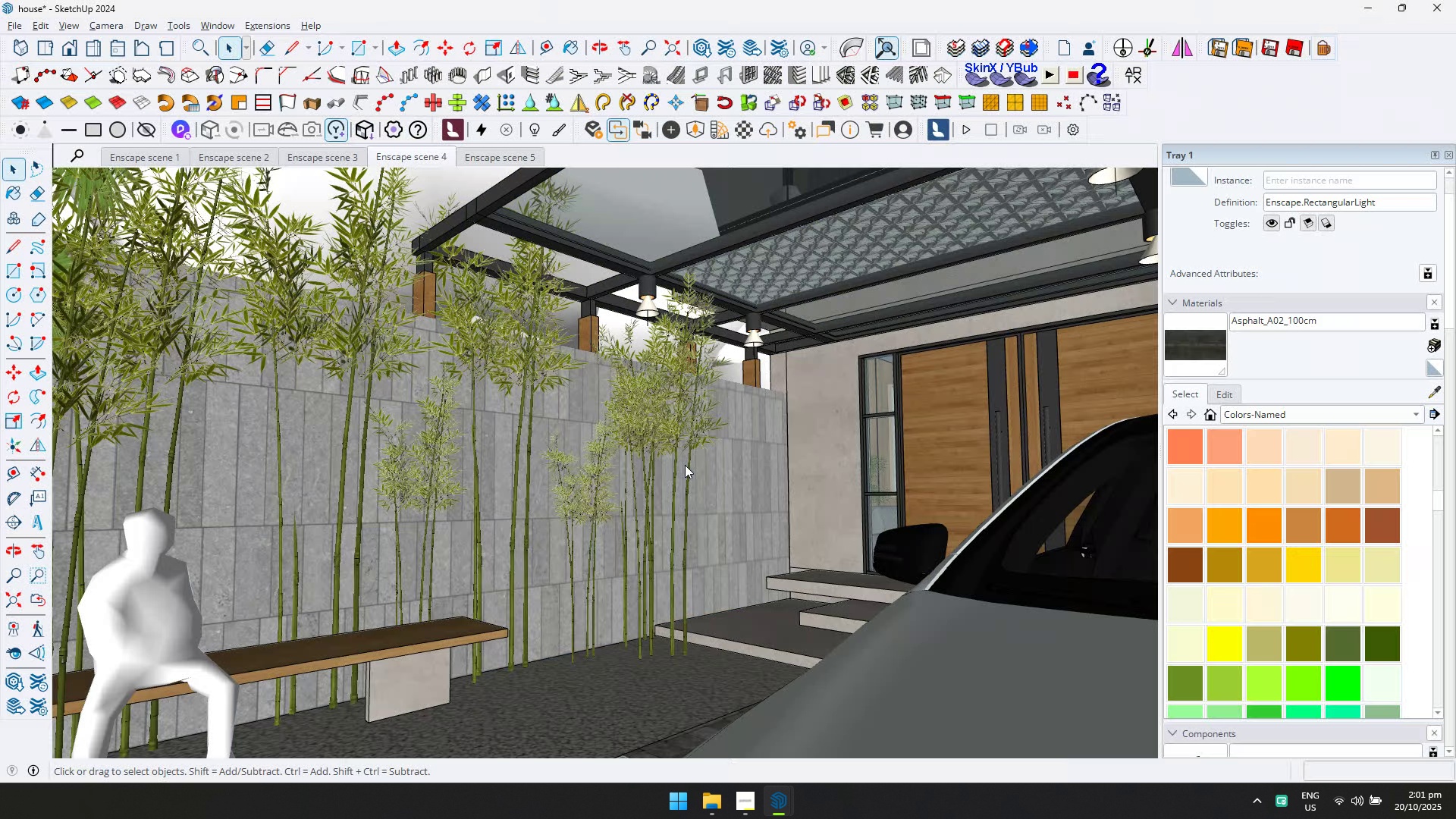 
key(Alt+Tab)
 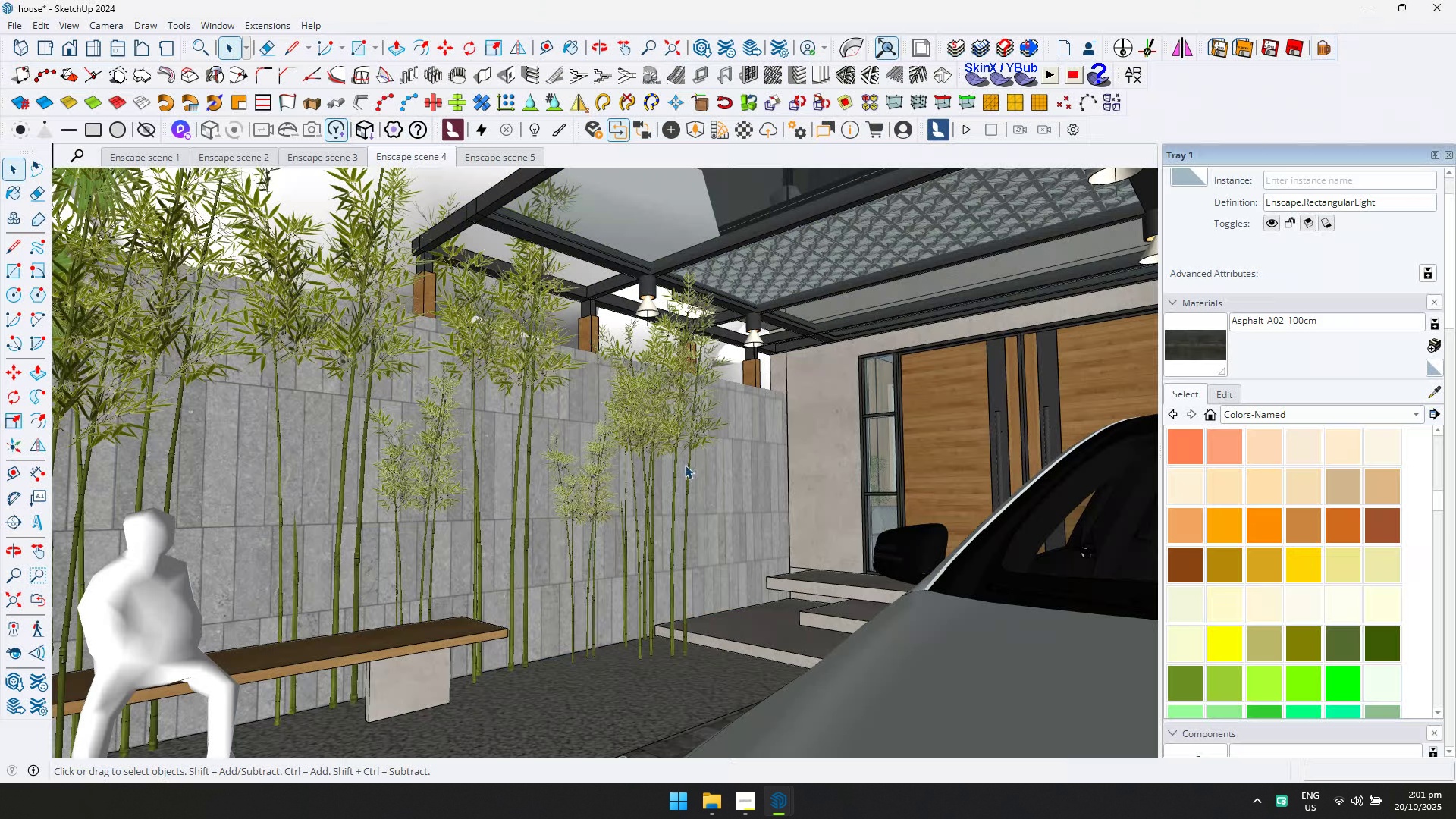 
key(Alt+AltLeft)
 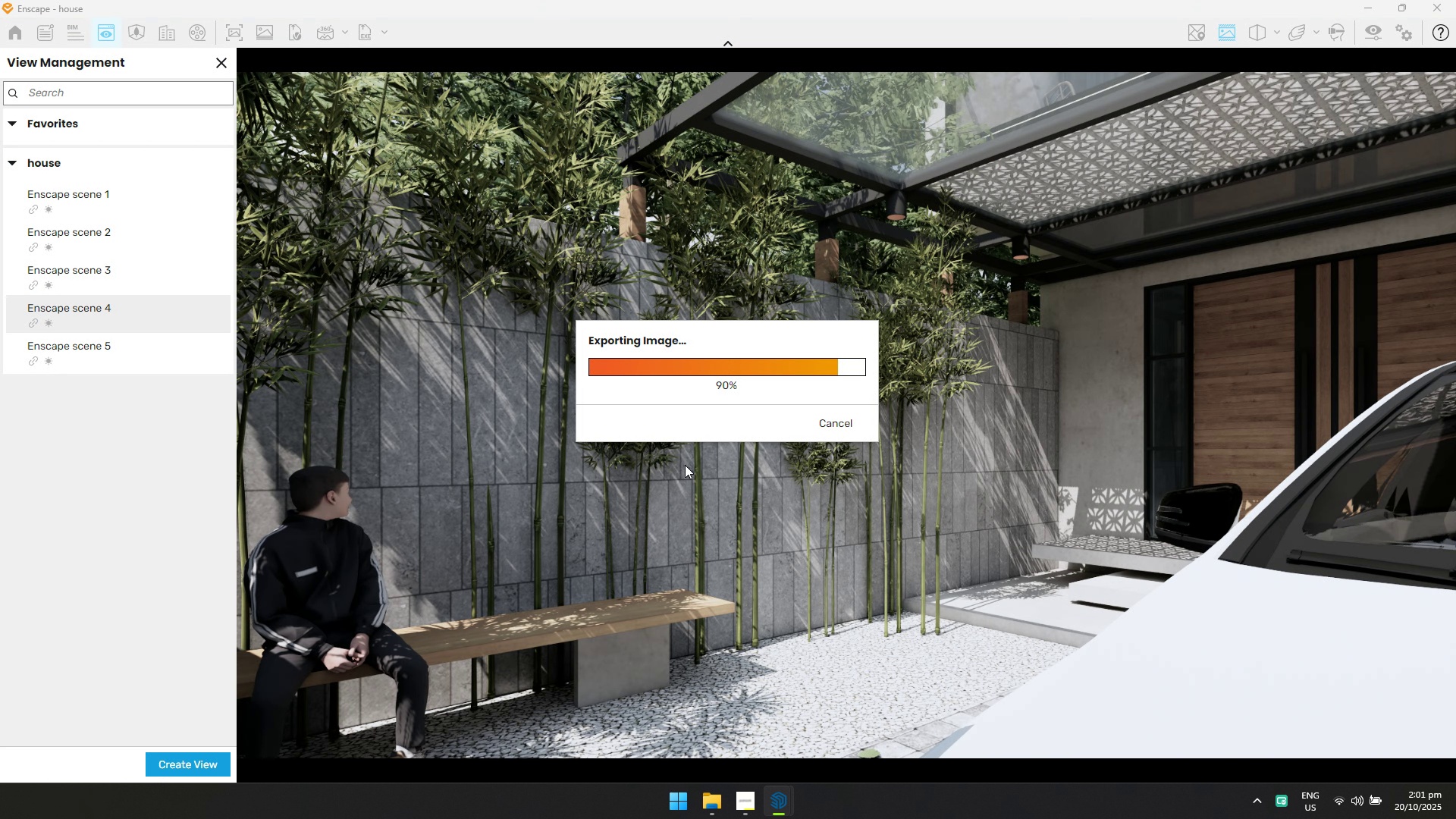 
key(Alt+Tab)
 